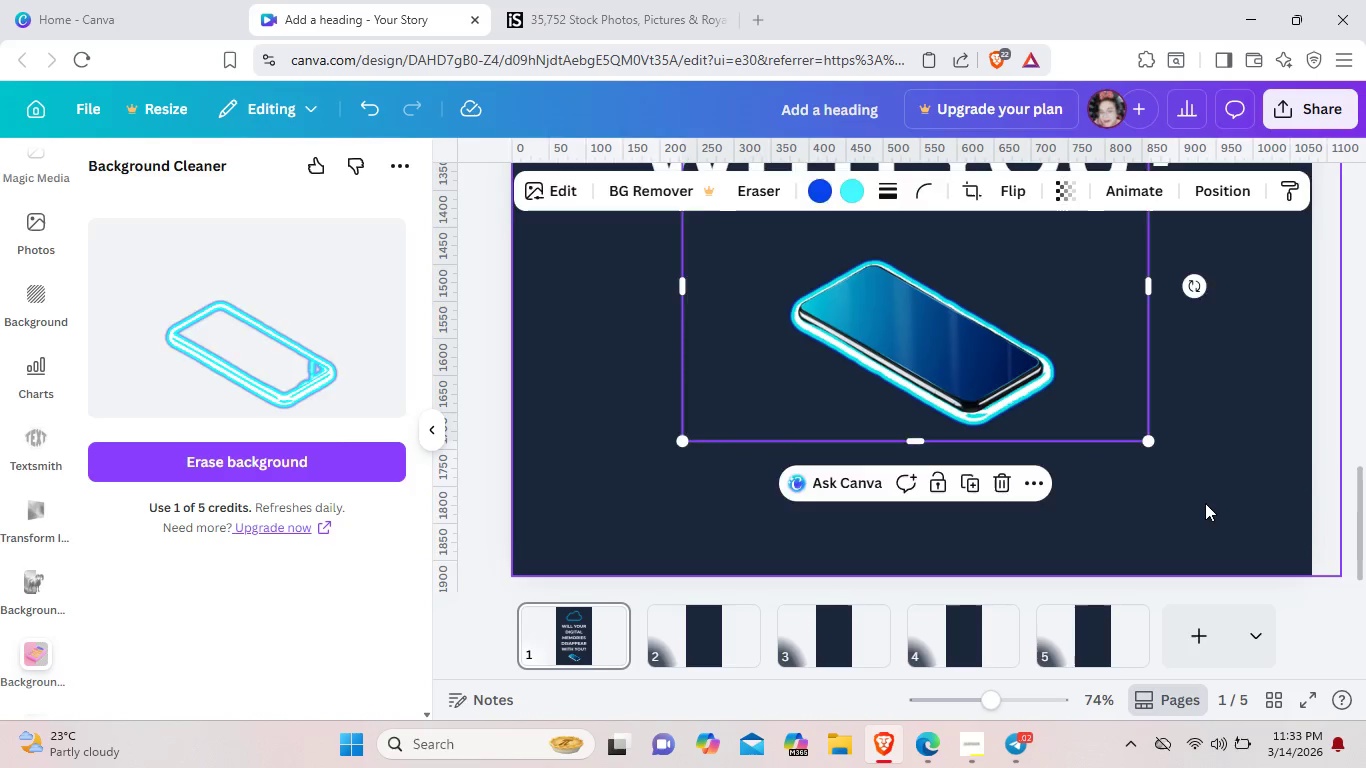 
left_click([1205, 503])
 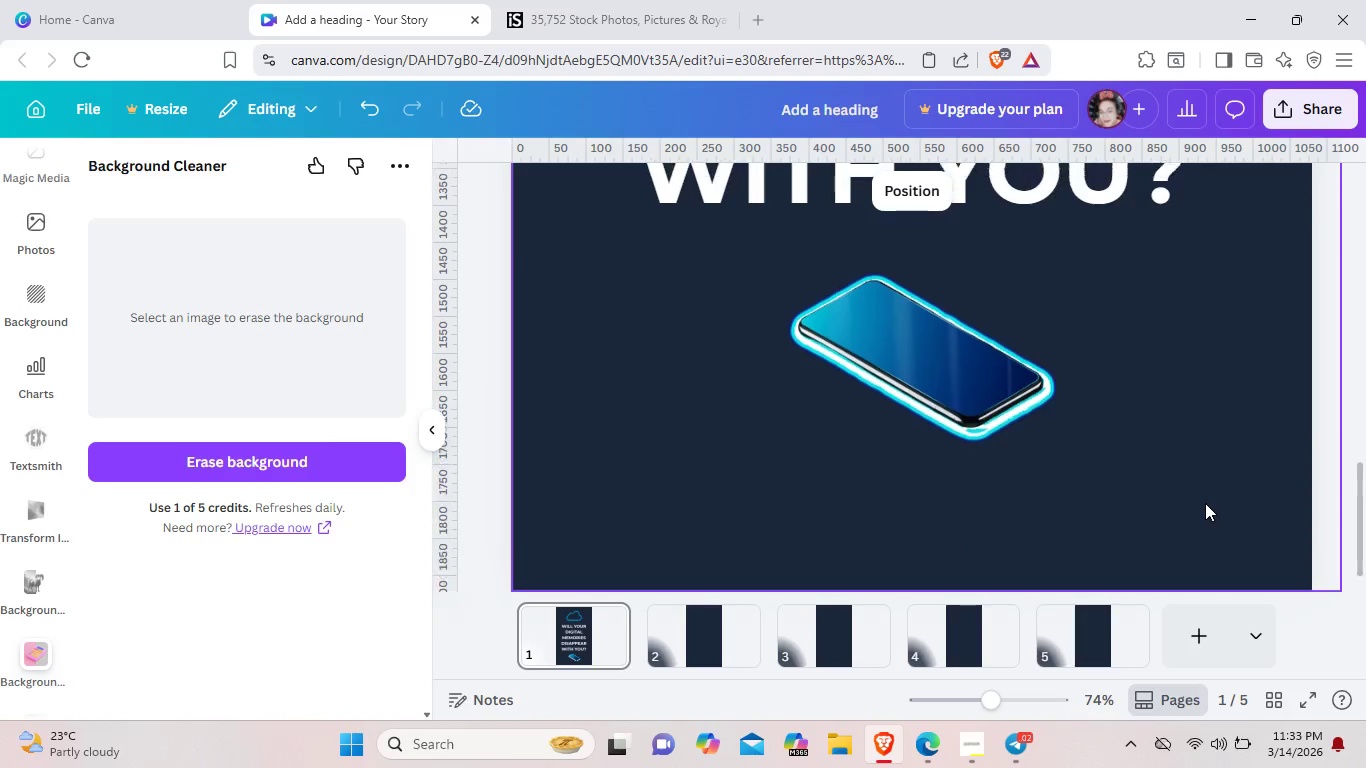 
scroll: coordinate [1205, 503], scroll_direction: up, amount: 2.0
 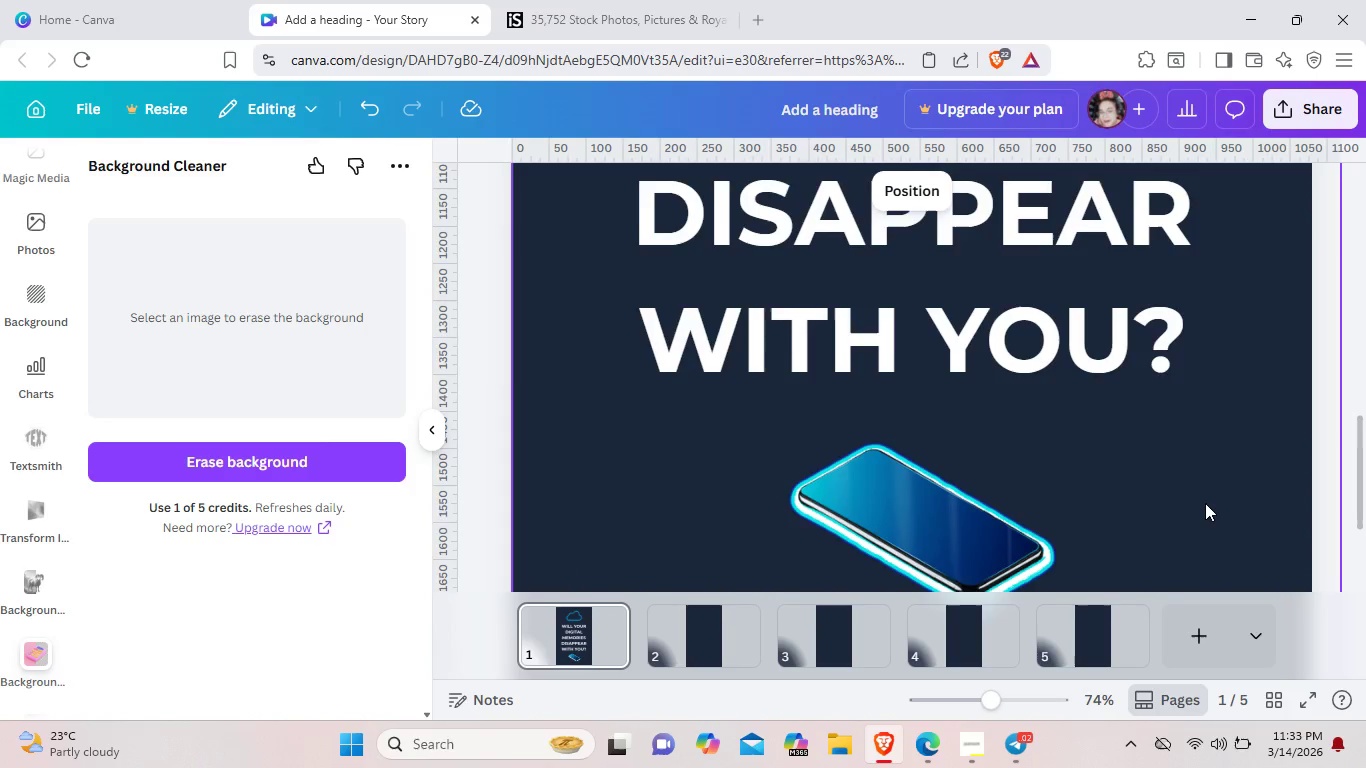 
scroll: coordinate [1205, 503], scroll_direction: down, amount: 2.0
 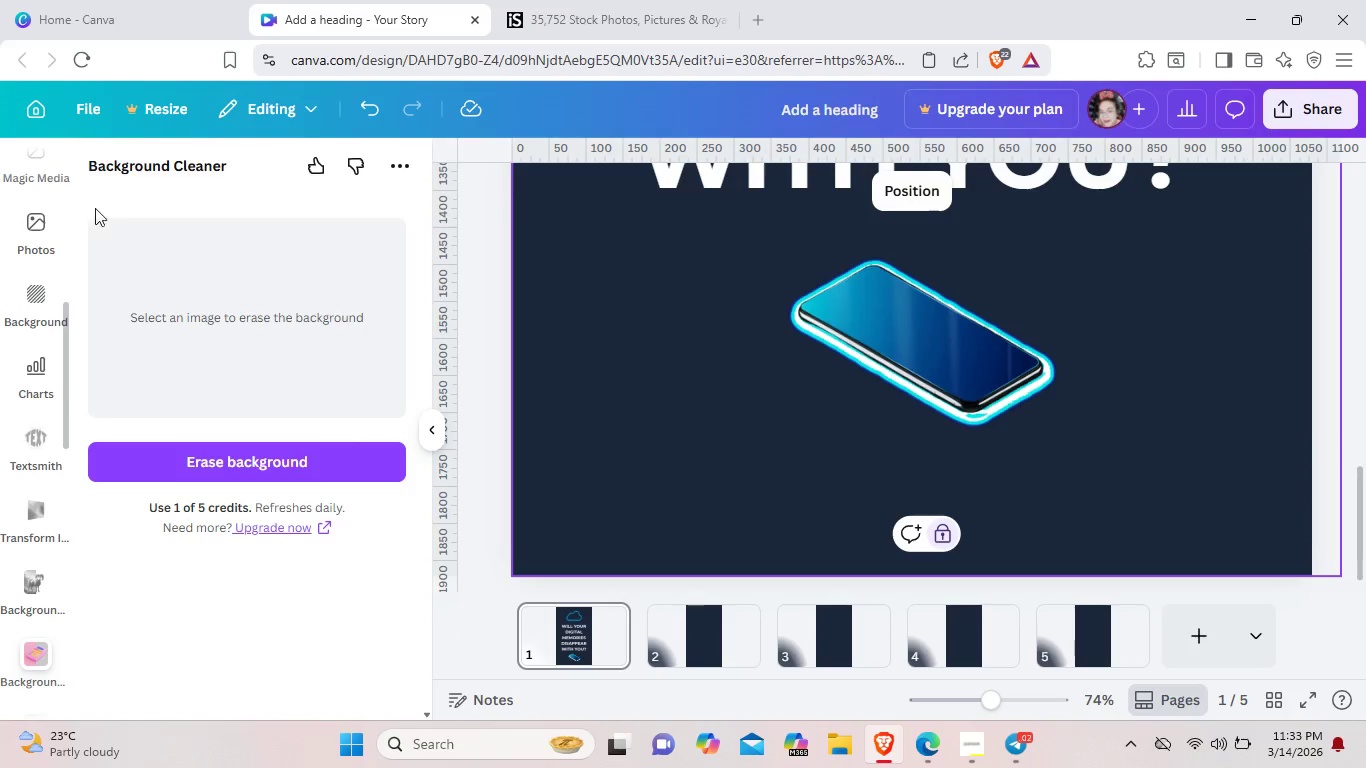 
scroll: coordinate [108, 238], scroll_direction: up, amount: 2.0
 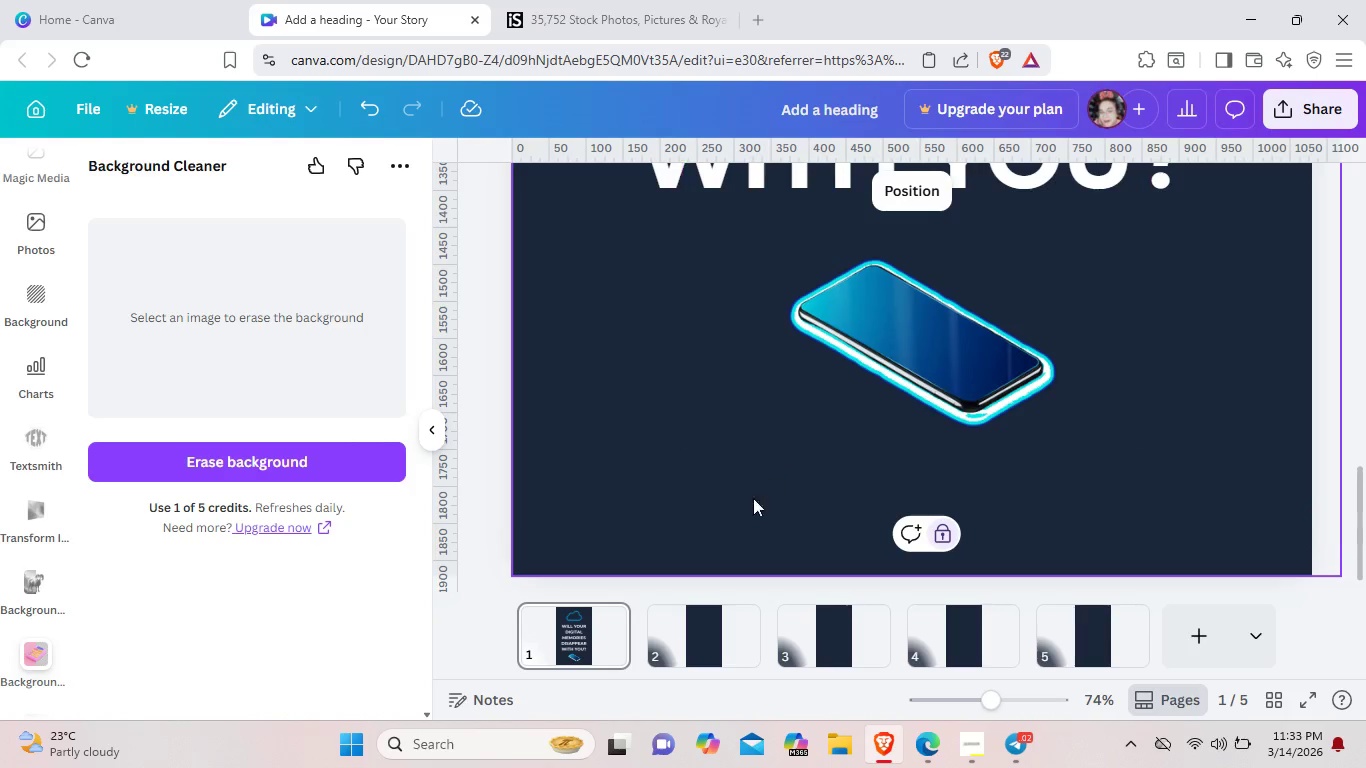 
left_click([695, 508])
 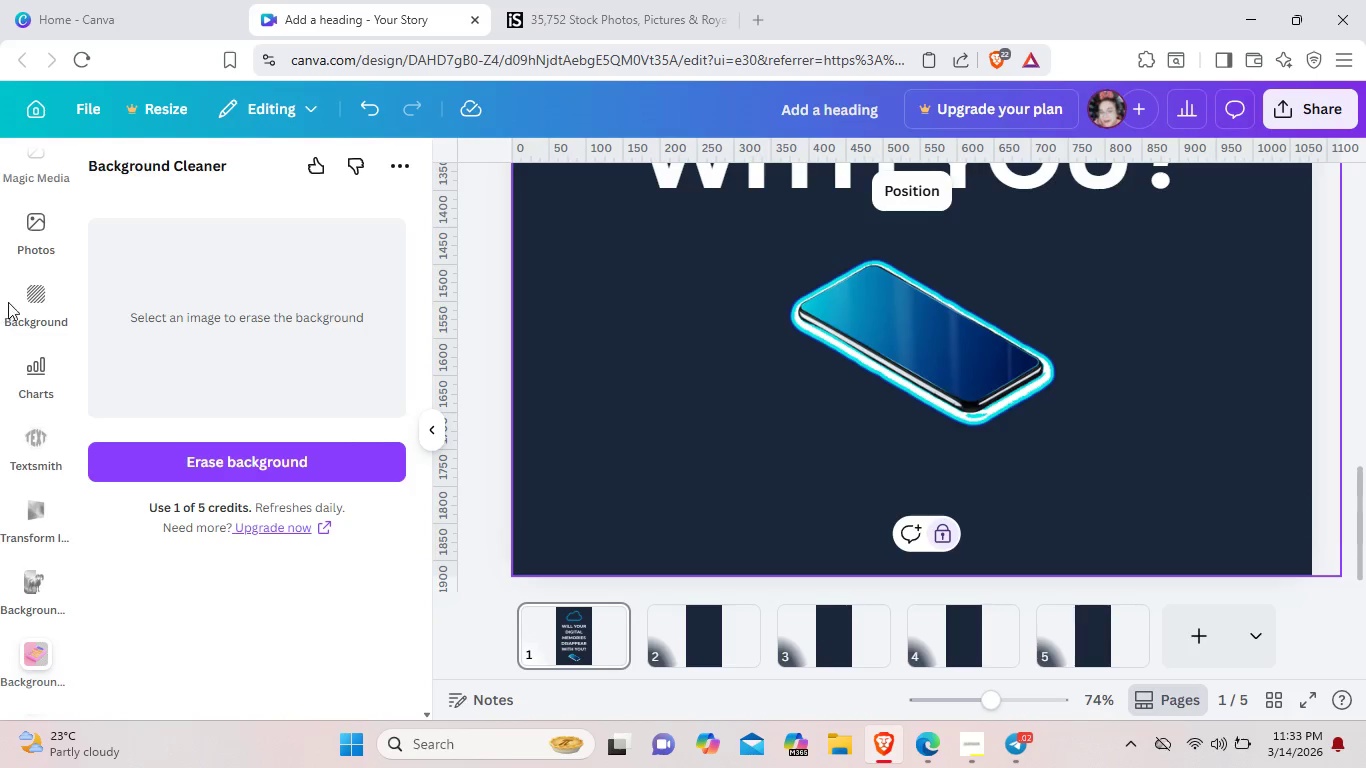 
scroll: coordinate [23, 478], scroll_direction: up, amount: 9.0
 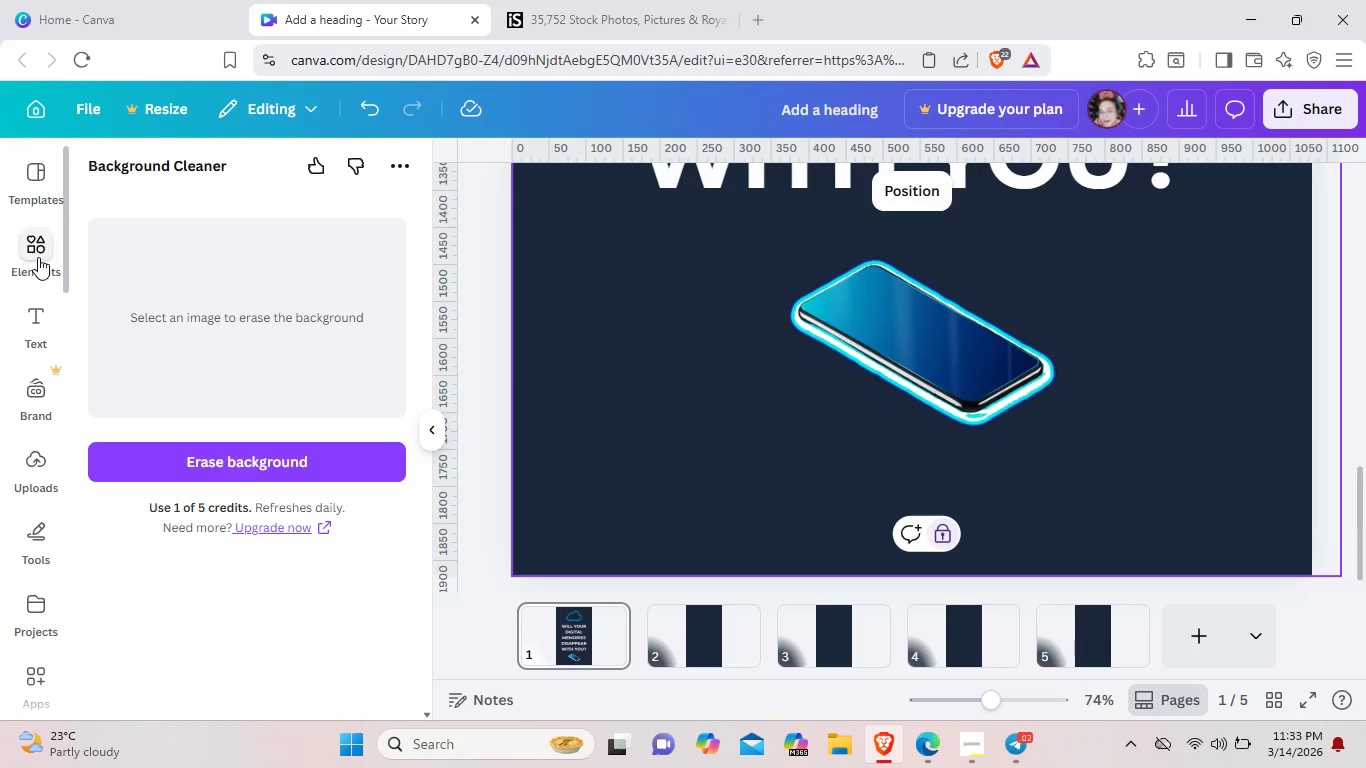 
left_click([38, 257])
 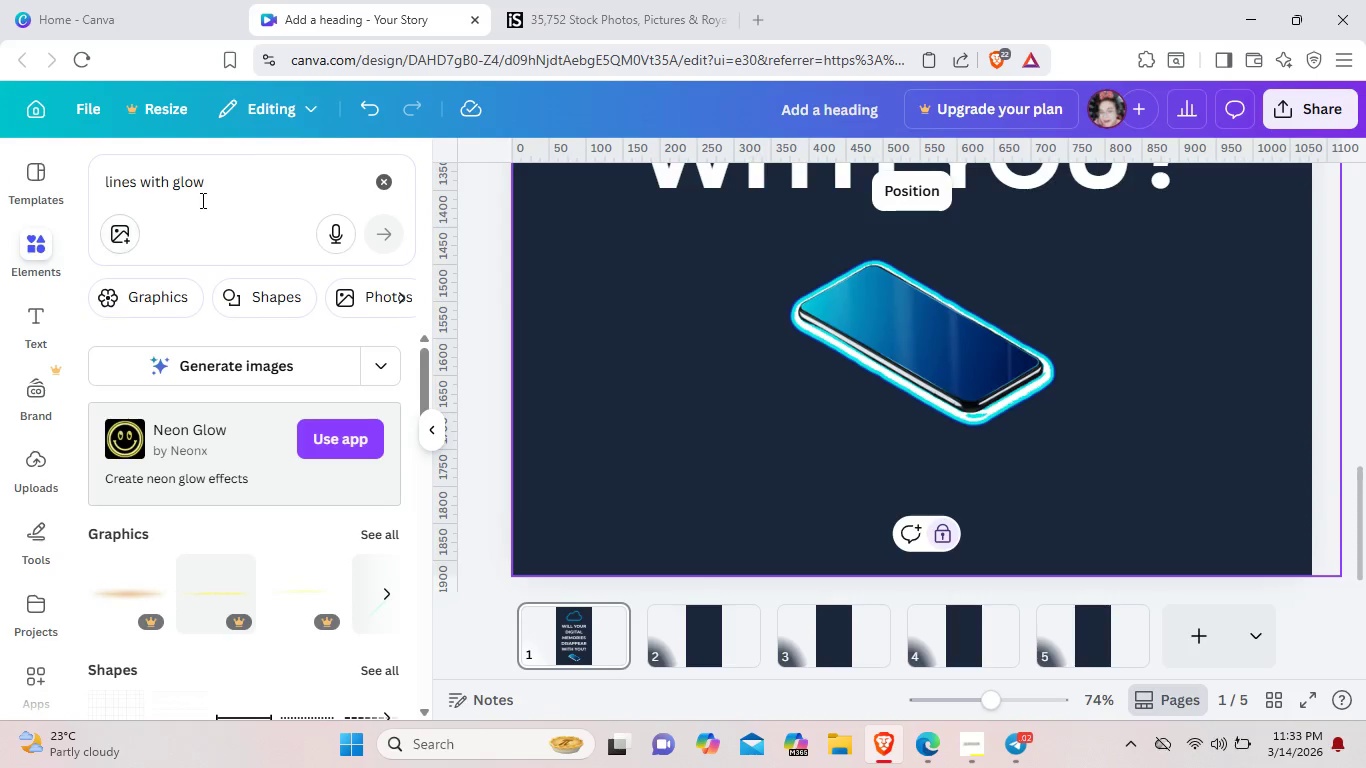 
left_click_drag(start_coordinate=[223, 188], to_coordinate=[86, 184])
 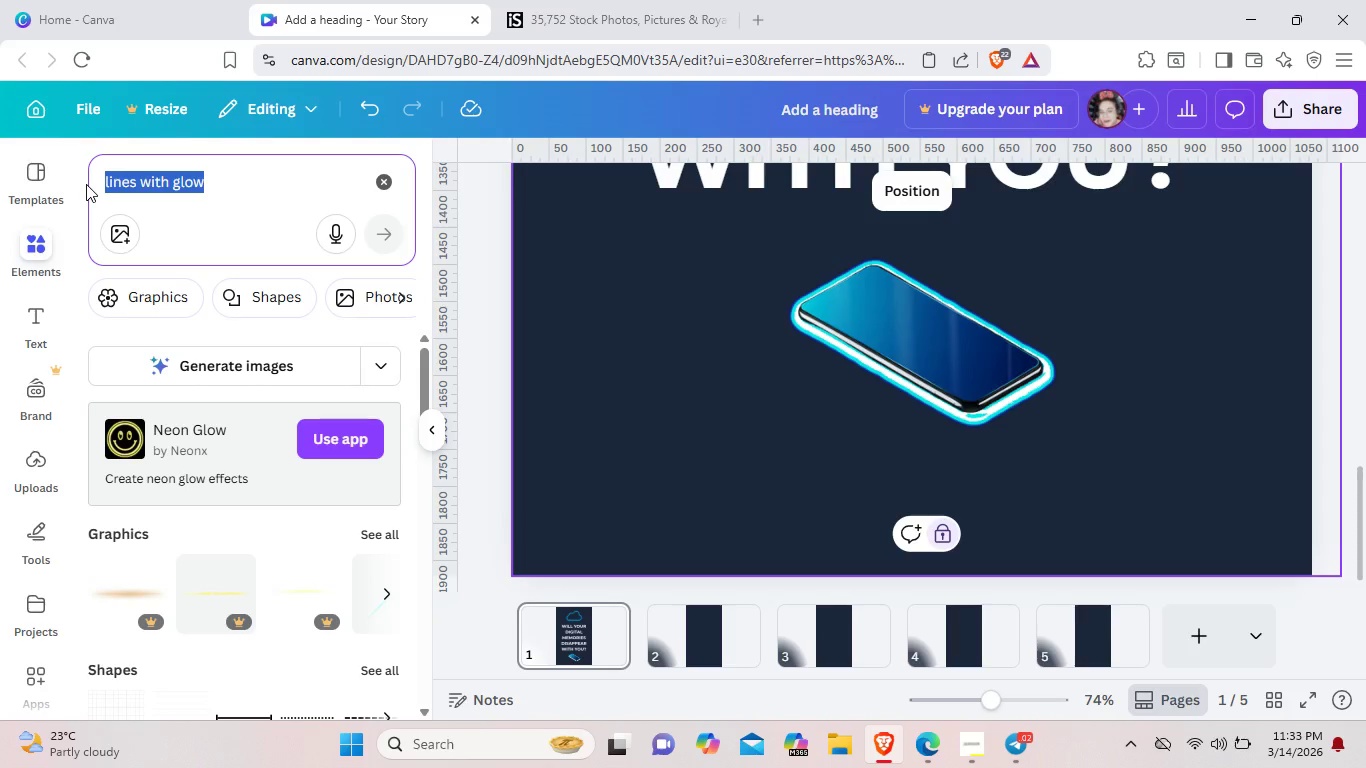 
key(Backspace)
type(coding)
 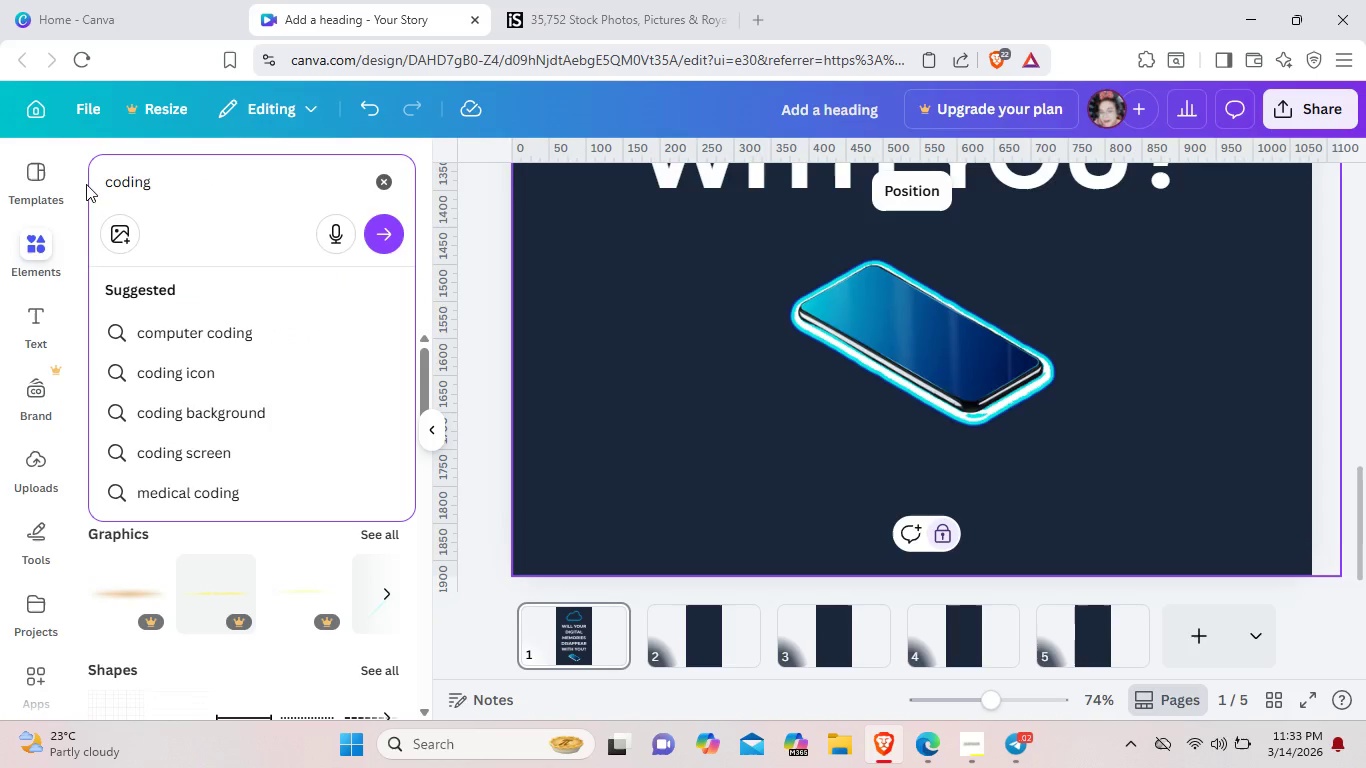 
left_click([184, 329])
 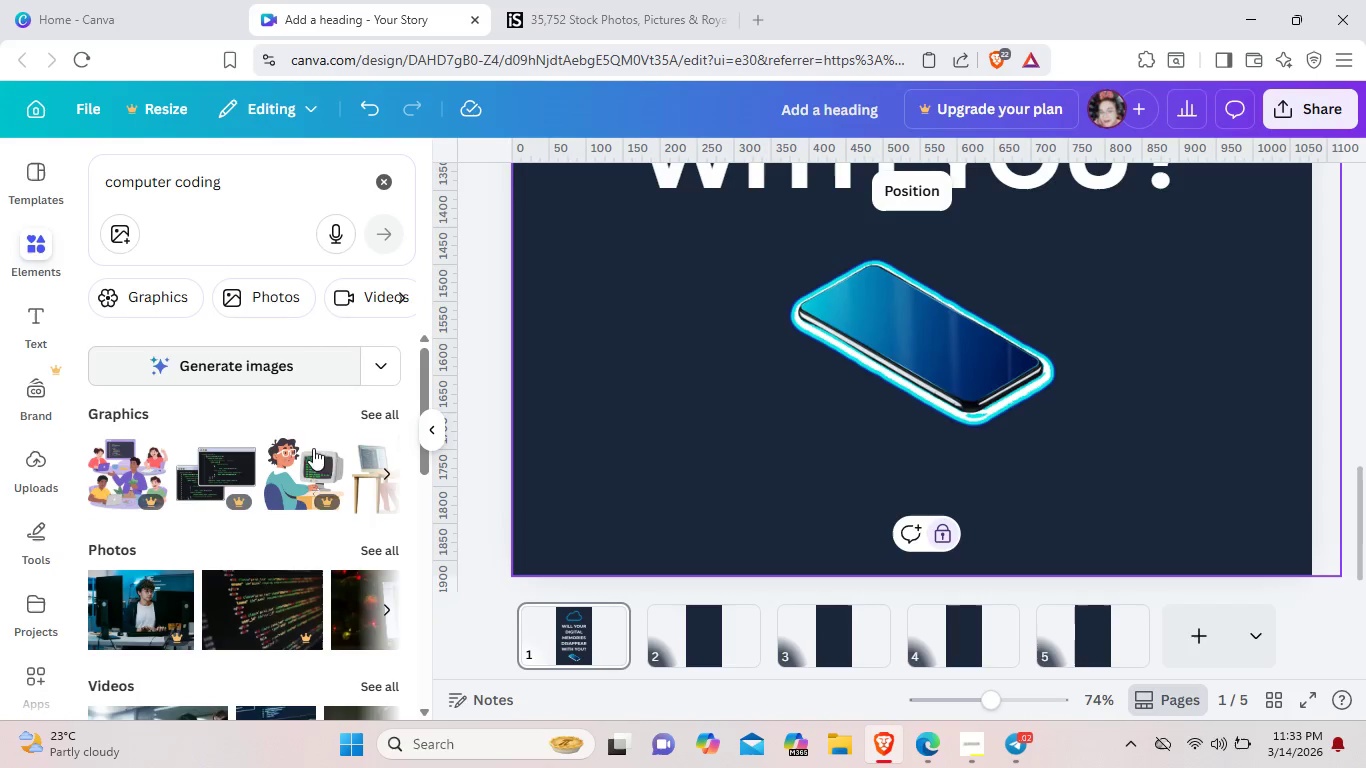 
left_click([370, 547])
 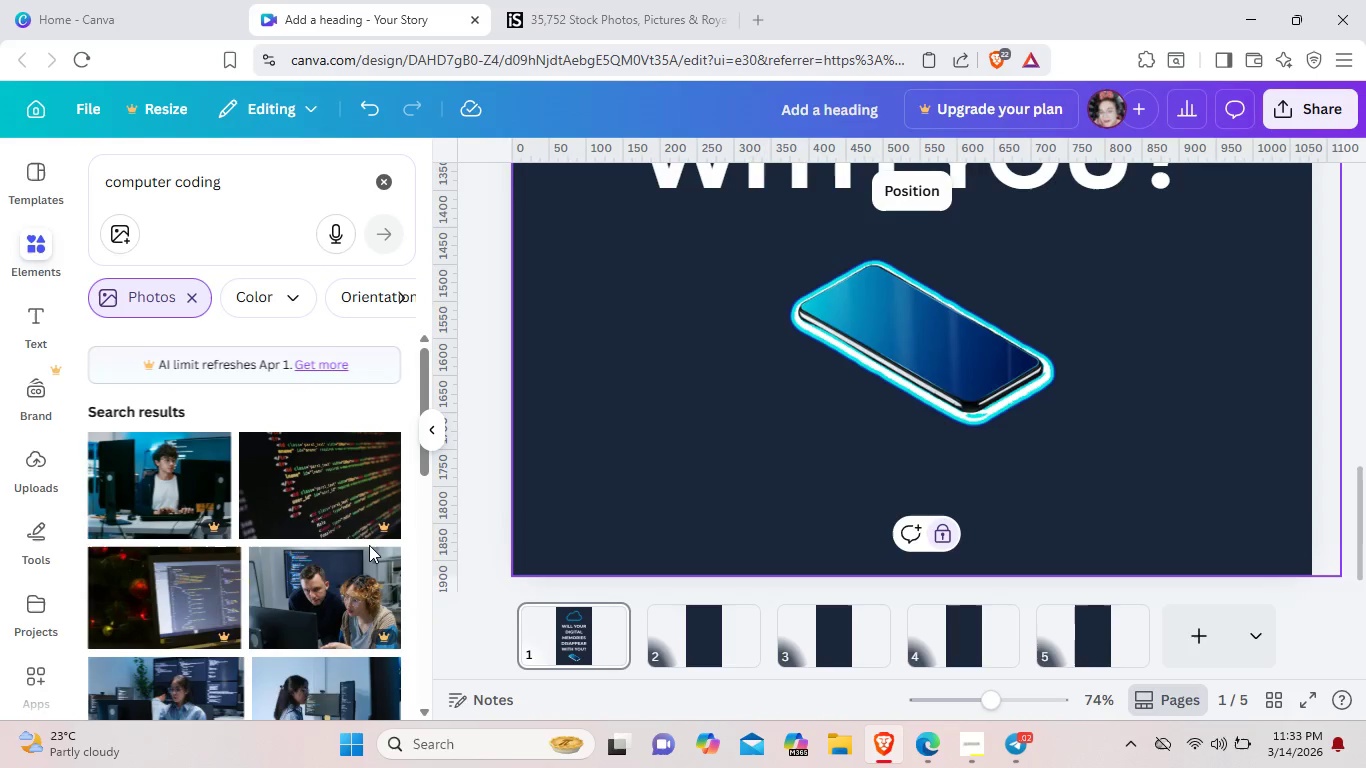 
scroll: coordinate [369, 545], scroll_direction: down, amount: 16.0
 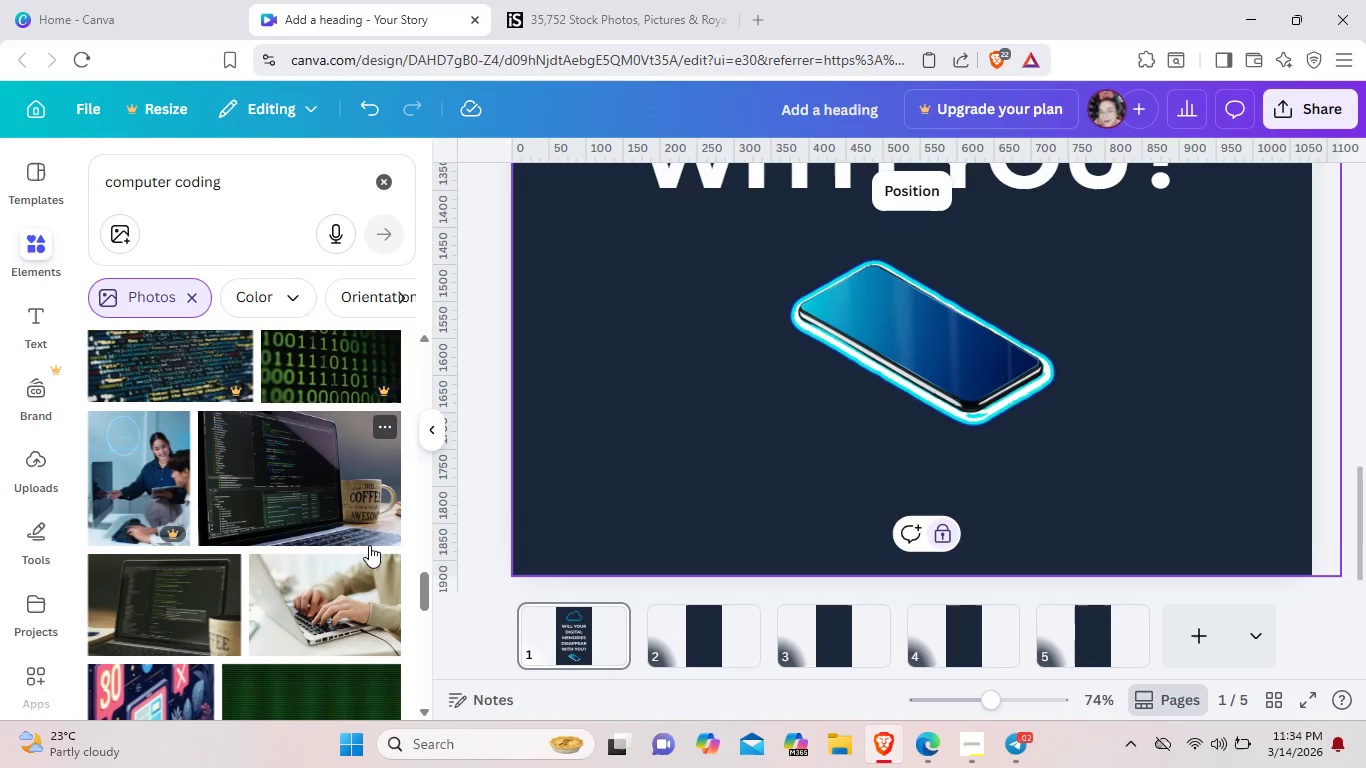 
scroll: coordinate [369, 545], scroll_direction: down, amount: 6.0
 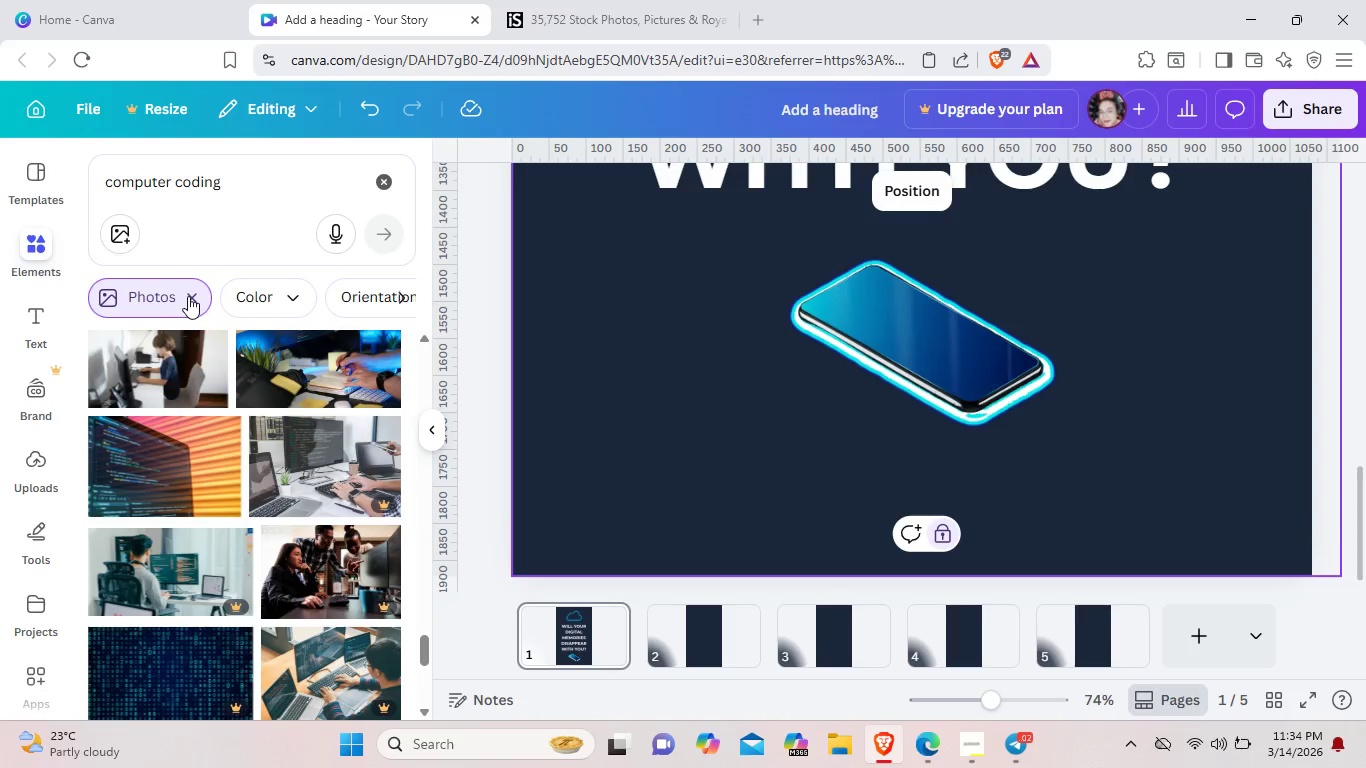 
left_click([188, 296])
 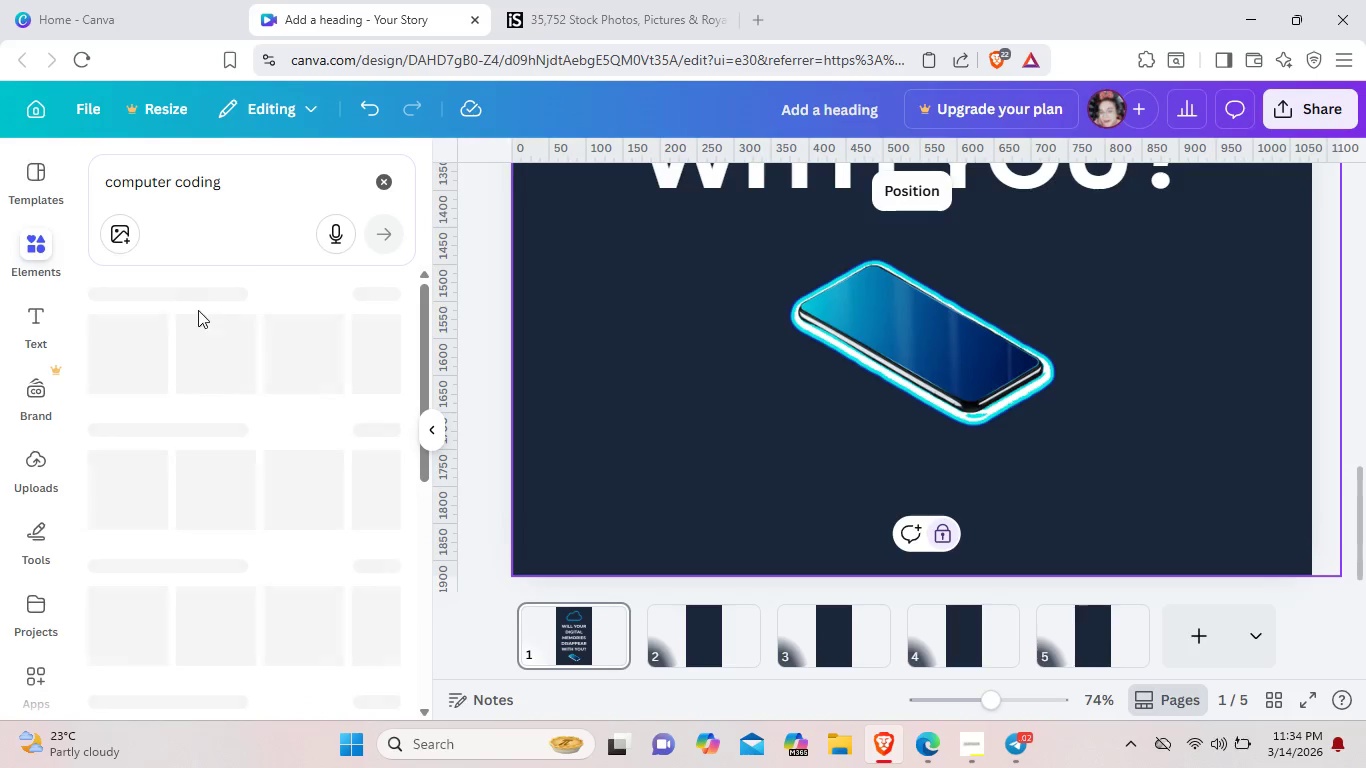 
mouse_move([203, 321])
 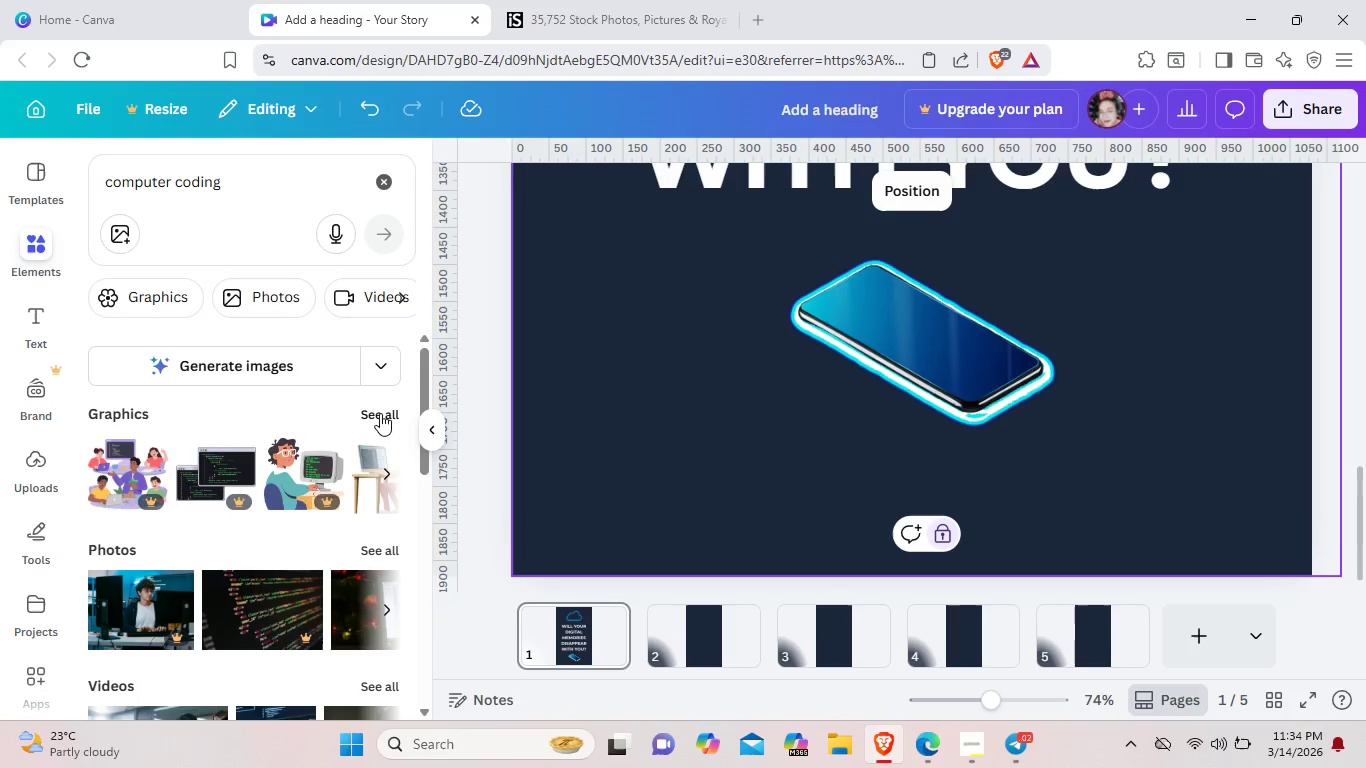 
left_click([380, 413])
 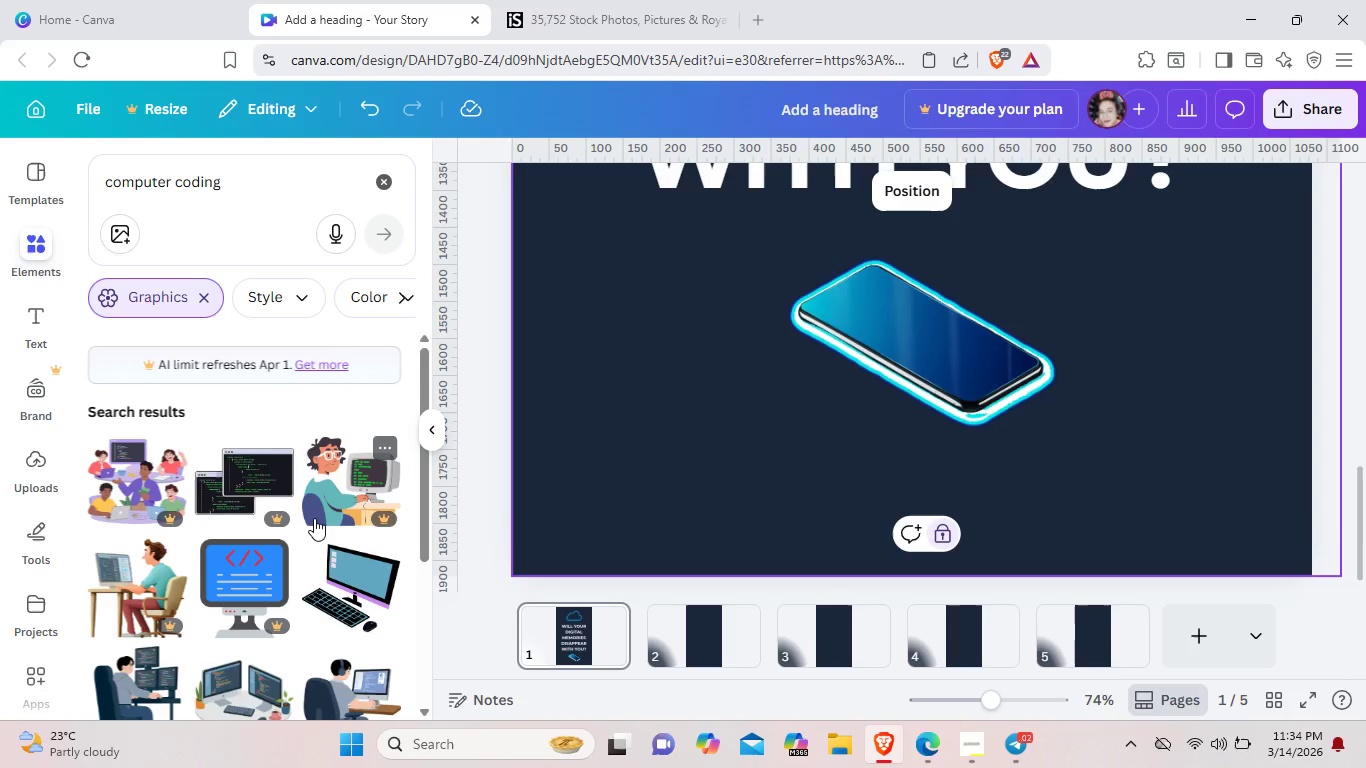 
scroll: coordinate [267, 596], scroll_direction: down, amount: 4.0
 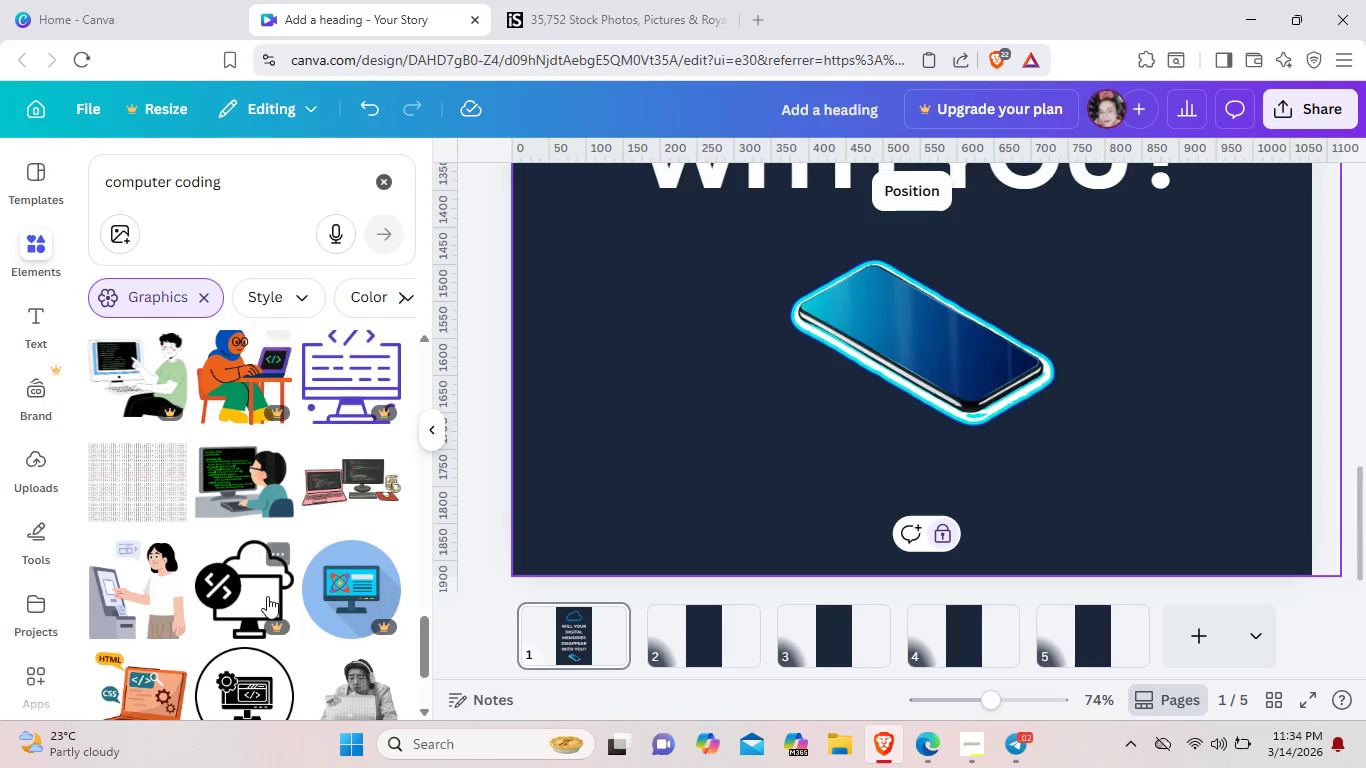 
left_click([151, 498])
 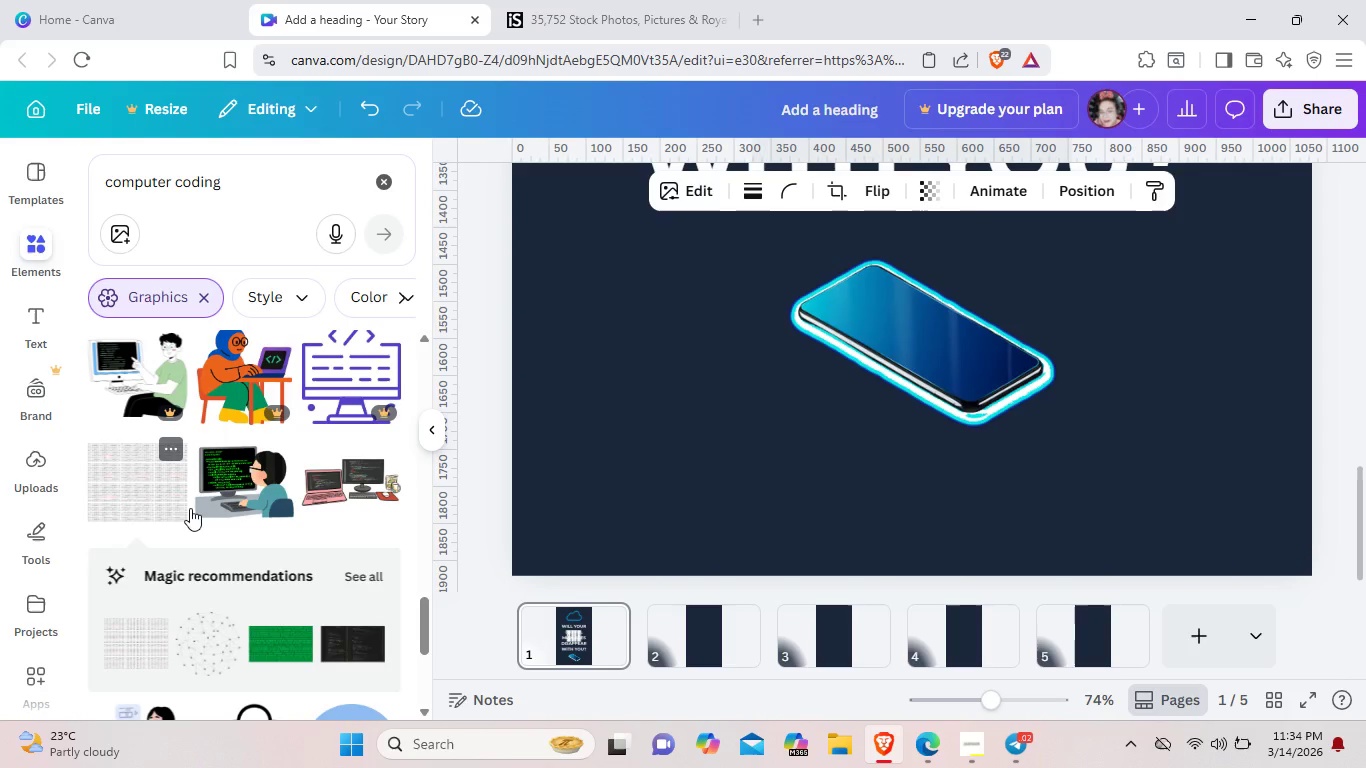 
scroll: coordinate [1083, 496], scroll_direction: up, amount: 2.0
 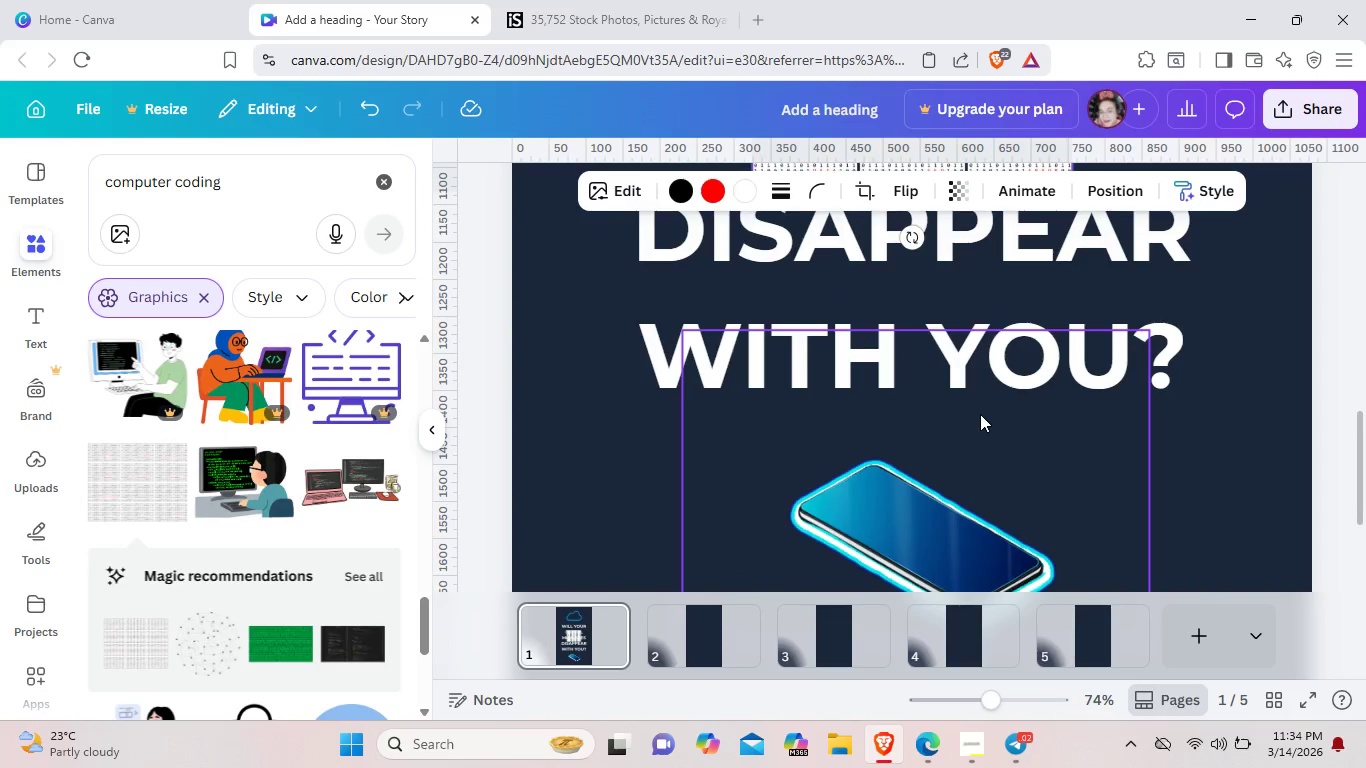 
left_click_drag(start_coordinate=[996, 438], to_coordinate=[1012, 552])
 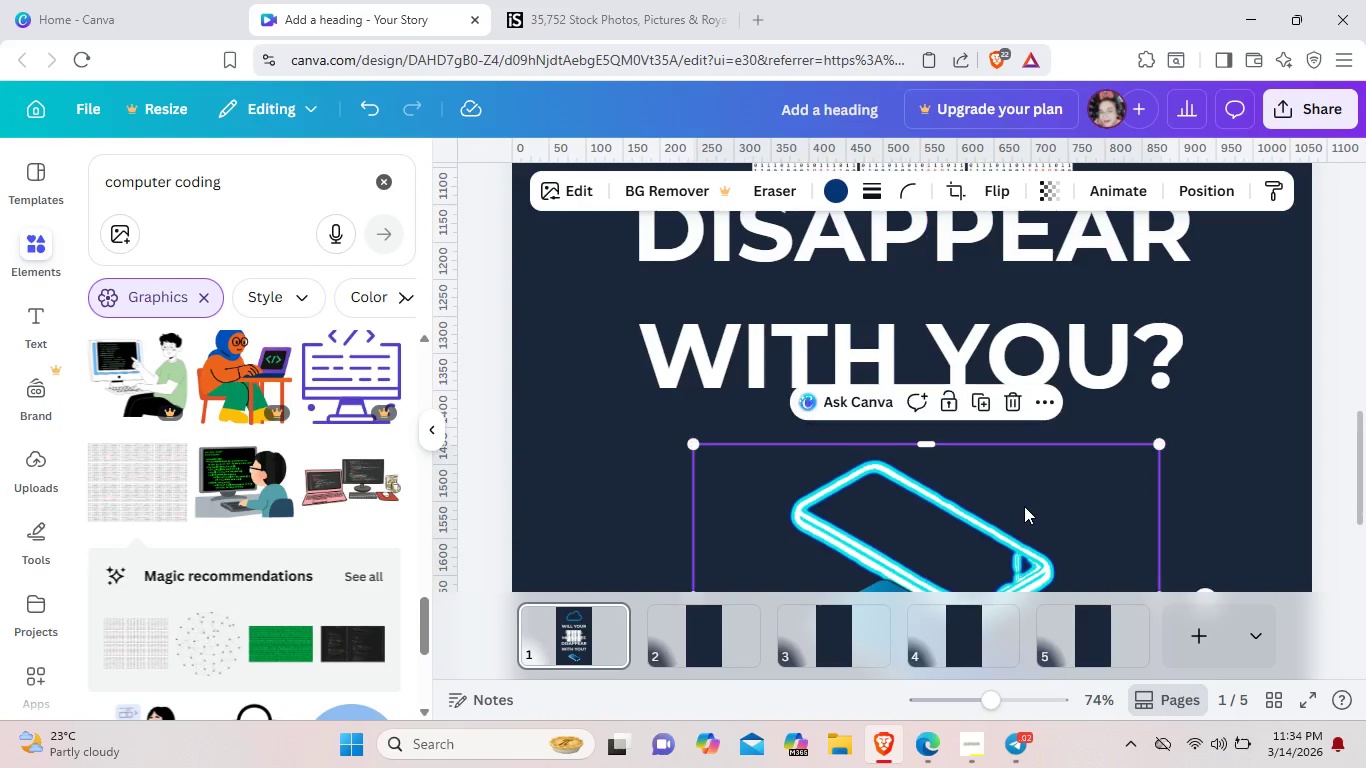 
scroll: coordinate [1024, 506], scroll_direction: down, amount: 2.0
 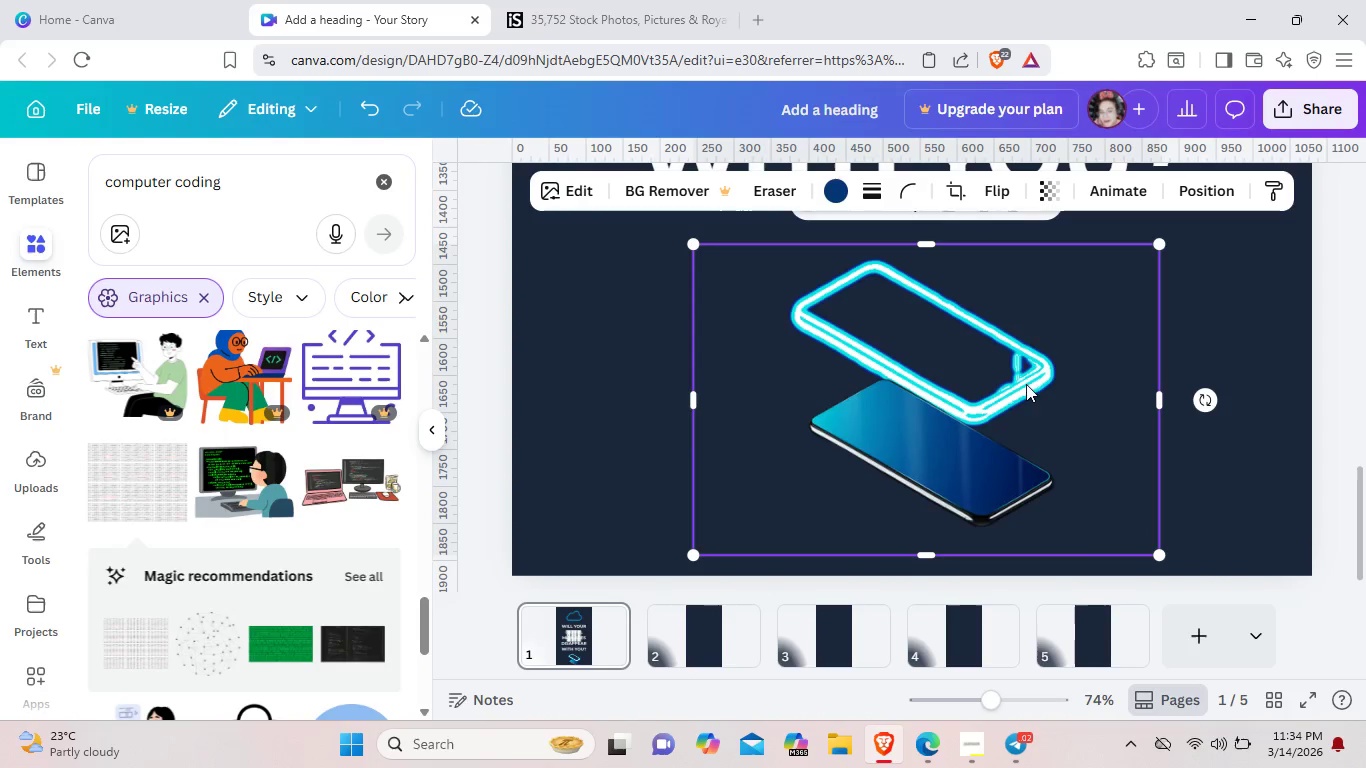 
left_click_drag(start_coordinate=[1026, 384], to_coordinate=[1020, 265])
 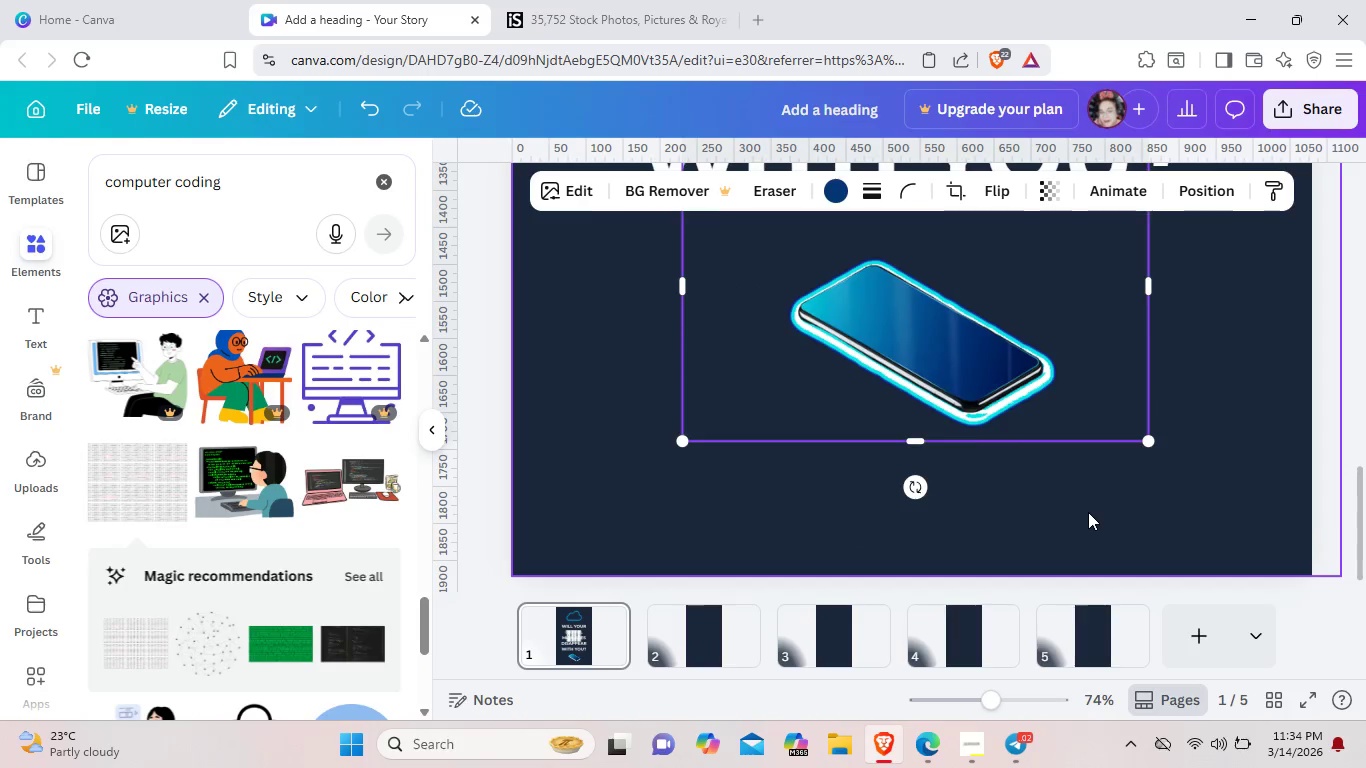 
left_click([1088, 512])
 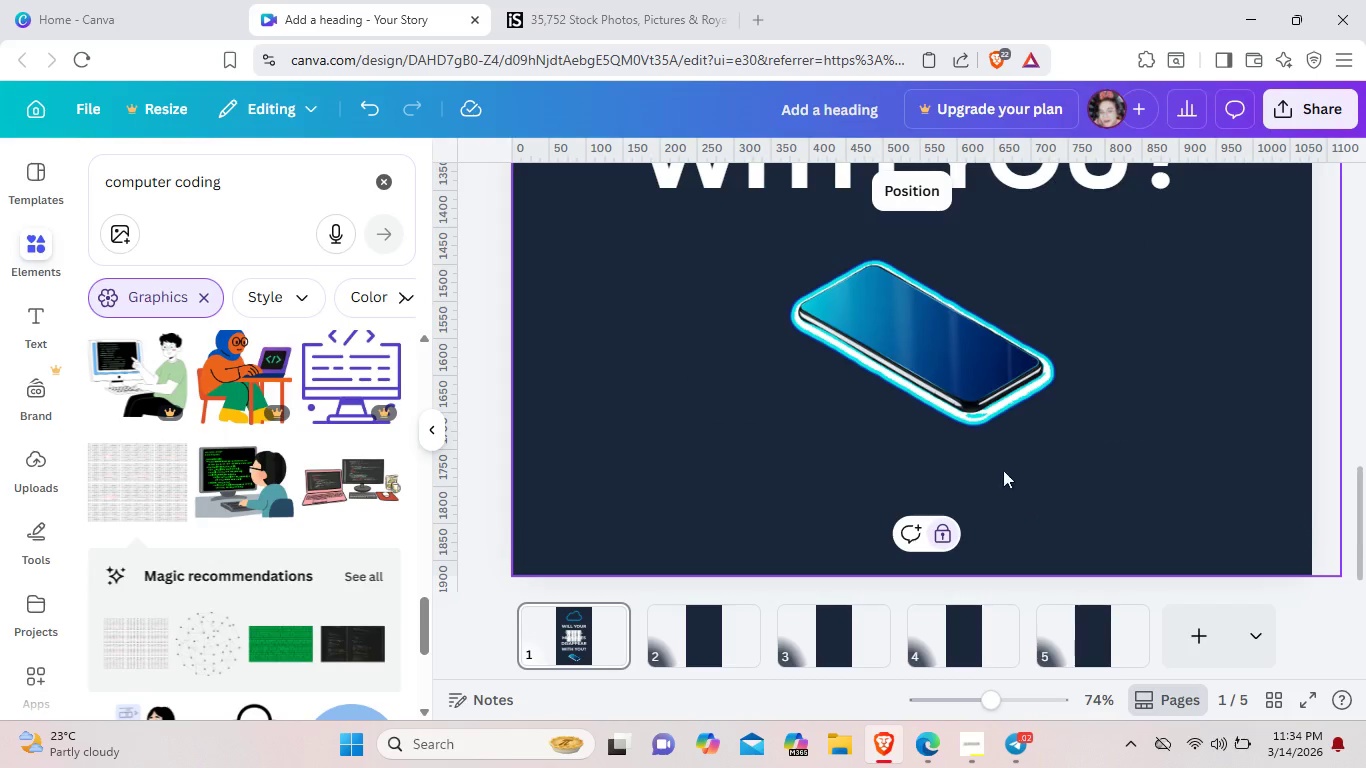 
scroll: coordinate [994, 458], scroll_direction: up, amount: 3.0
 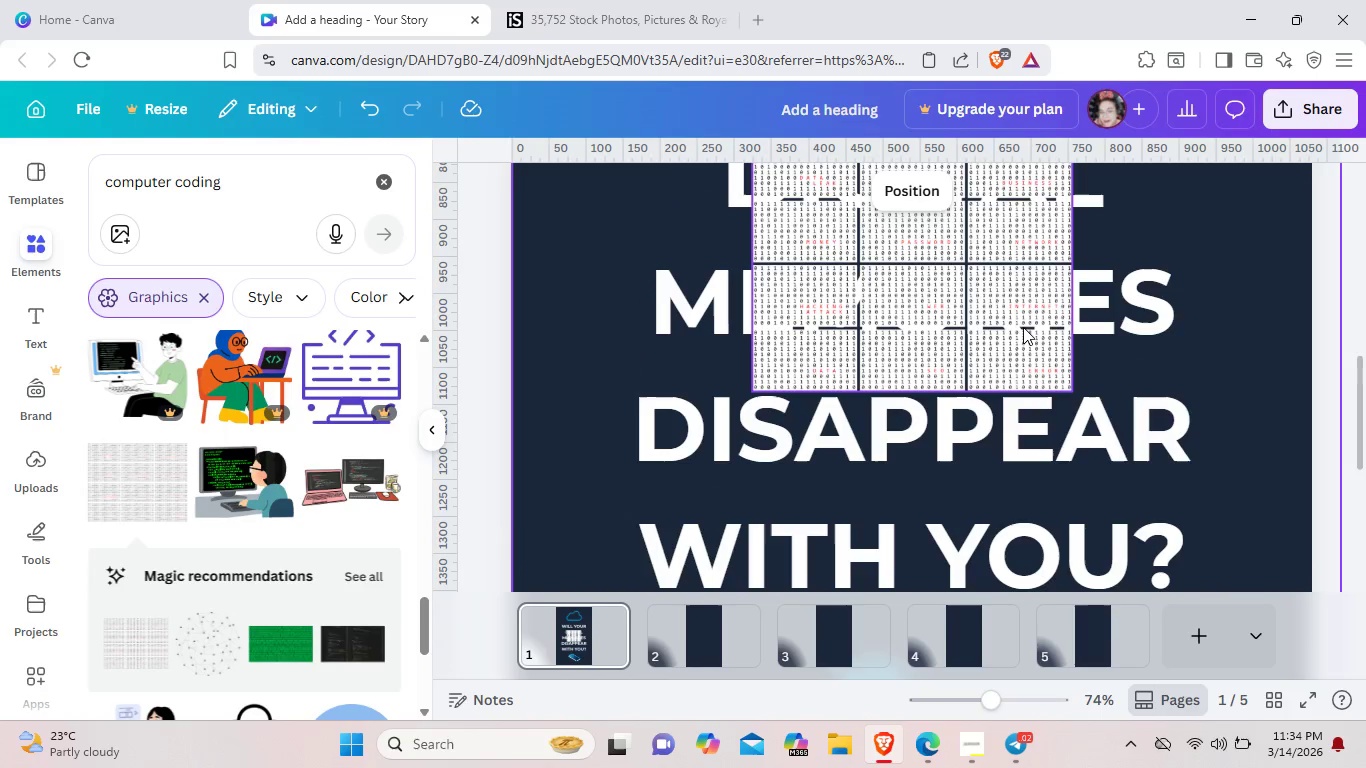 
left_click_drag(start_coordinate=[1023, 327], to_coordinate=[1022, 488])
 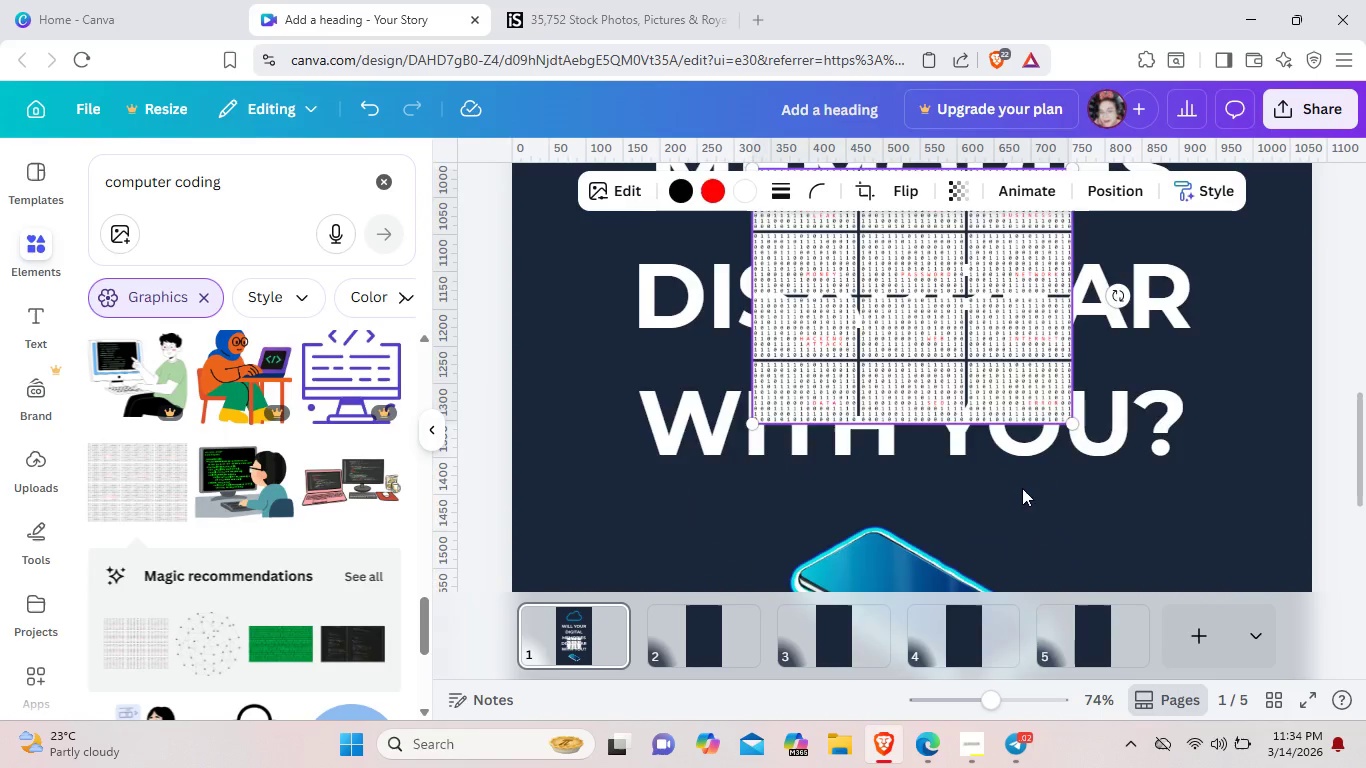 
scroll: coordinate [1022, 488], scroll_direction: down, amount: 2.0
 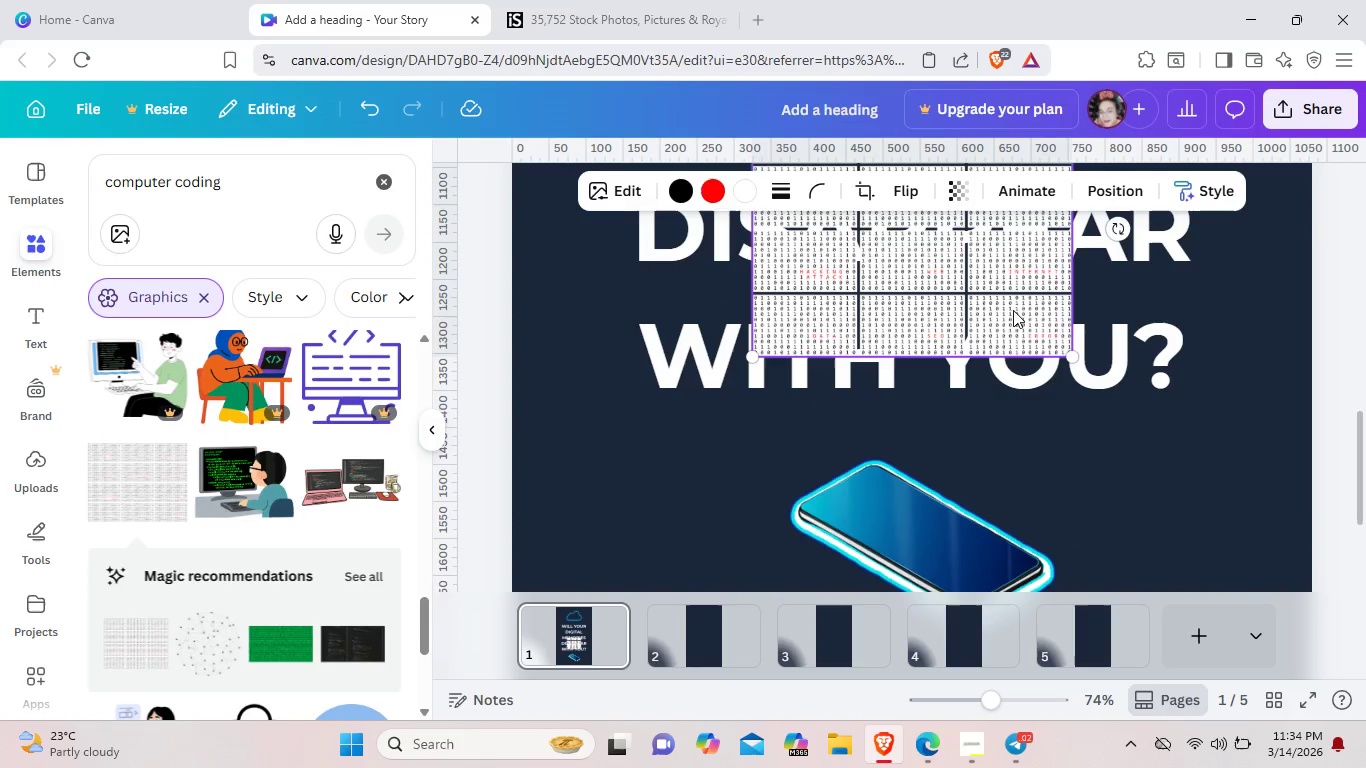 
left_click_drag(start_coordinate=[1013, 297], to_coordinate=[1018, 502])
 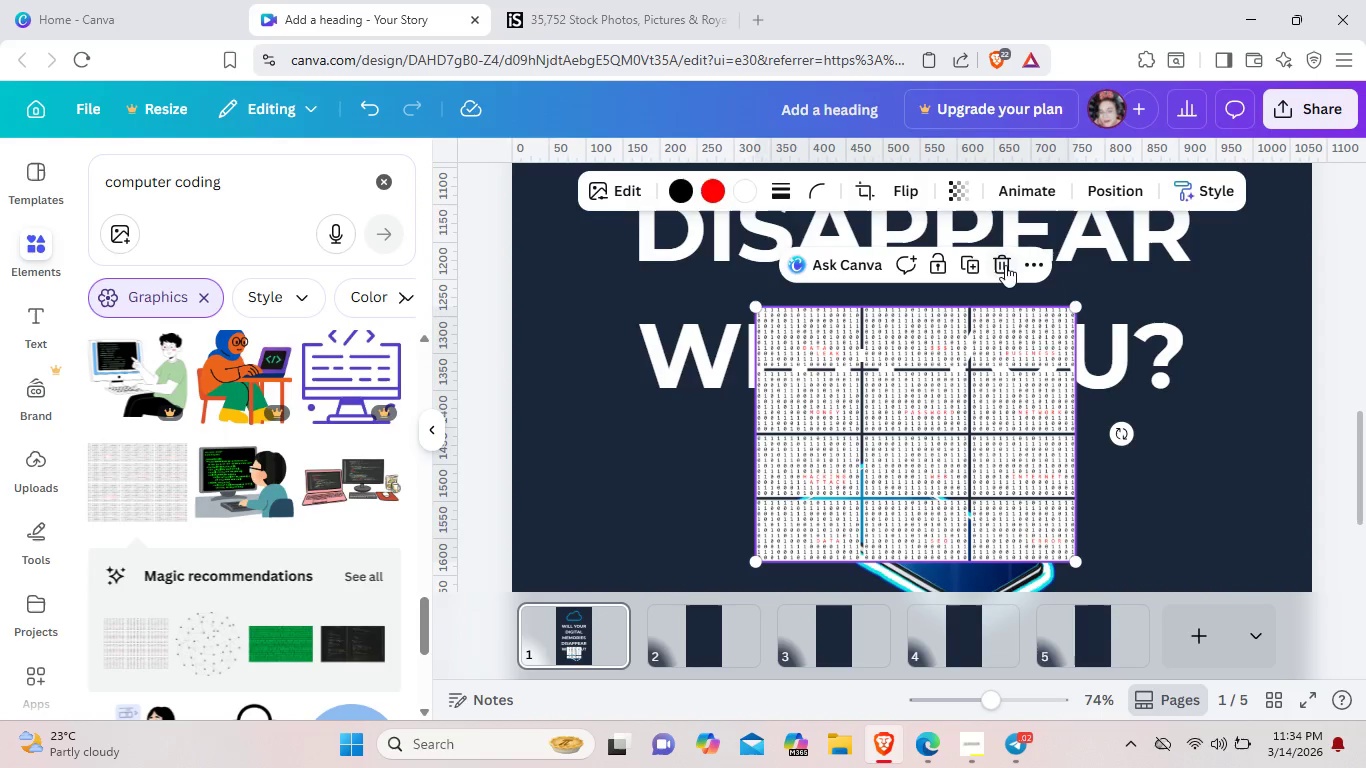 
left_click([1004, 263])
 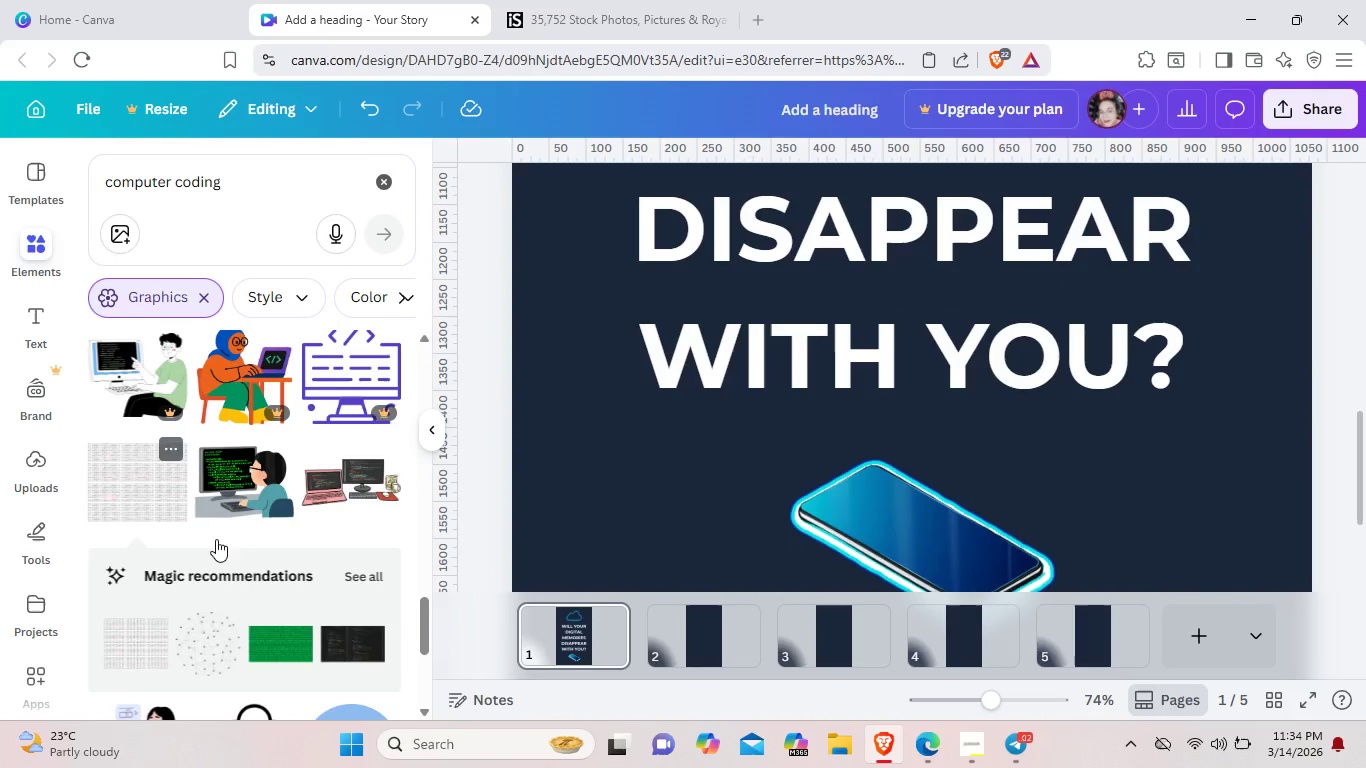 
scroll: coordinate [255, 561], scroll_direction: down, amount: 3.0
 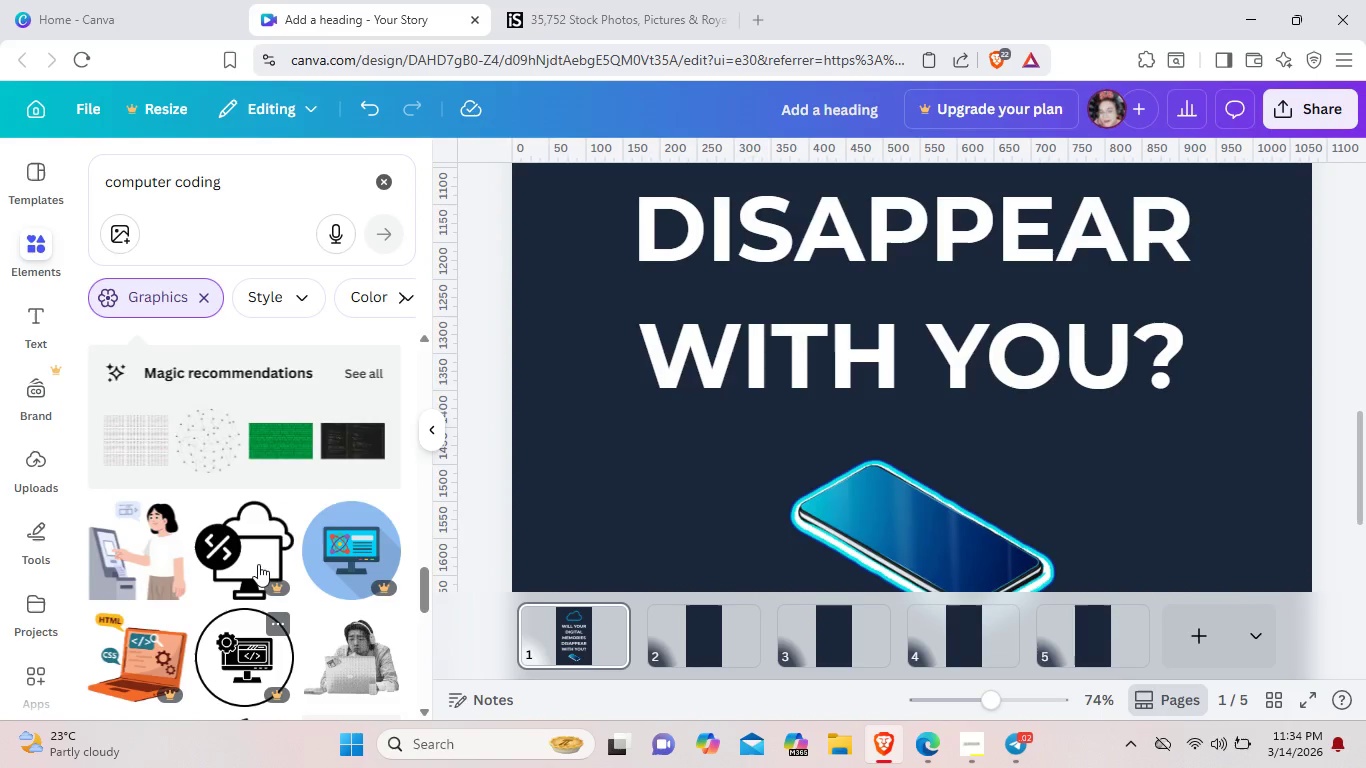 
scroll: coordinate [258, 564], scroll_direction: up, amount: 1.0
 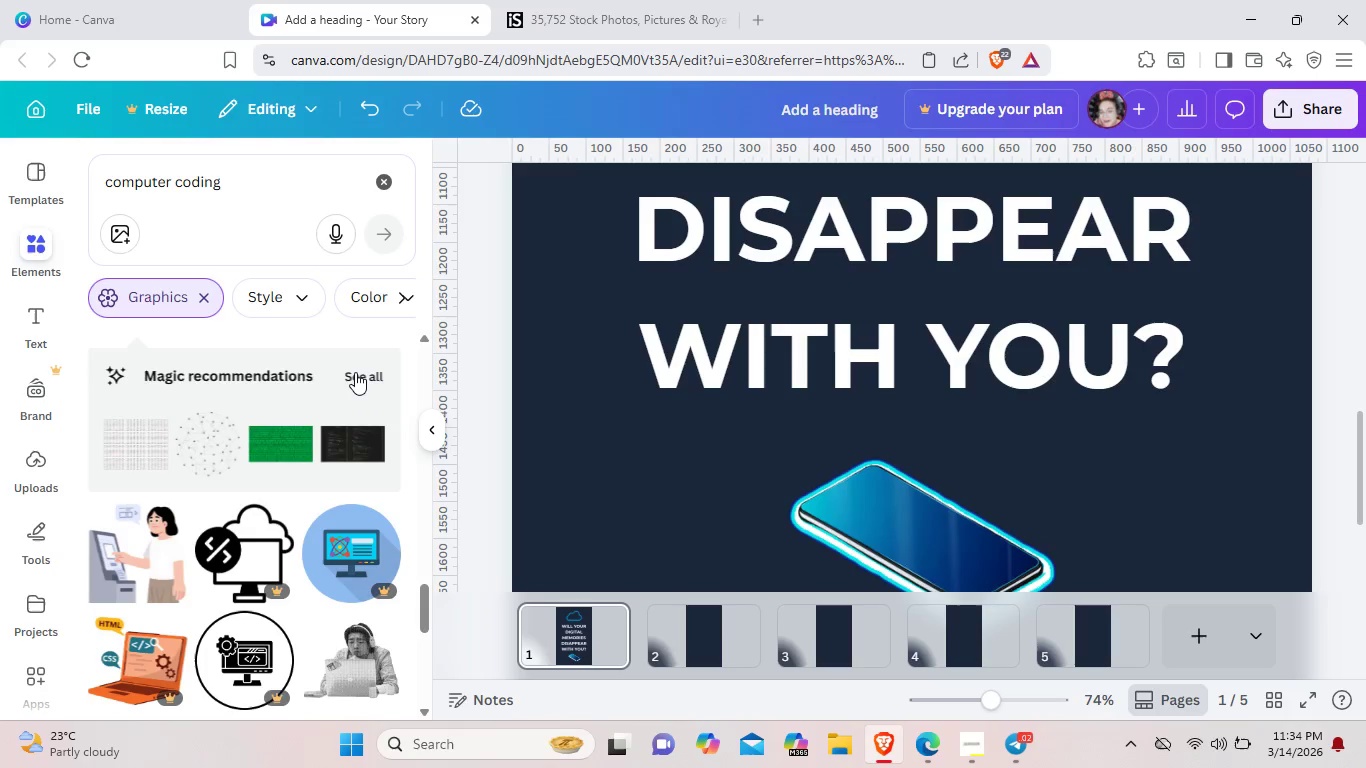 
left_click([355, 372])
 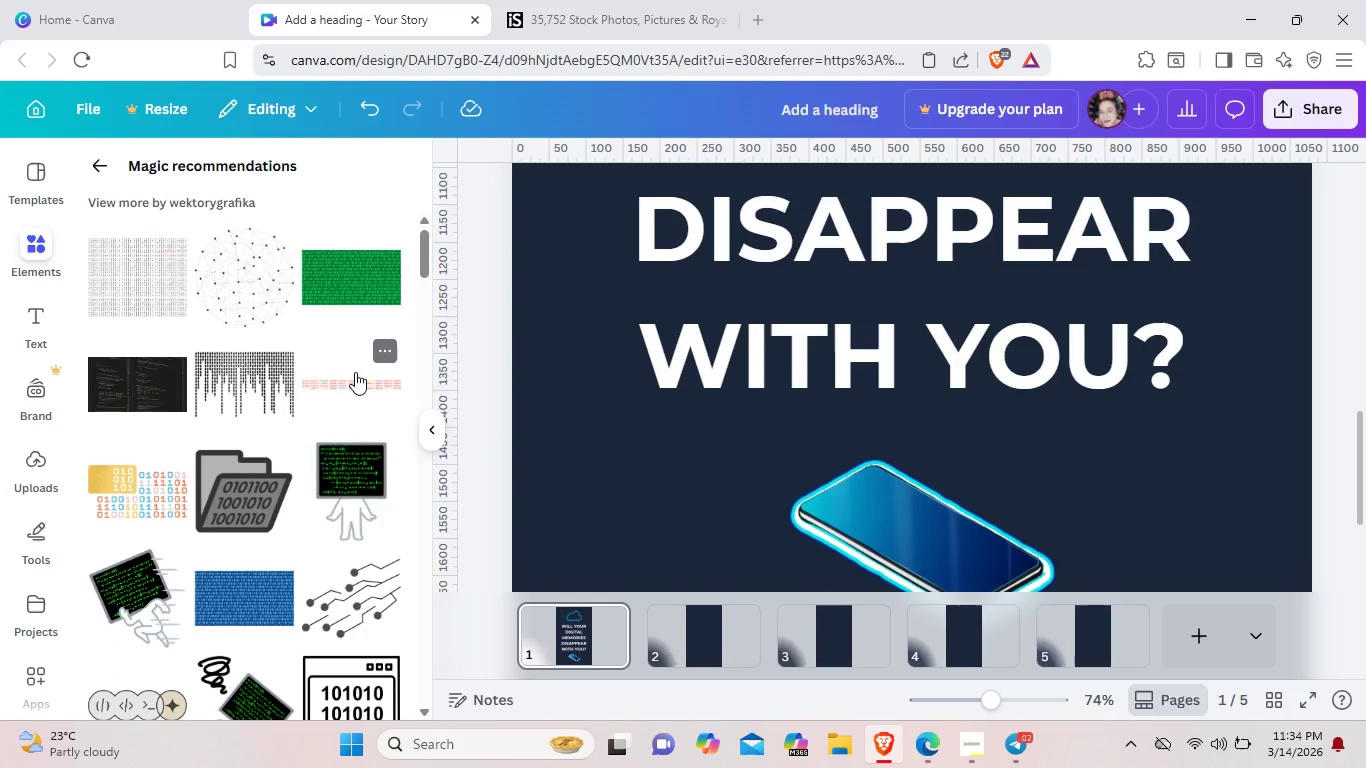 
scroll: coordinate [300, 571], scroll_direction: down, amount: 6.0
 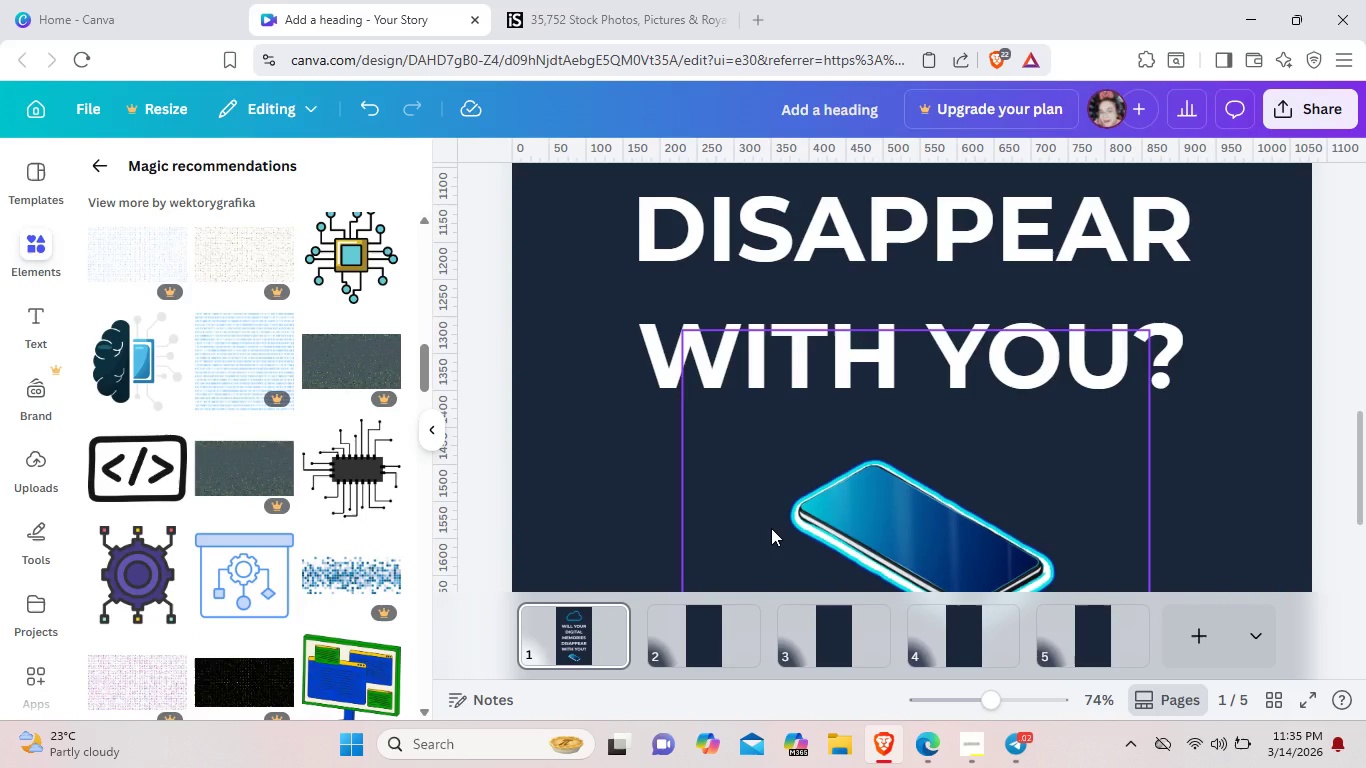 
wait(9.8)
 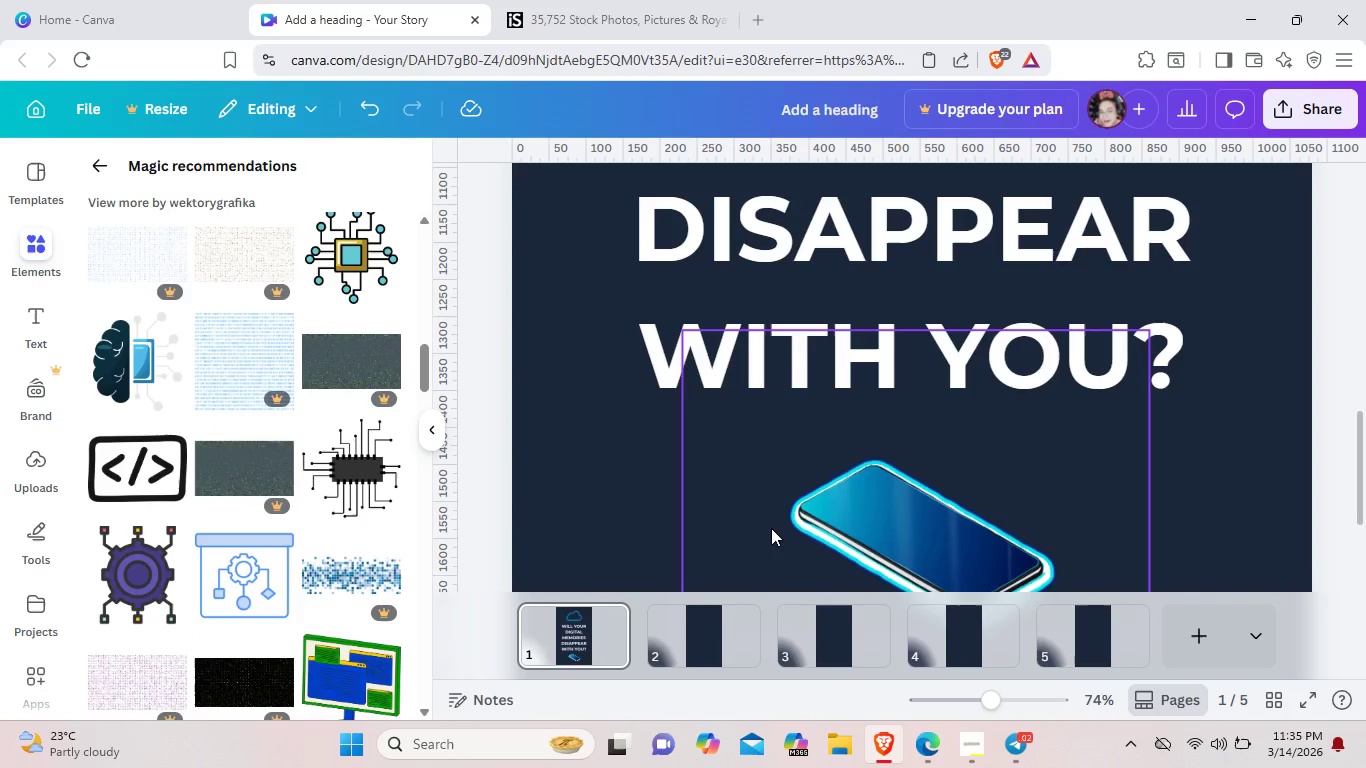 
left_click([130, 353])
 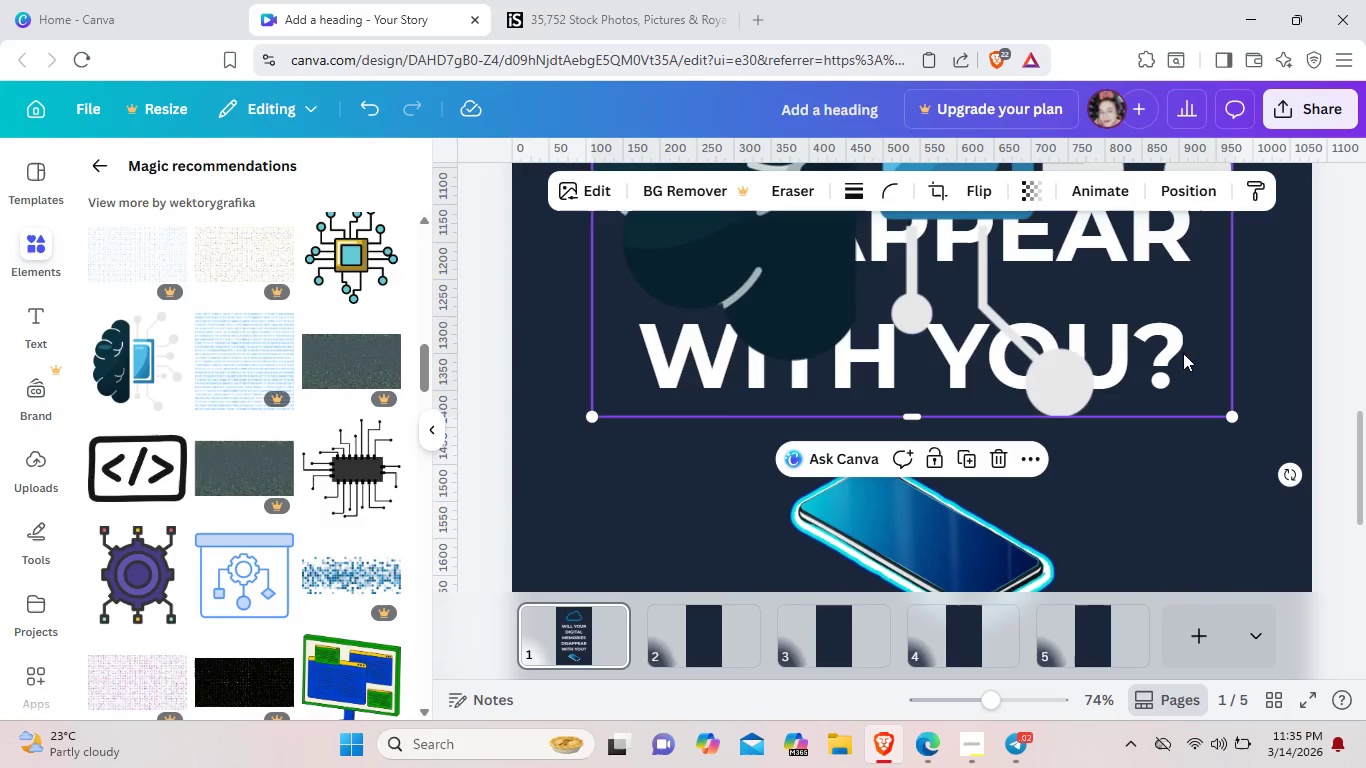 
left_click_drag(start_coordinate=[935, 290], to_coordinate=[957, 403])
 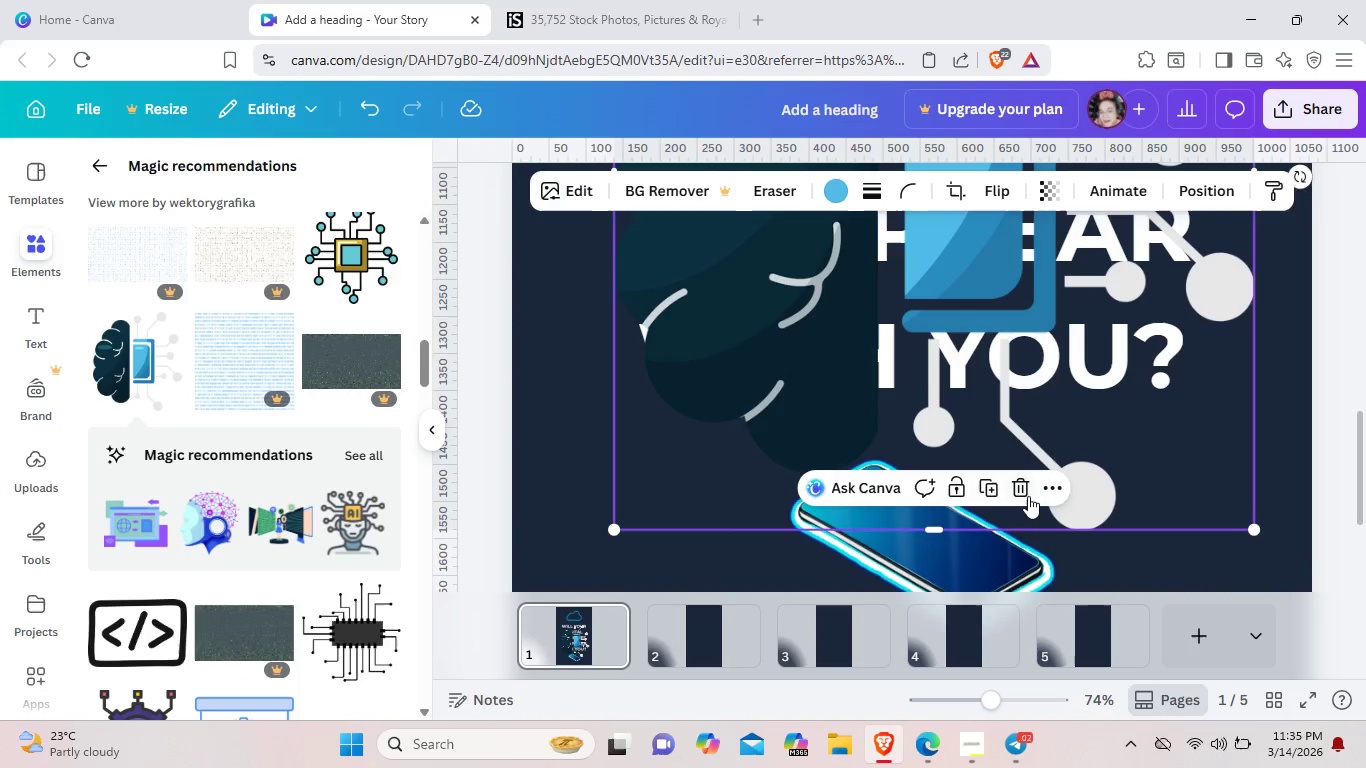 
left_click([1023, 491])
 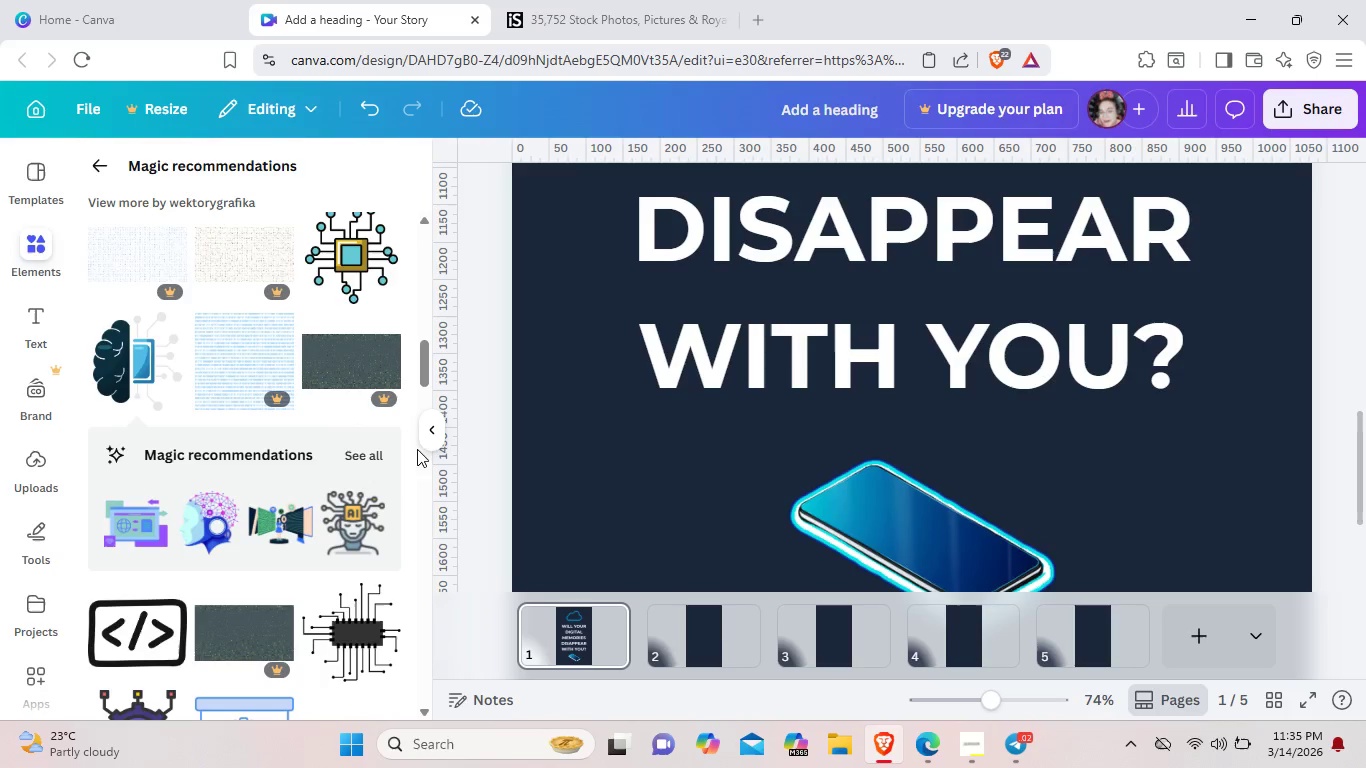 
scroll: coordinate [364, 428], scroll_direction: up, amount: 4.0
 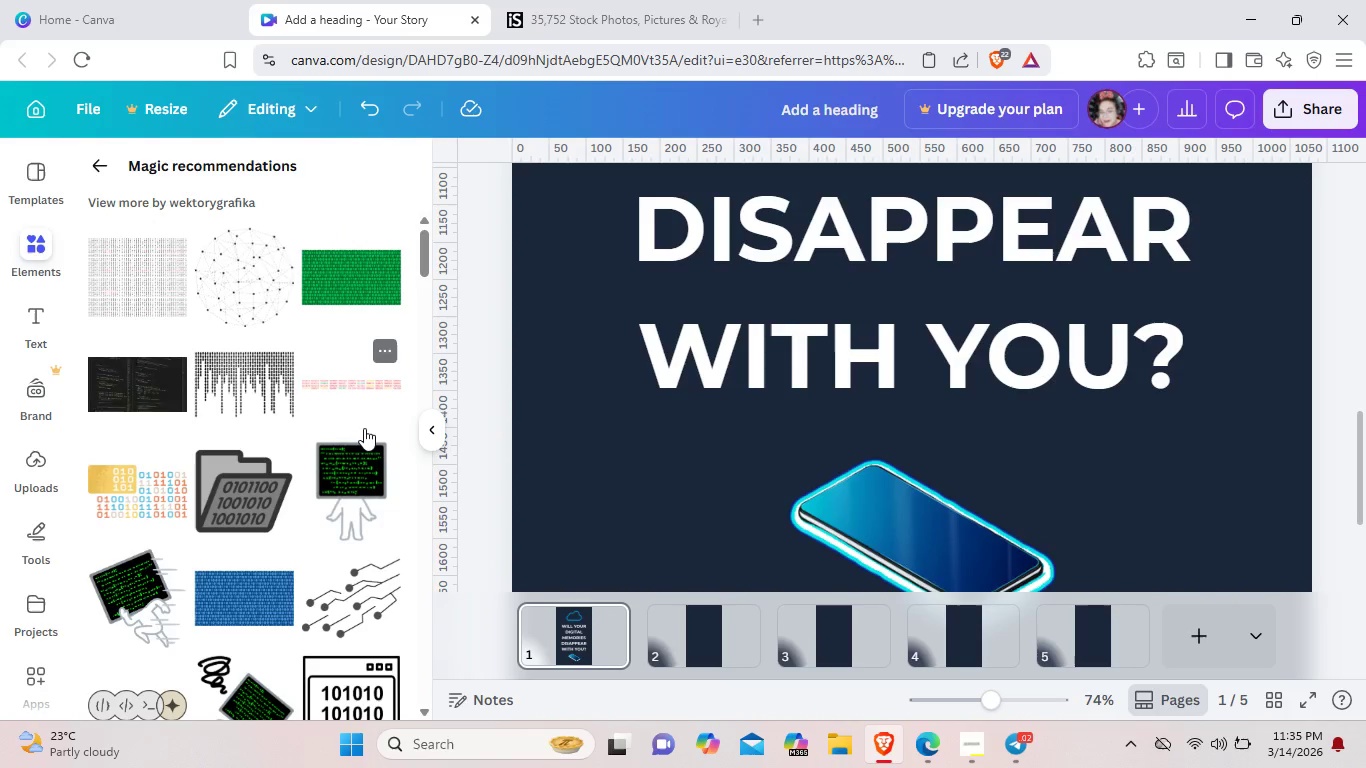 
scroll: coordinate [364, 428], scroll_direction: down, amount: 9.0
 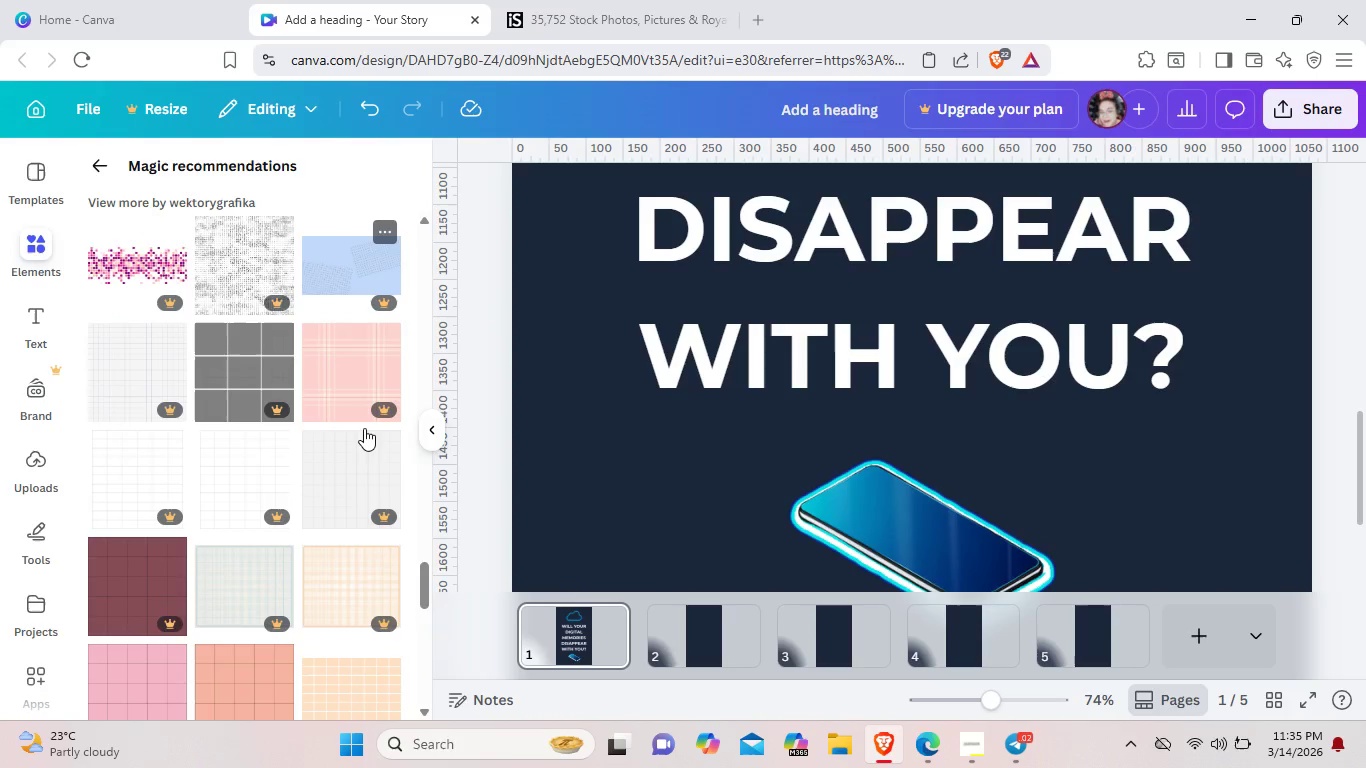 
scroll: coordinate [364, 428], scroll_direction: up, amount: 33.0
 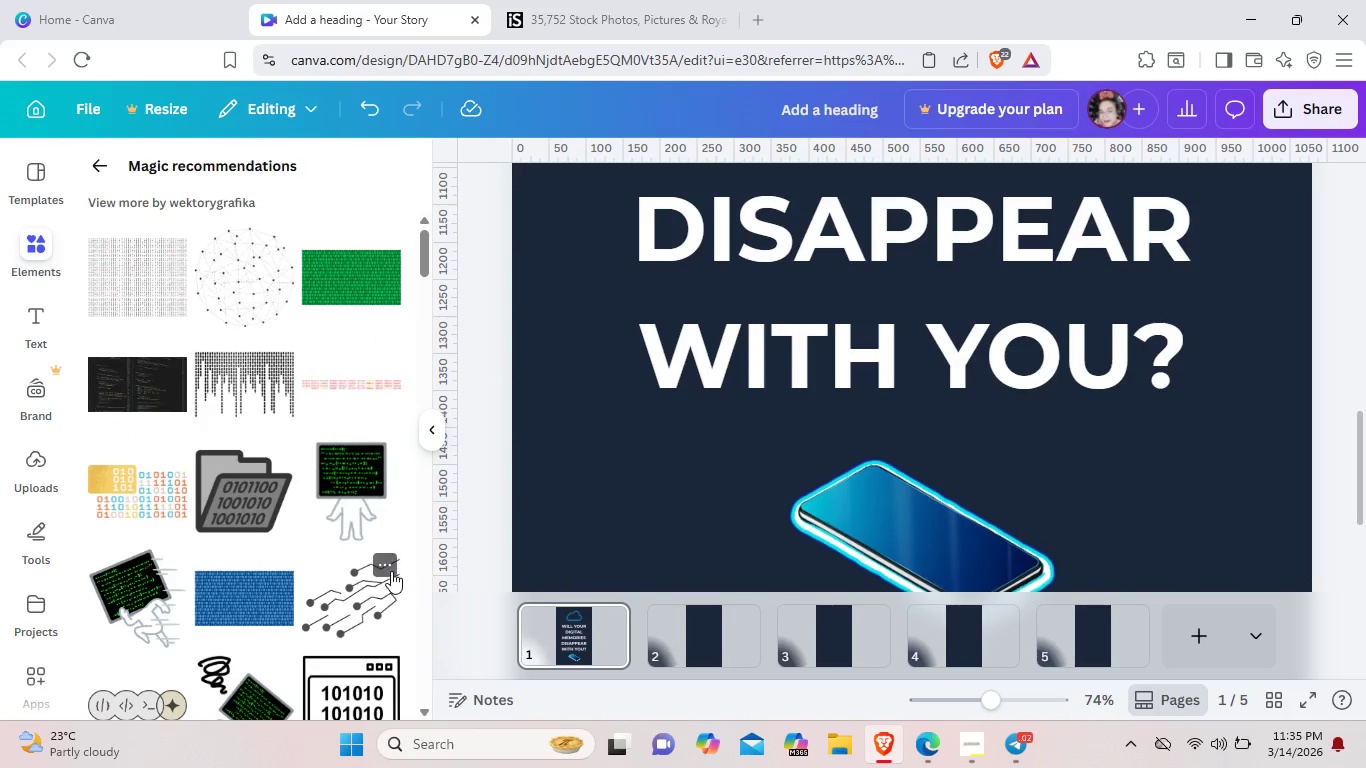 
left_click([372, 581])
 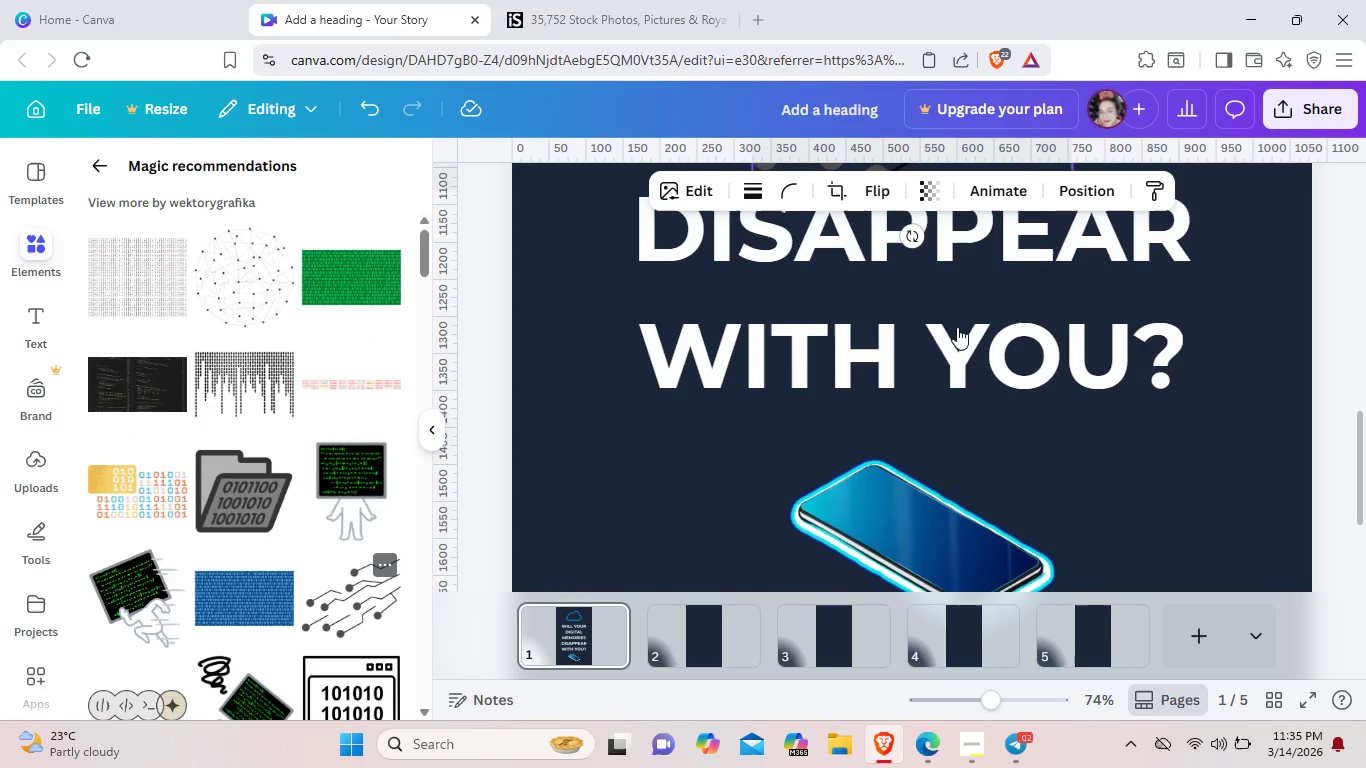 
scroll: coordinate [951, 328], scroll_direction: up, amount: 3.0
 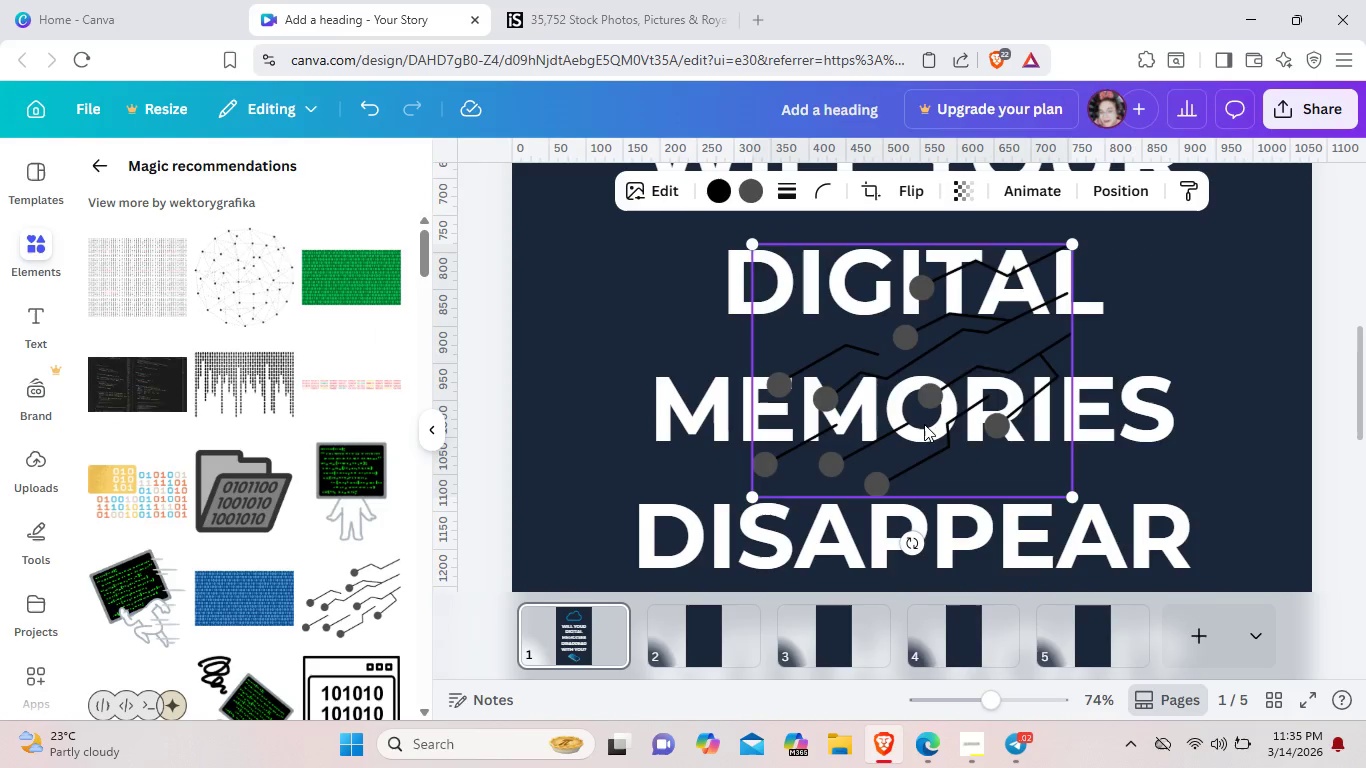 
left_click_drag(start_coordinate=[930, 361], to_coordinate=[950, 517])
 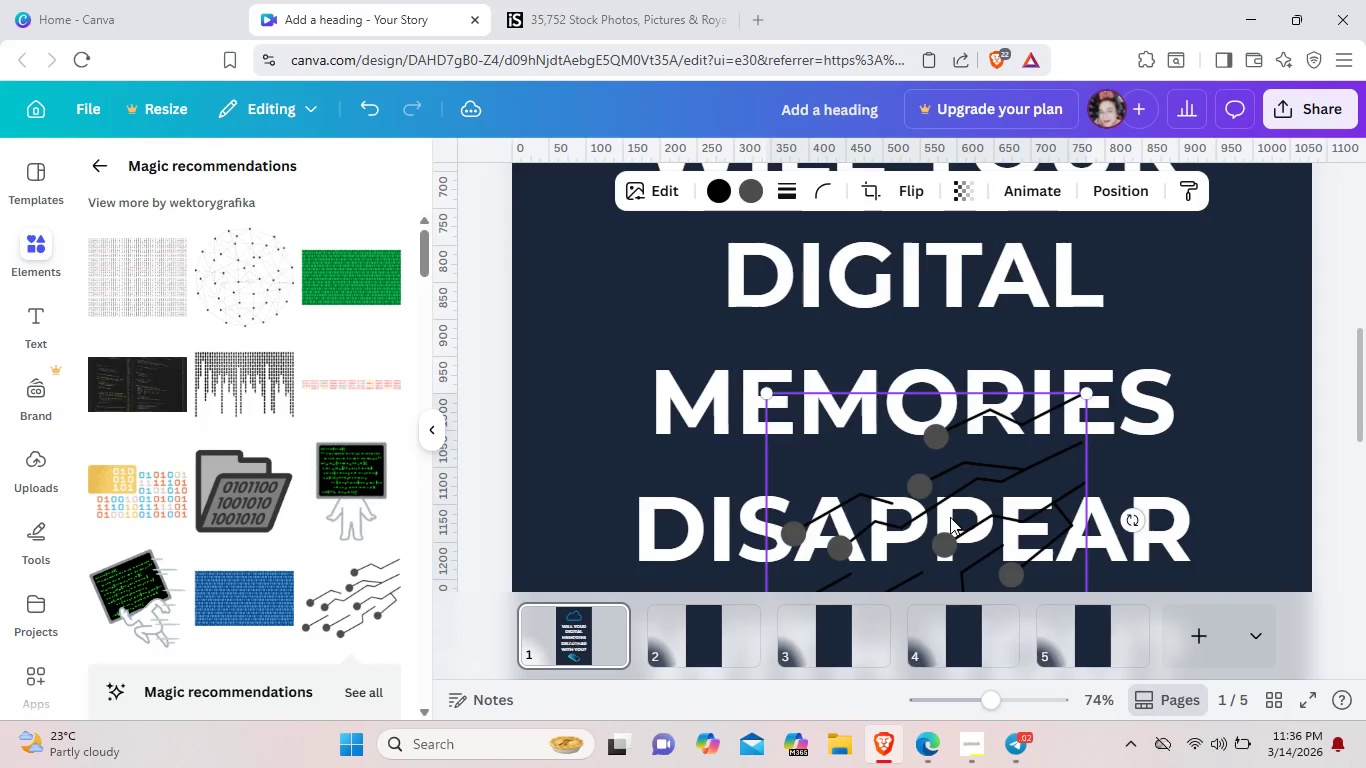 
scroll: coordinate [950, 517], scroll_direction: down, amount: 2.0
 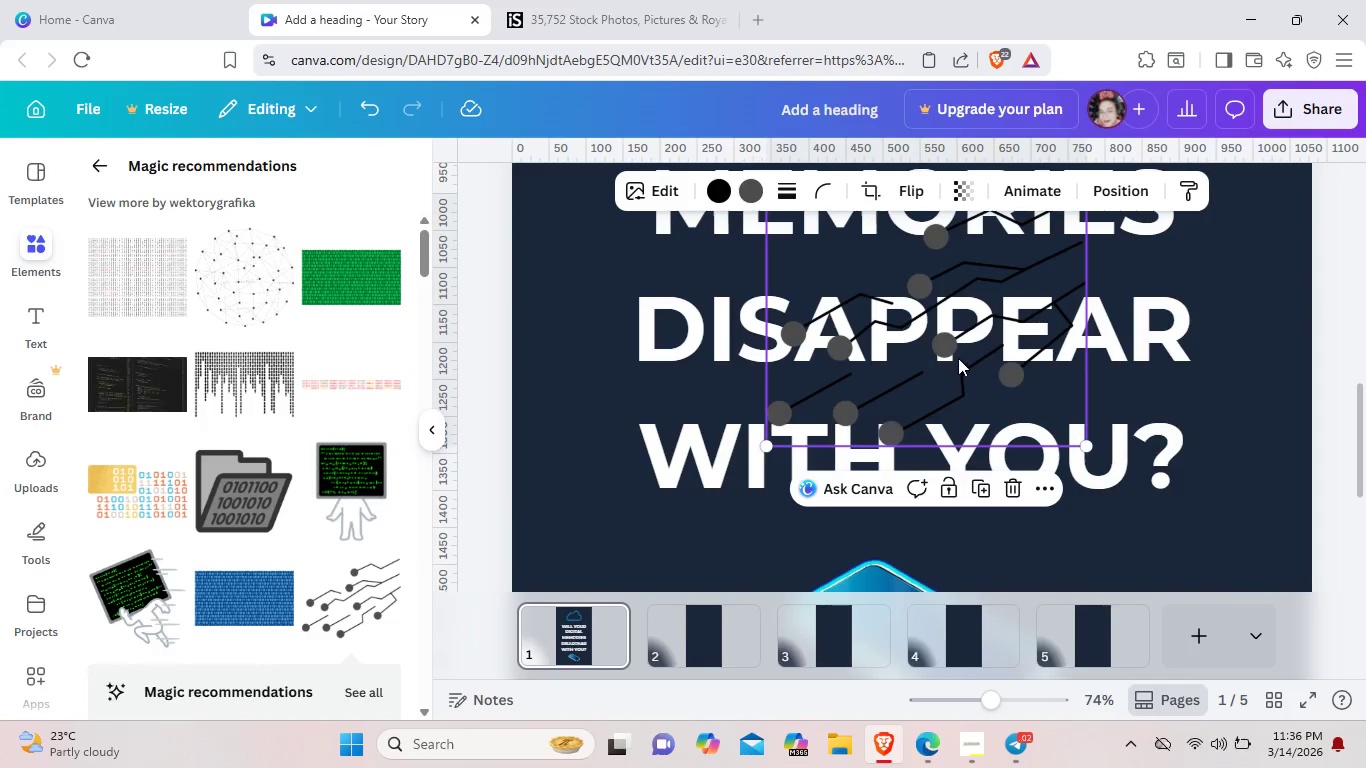 
left_click_drag(start_coordinate=[958, 358], to_coordinate=[970, 538])
 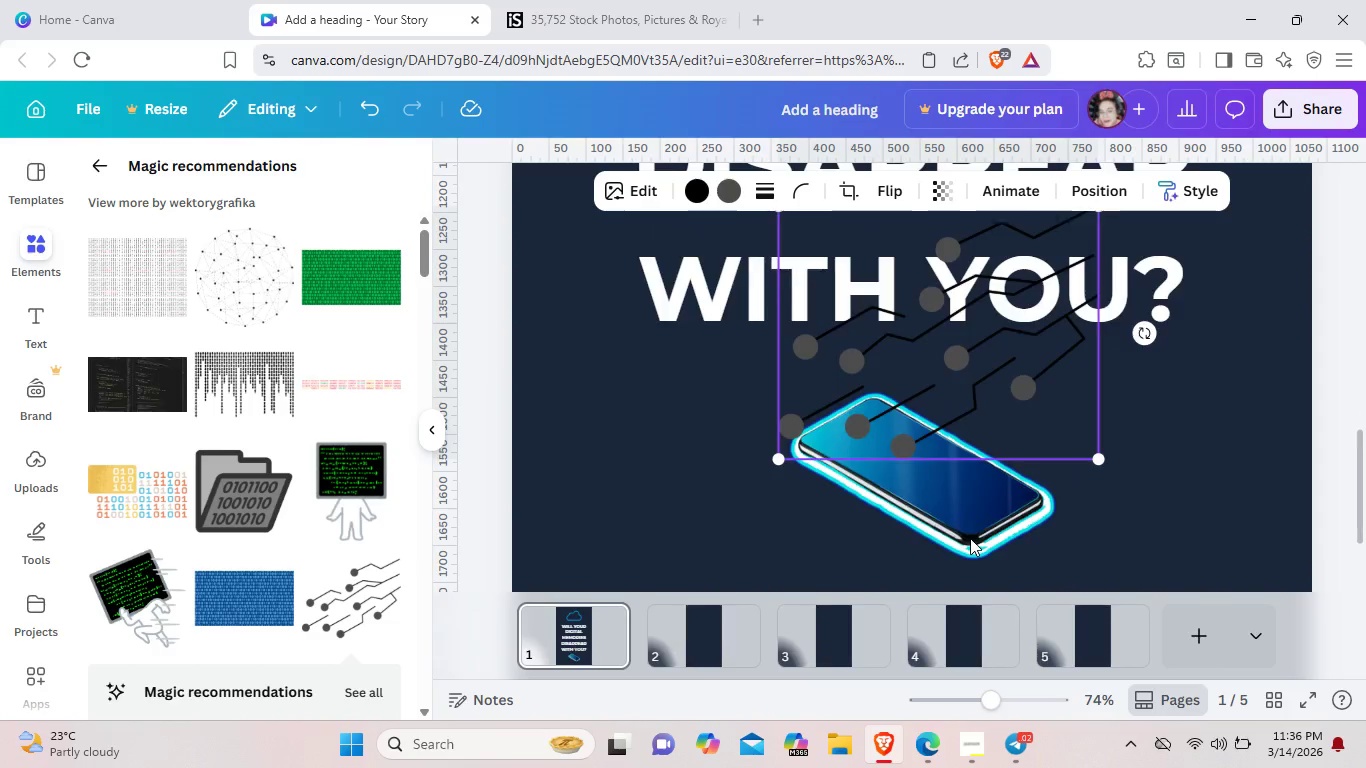 
scroll: coordinate [970, 538], scroll_direction: down, amount: 3.0
 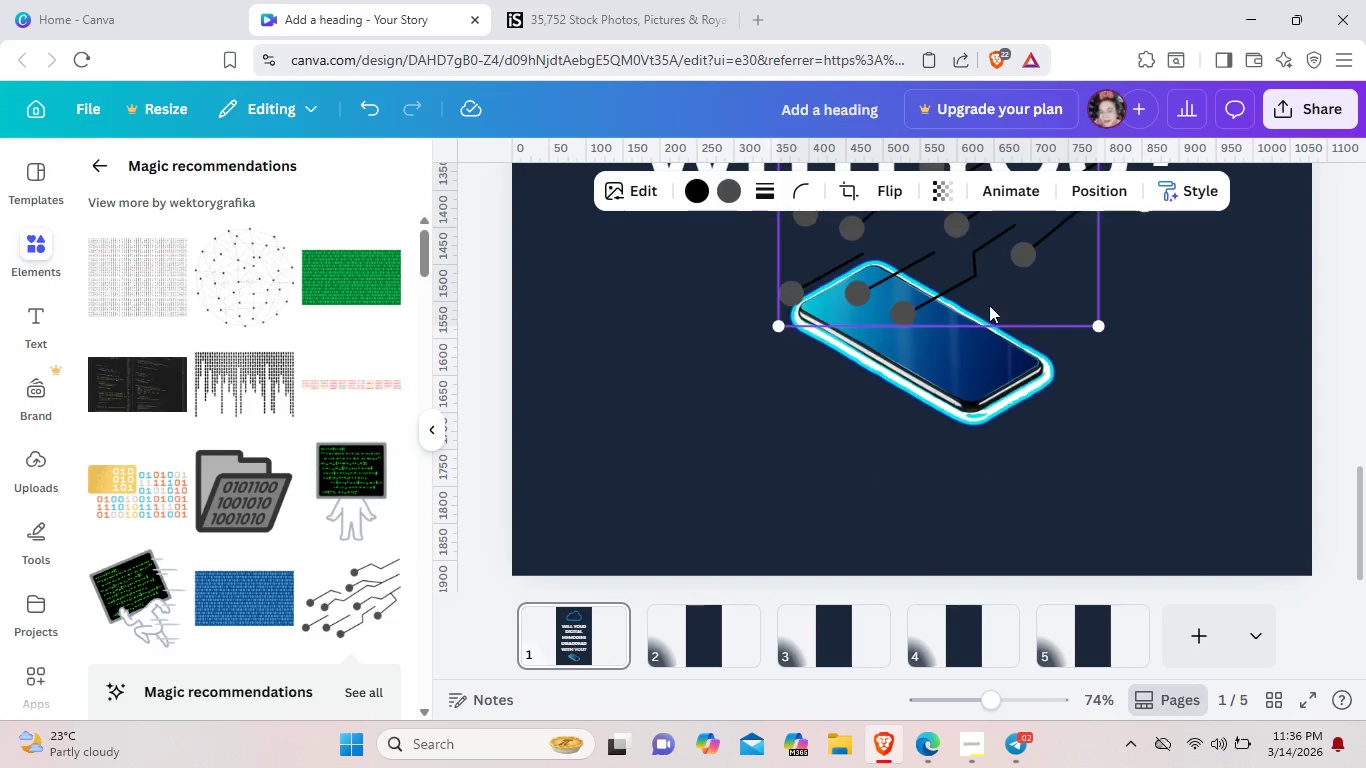 
left_click_drag(start_coordinate=[996, 269], to_coordinate=[857, 447])
 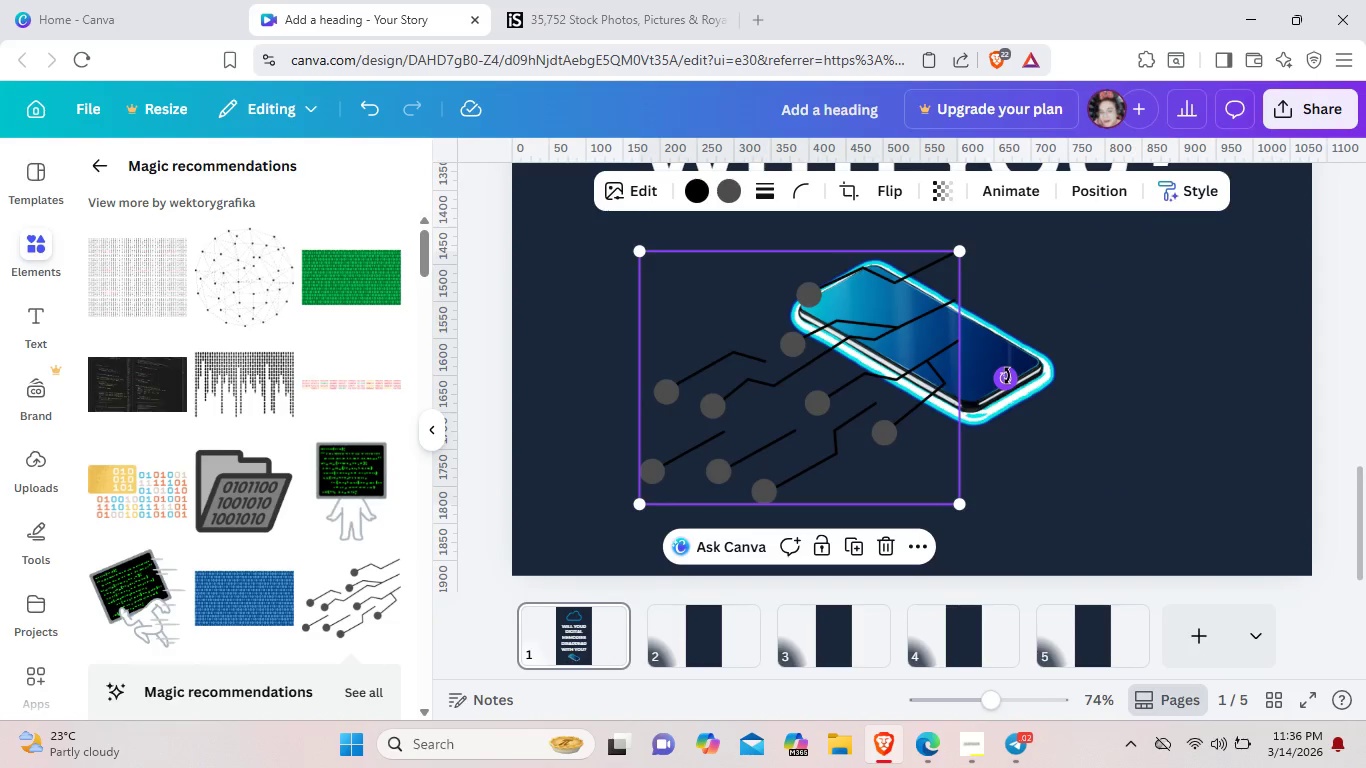 
left_click_drag(start_coordinate=[1007, 376], to_coordinate=[785, 399])
 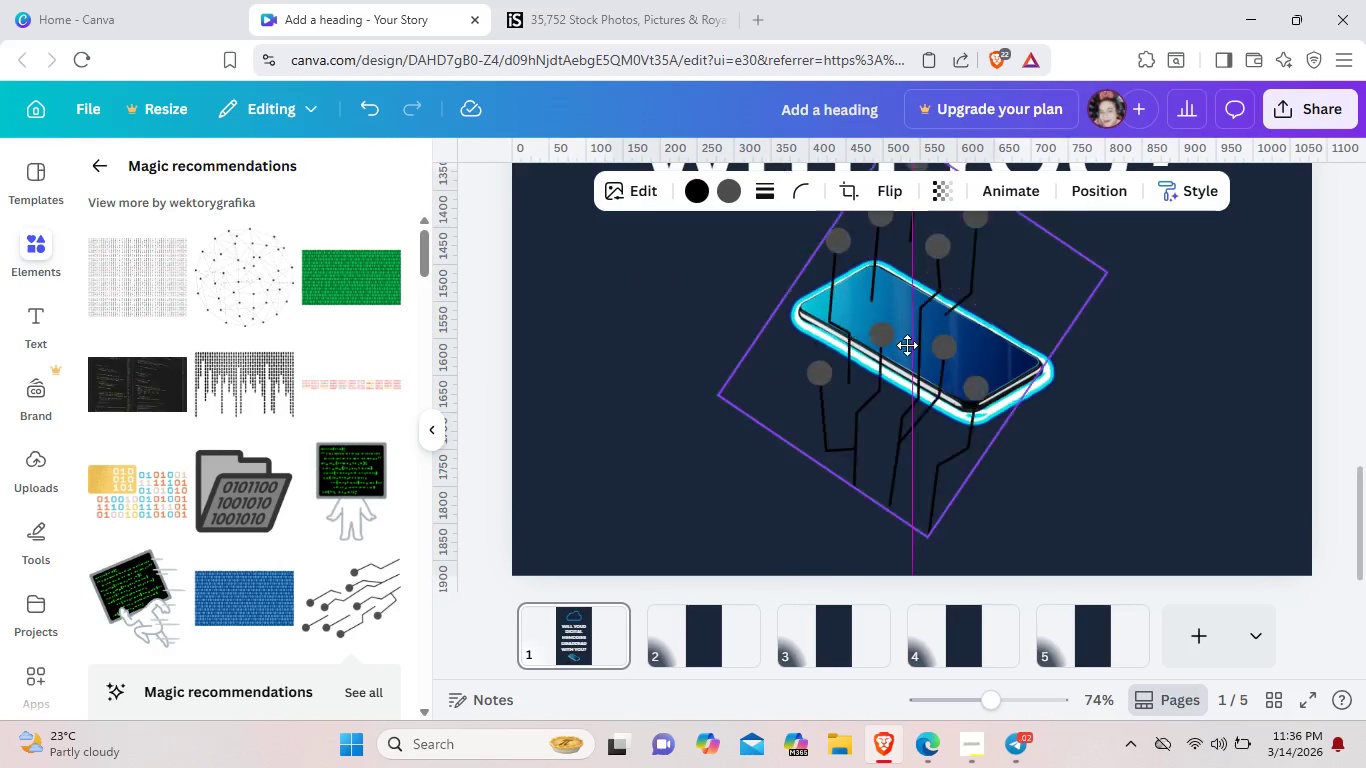 
left_click_drag(start_coordinate=[756, 412], to_coordinate=[920, 286])
 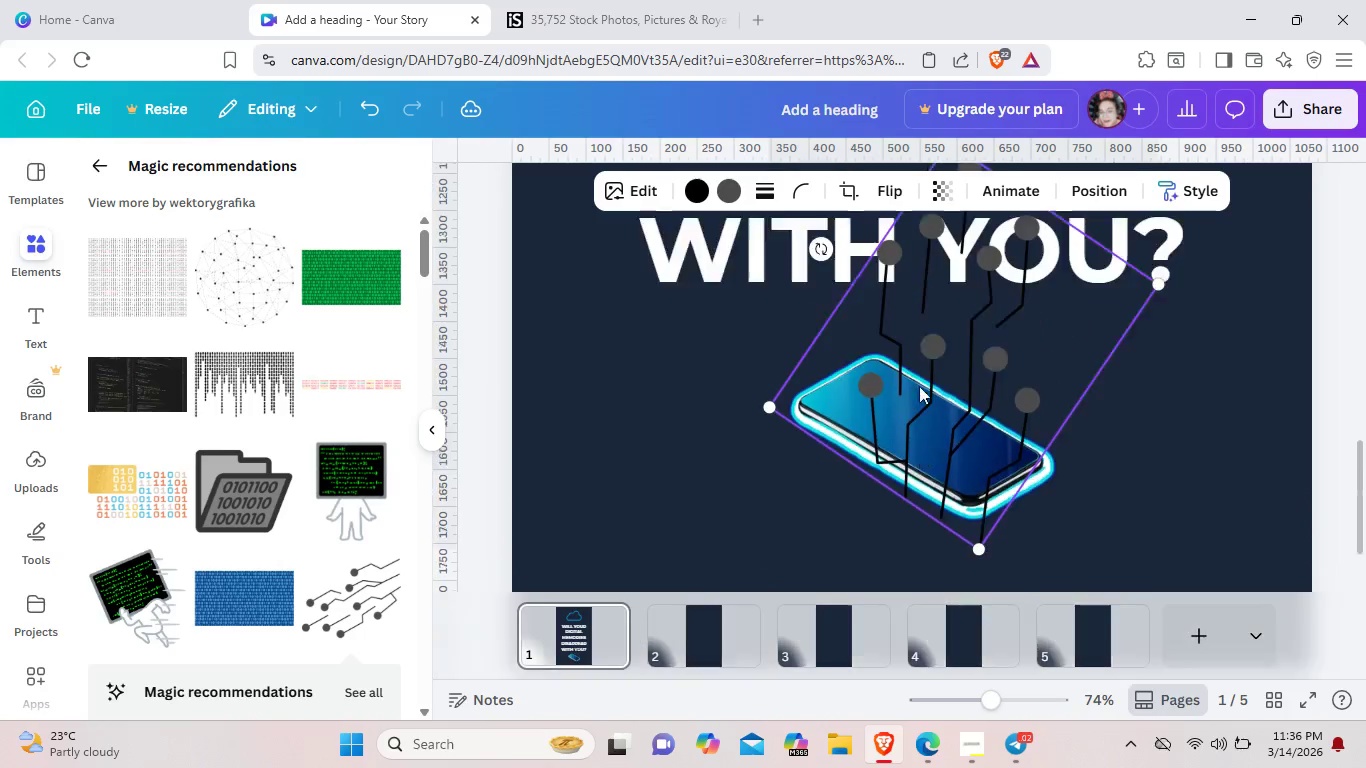 
scroll: coordinate [919, 372], scroll_direction: up, amount: 2.0
 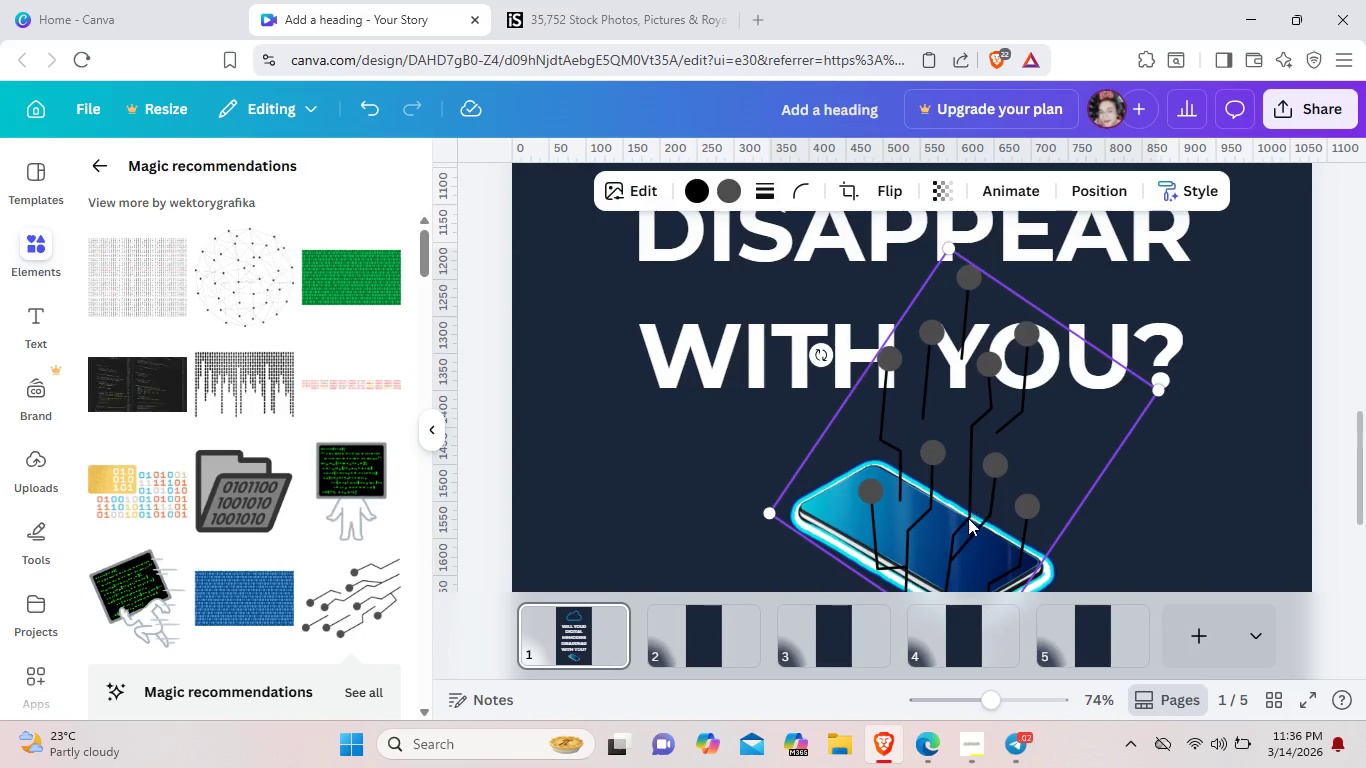 
left_click_drag(start_coordinate=[972, 514], to_coordinate=[946, 530])
 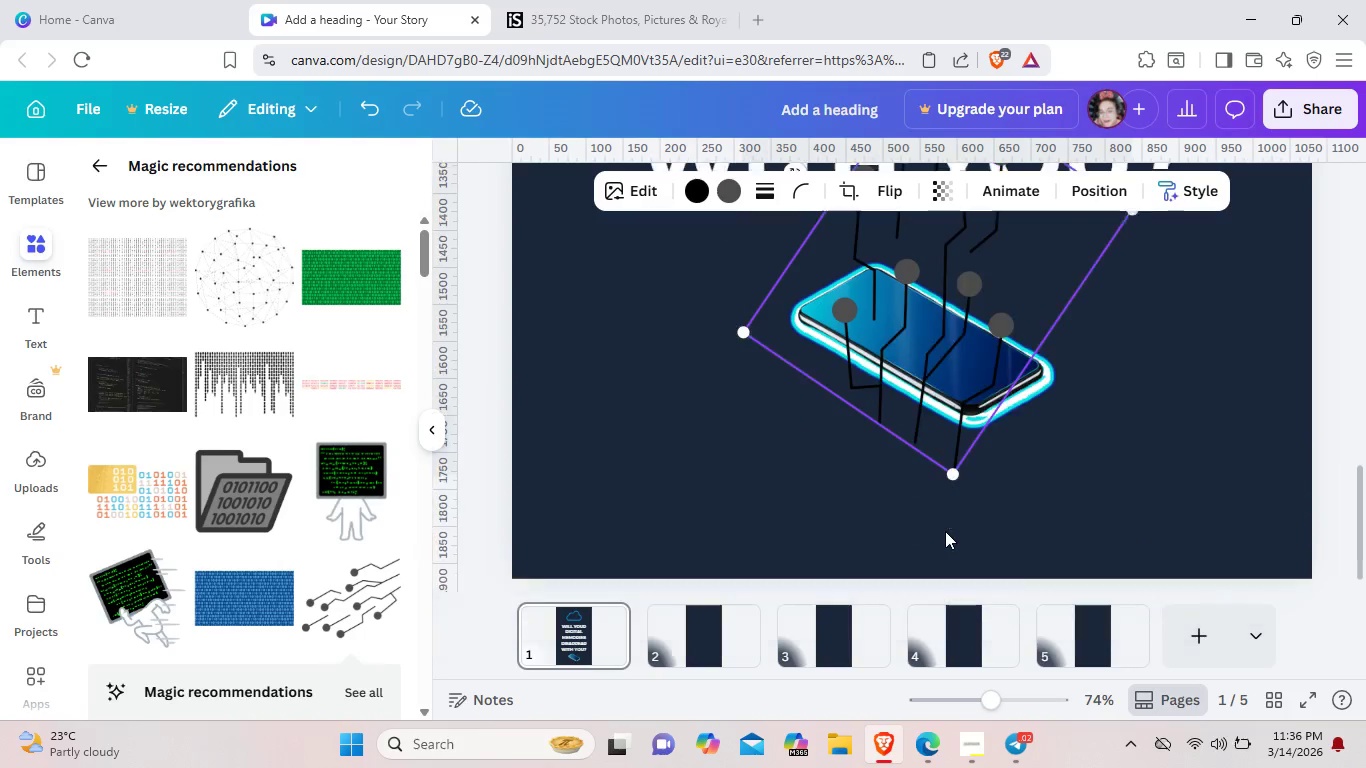 
scroll: coordinate [946, 530], scroll_direction: down, amount: 3.0
 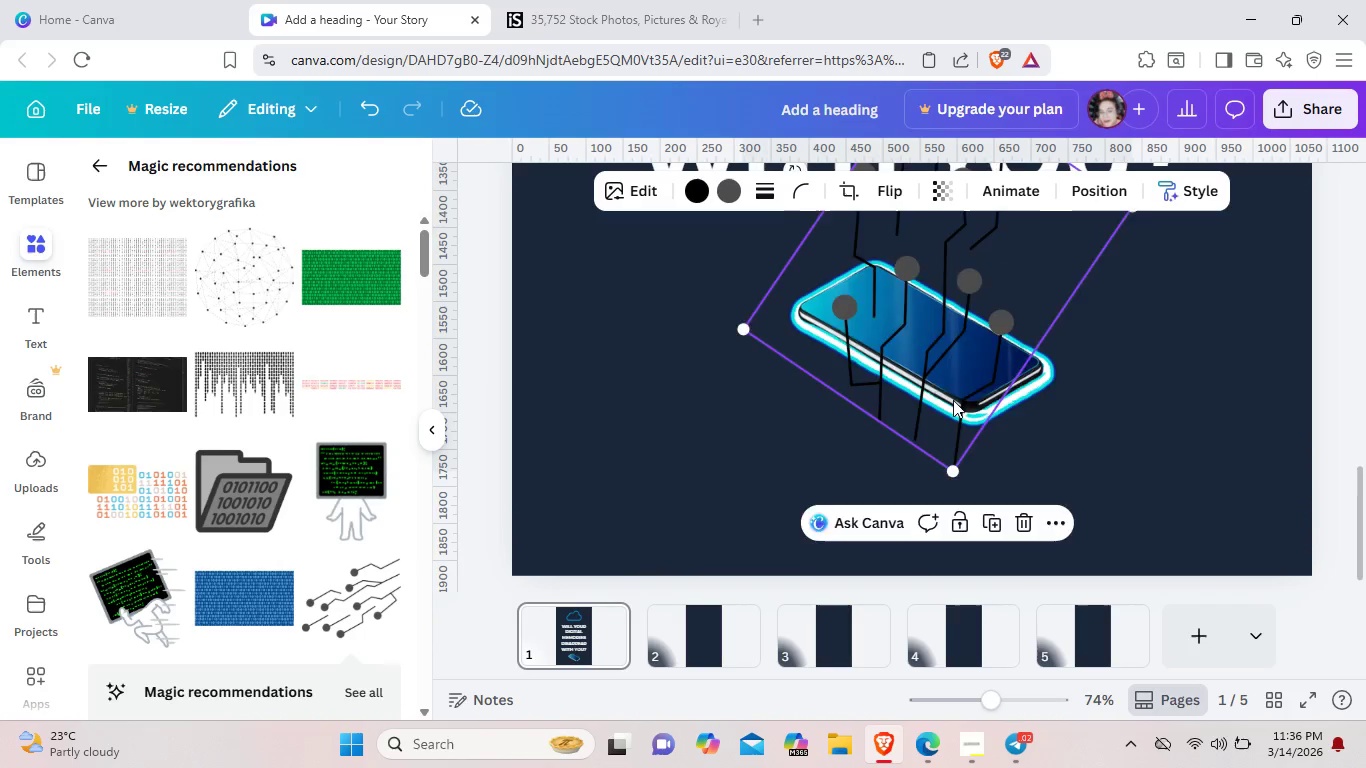 
left_click_drag(start_coordinate=[960, 345], to_coordinate=[950, 431])
 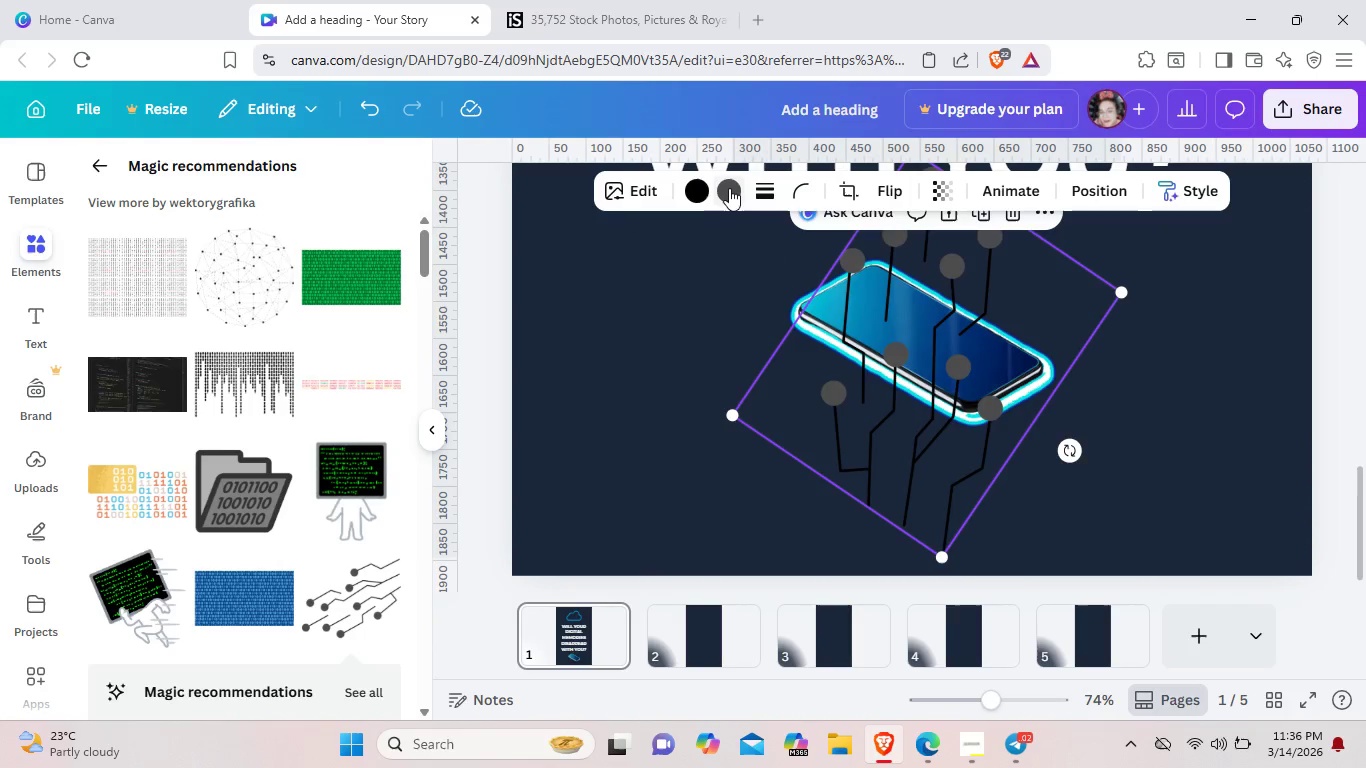 
left_click([728, 187])
 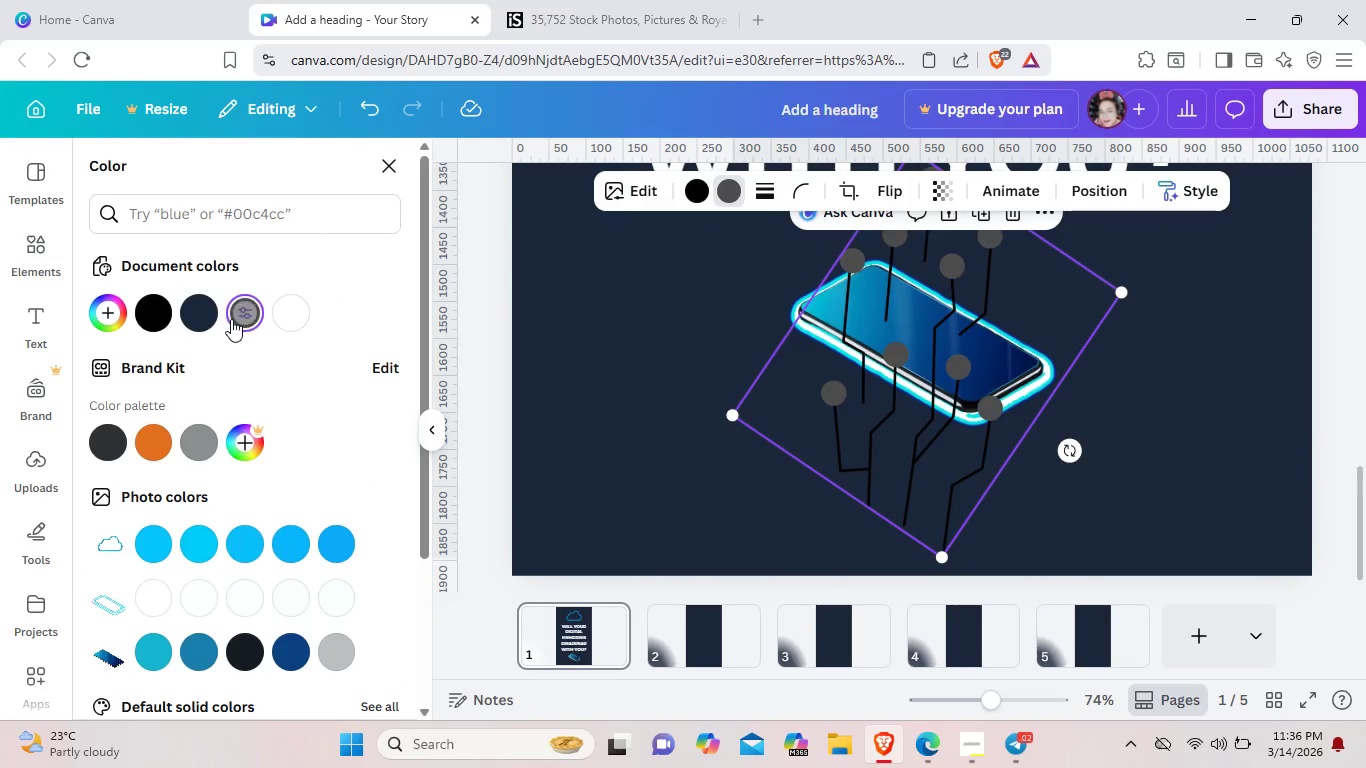 
left_click([198, 314])
 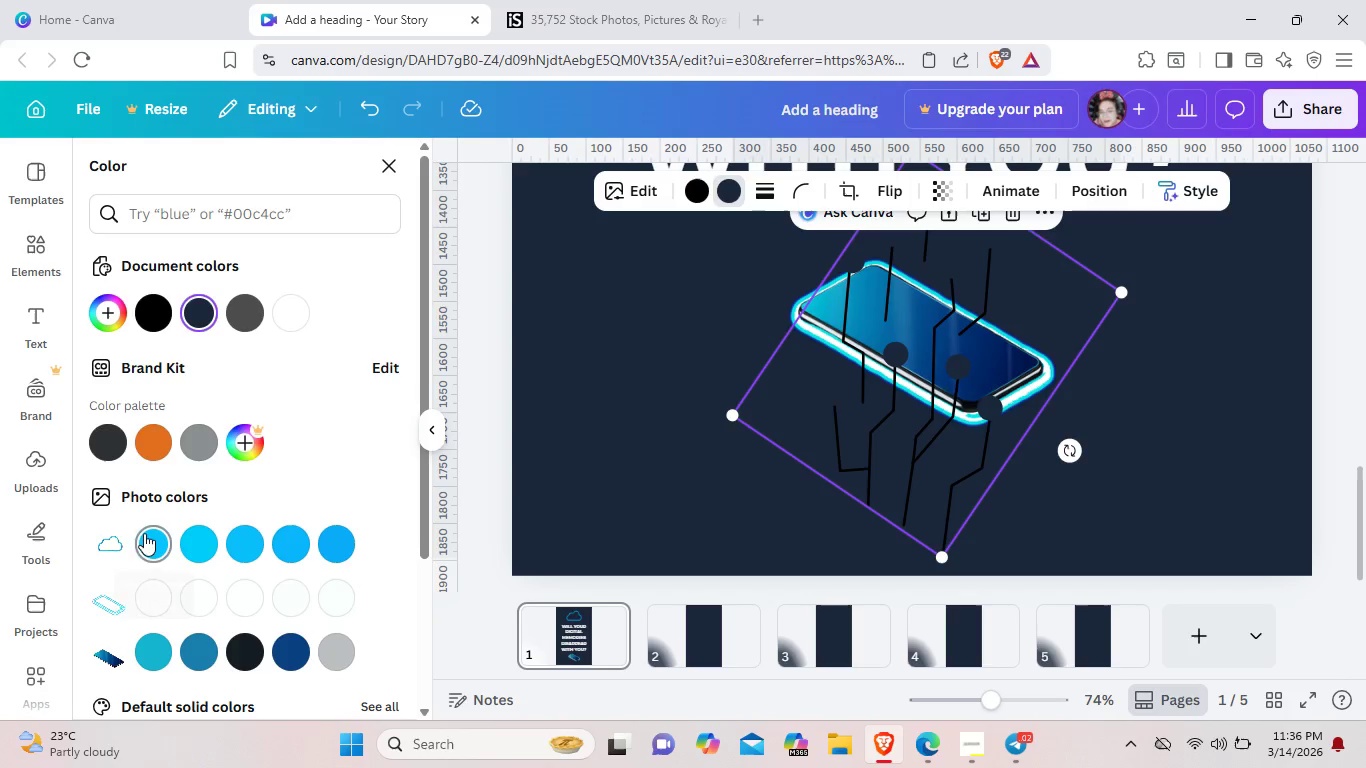 
left_click([142, 539])
 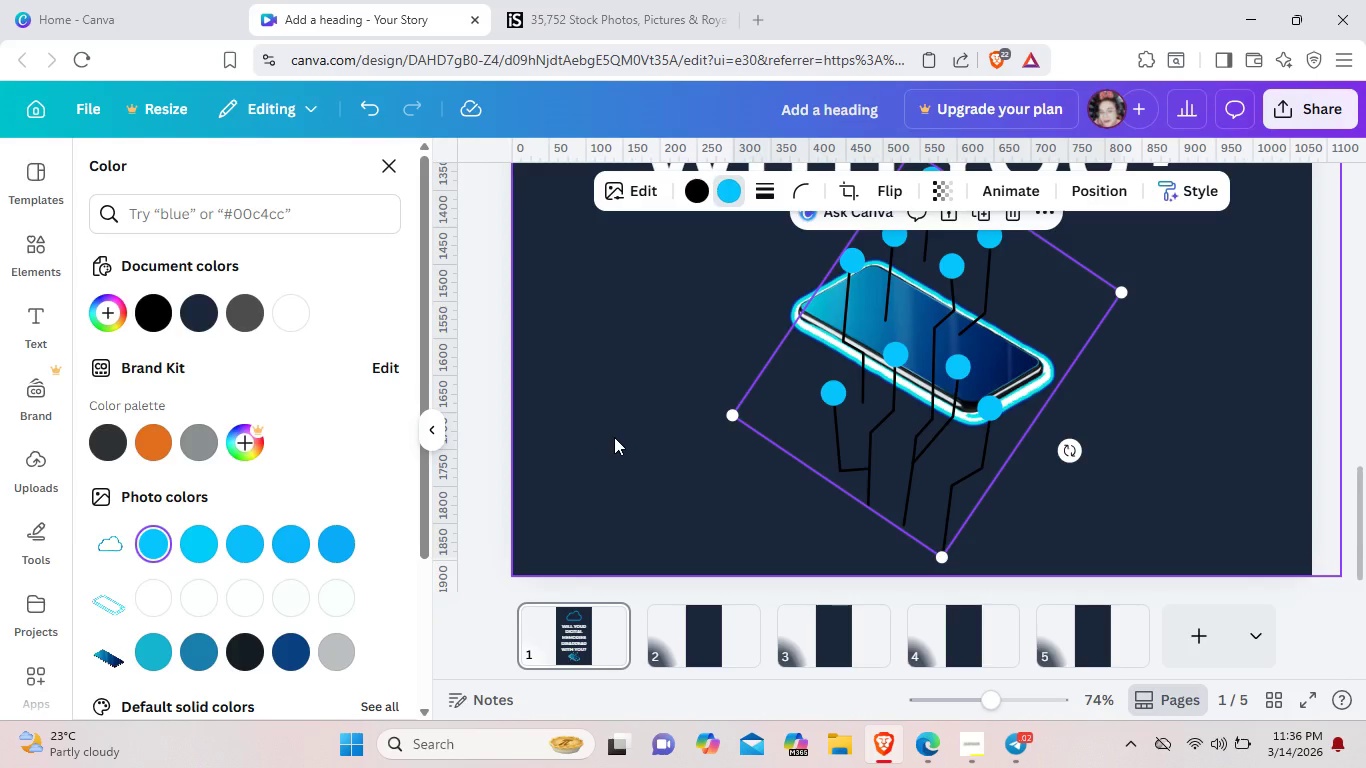 
key(Control+Z)
 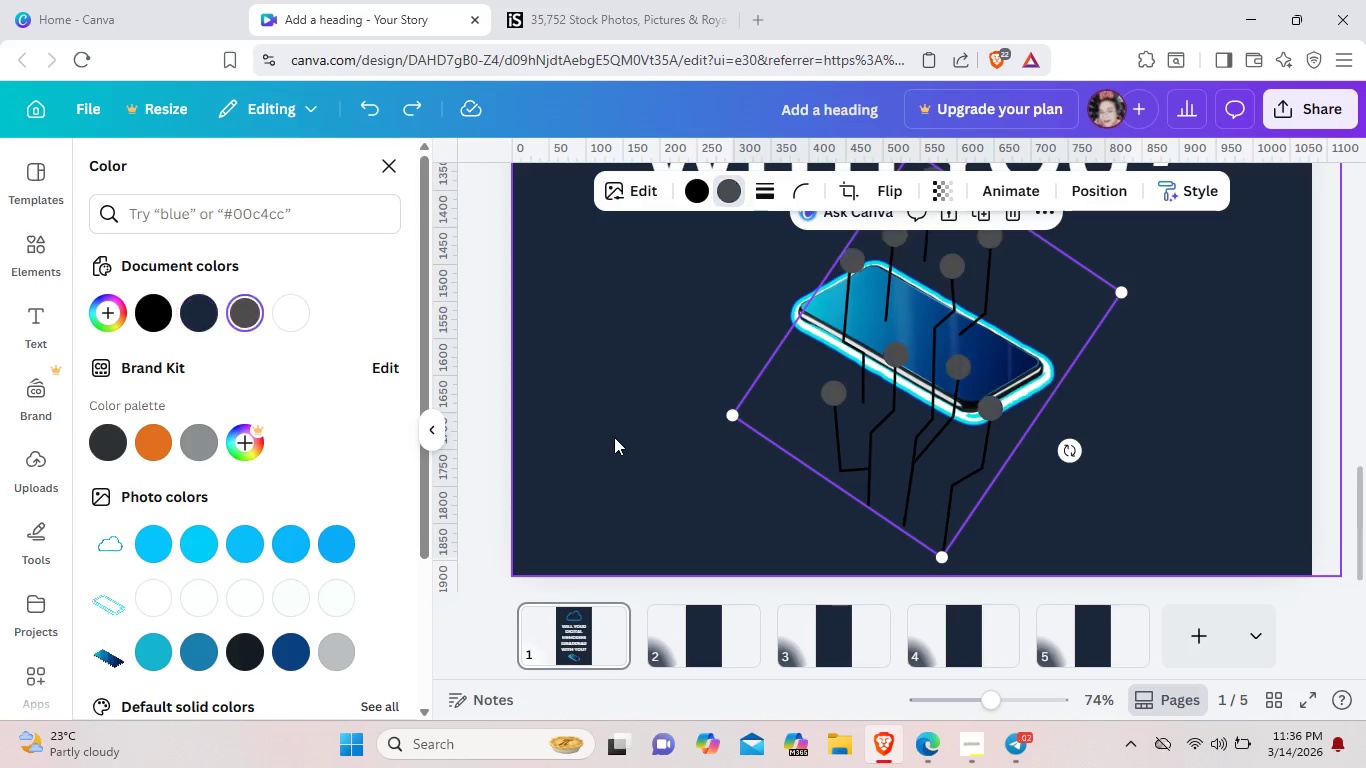 
key(Control+Z)
 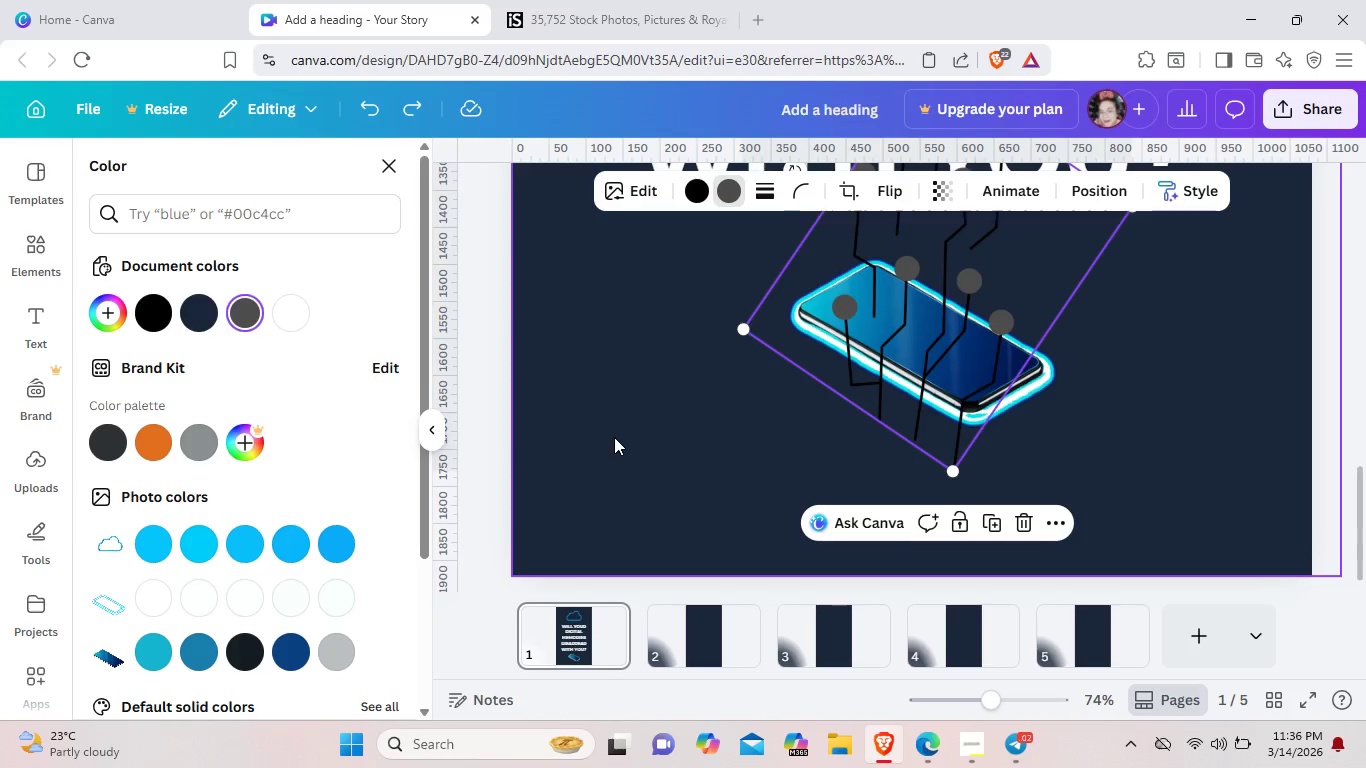 
key(Control+Z)
 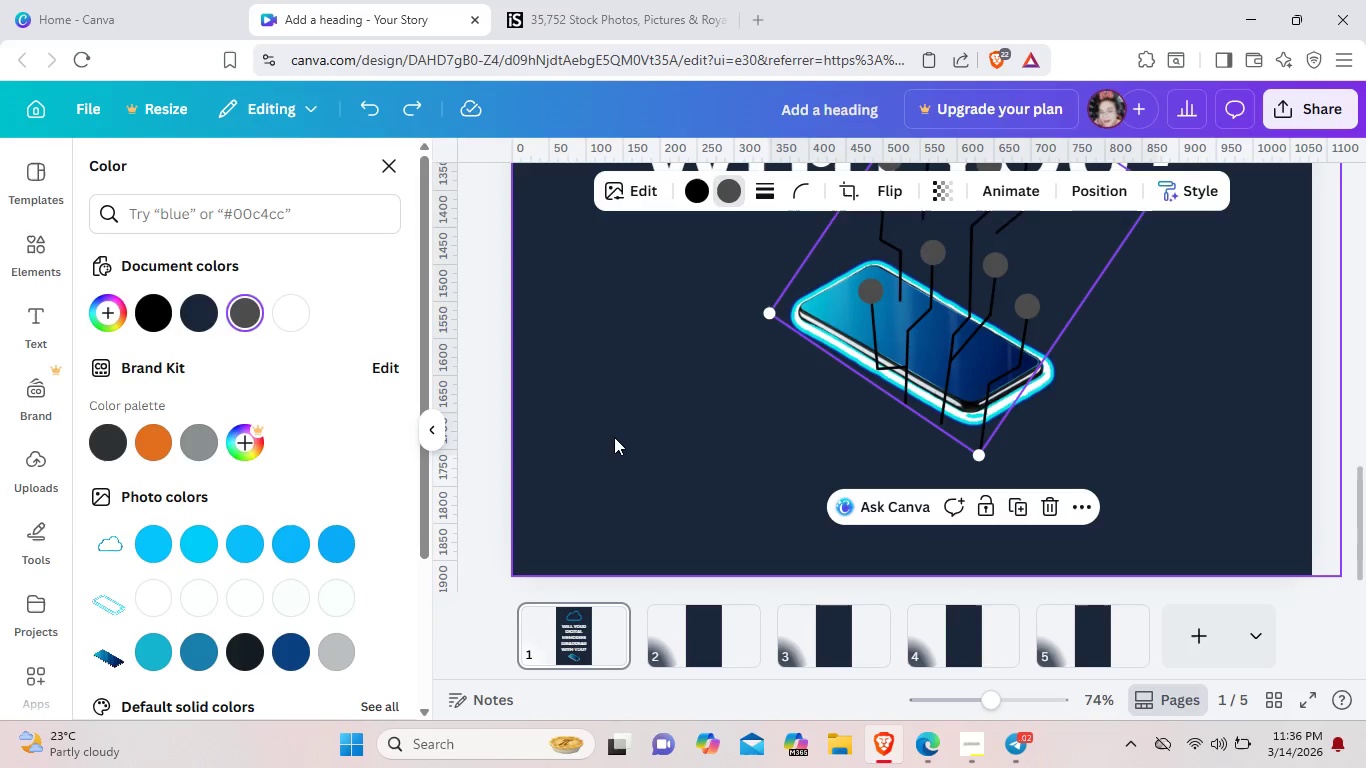 
key(Control+Z)
 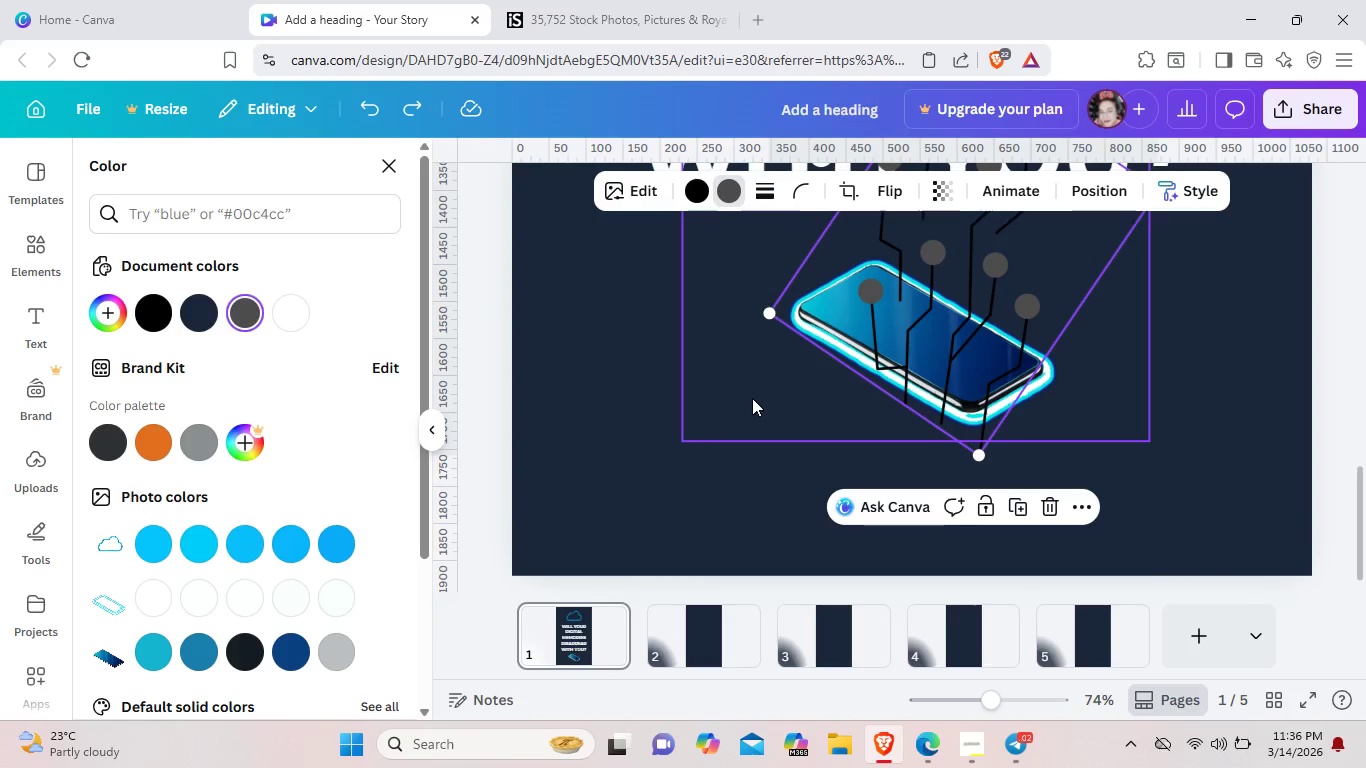 
key(Backspace)
 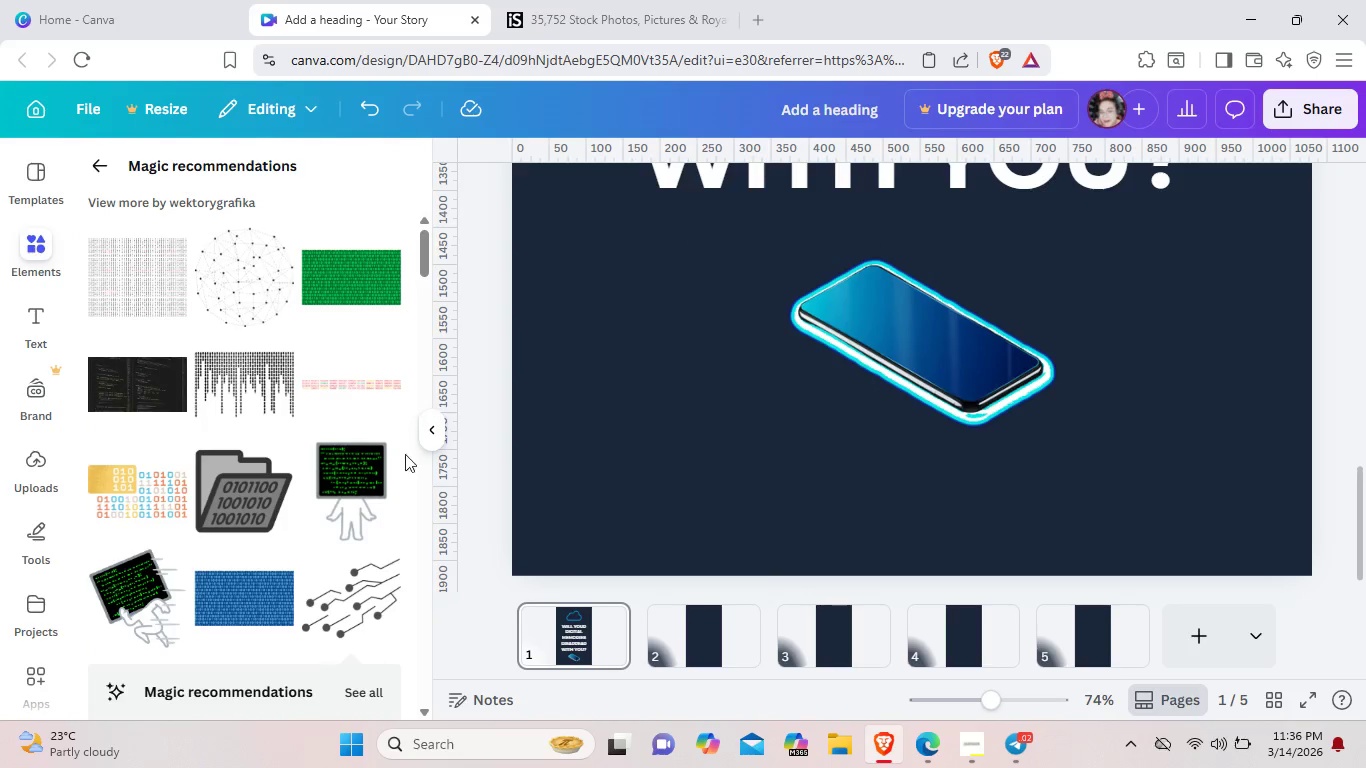 
scroll: coordinate [390, 474], scroll_direction: down, amount: 2.0
 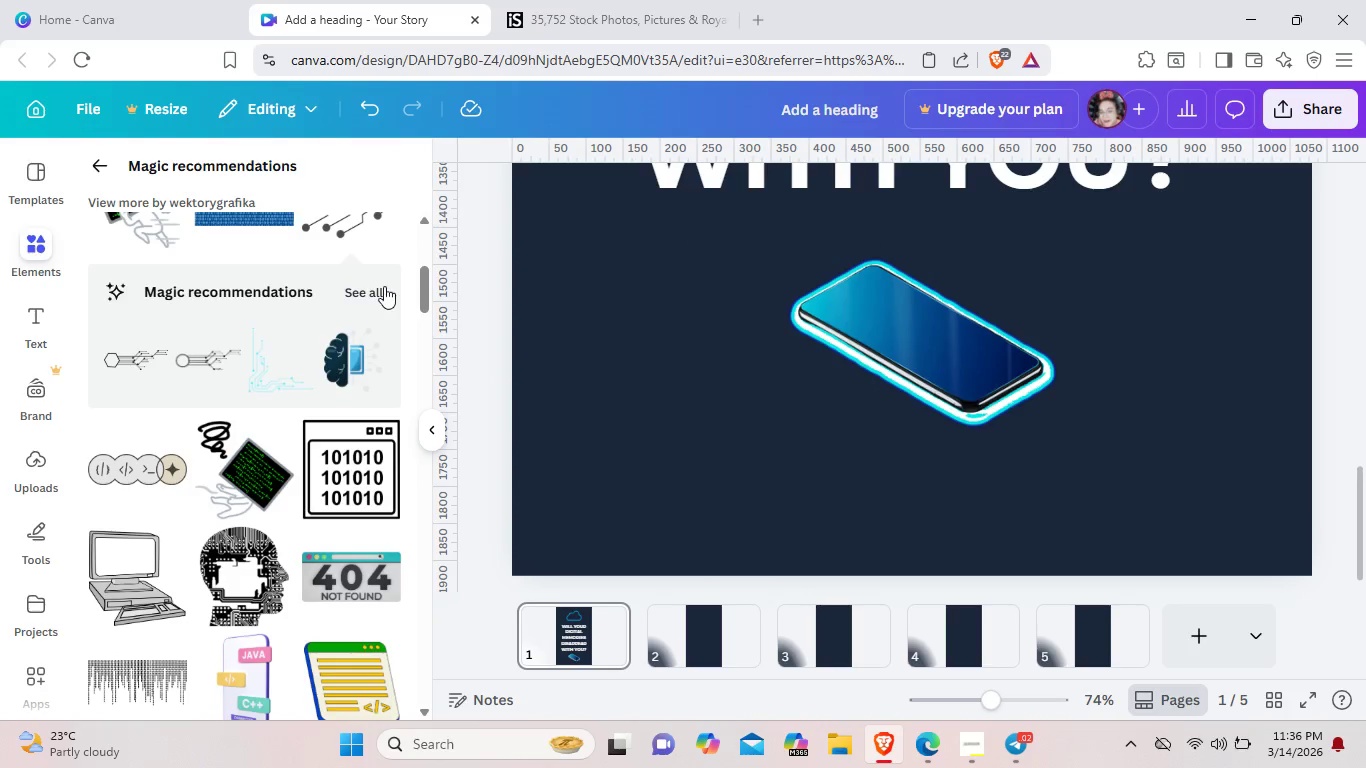 
left_click([378, 287])
 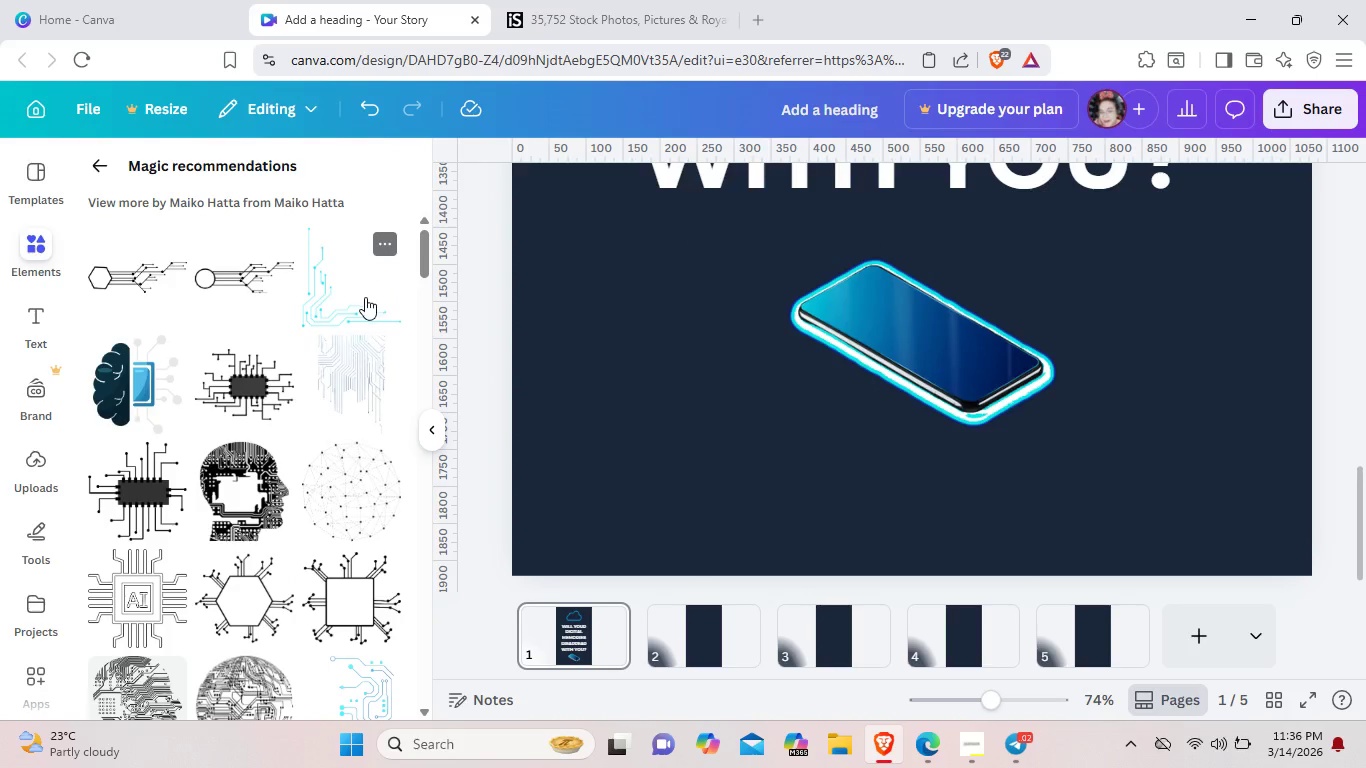 
left_click([364, 299])
 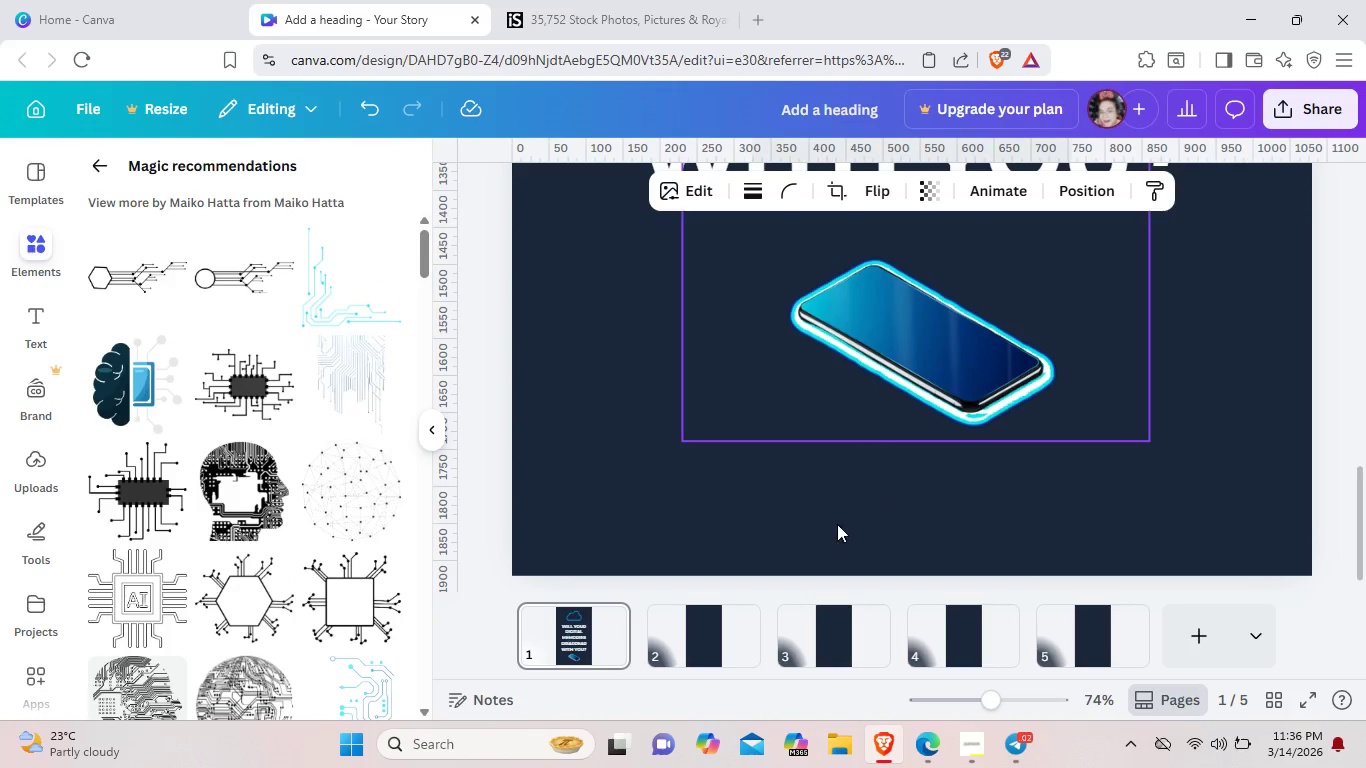 
scroll: coordinate [833, 527], scroll_direction: up, amount: 3.0
 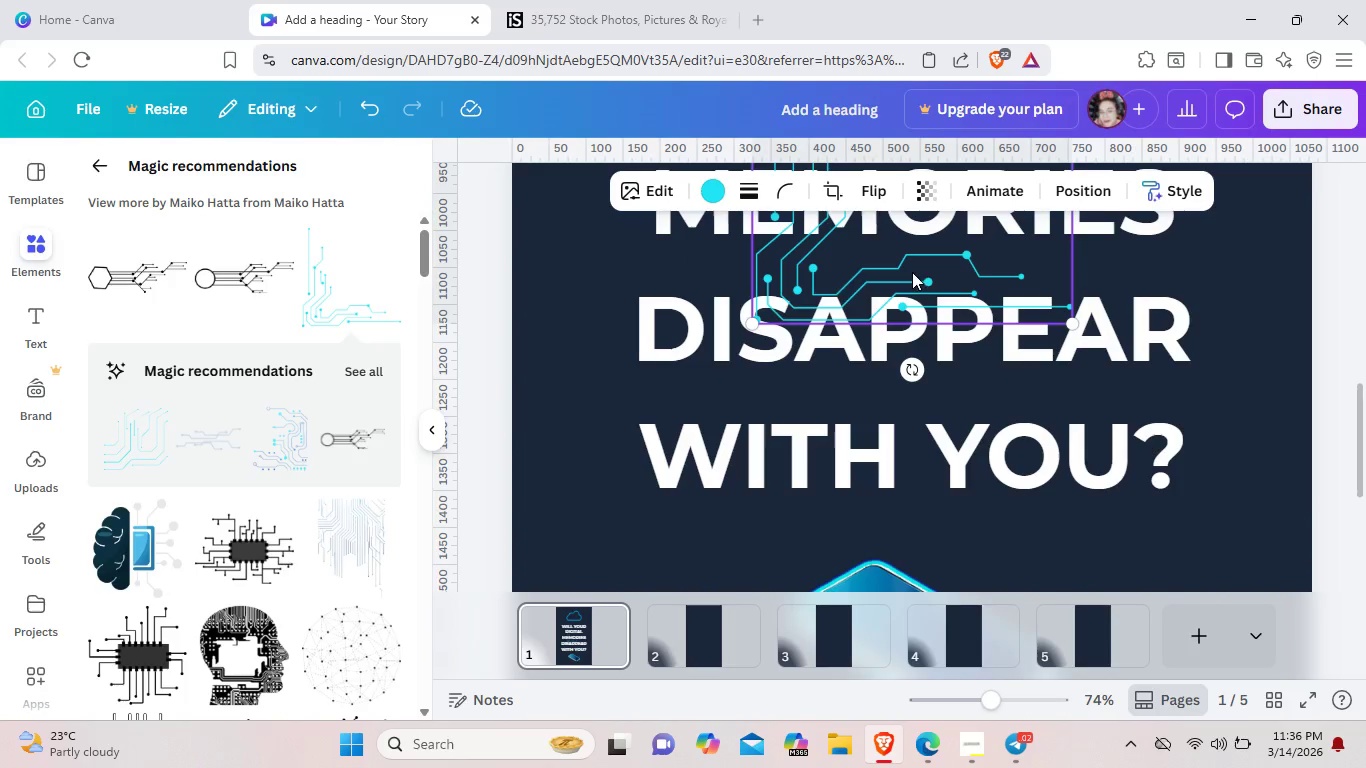 
left_click_drag(start_coordinate=[912, 272], to_coordinate=[889, 570])
 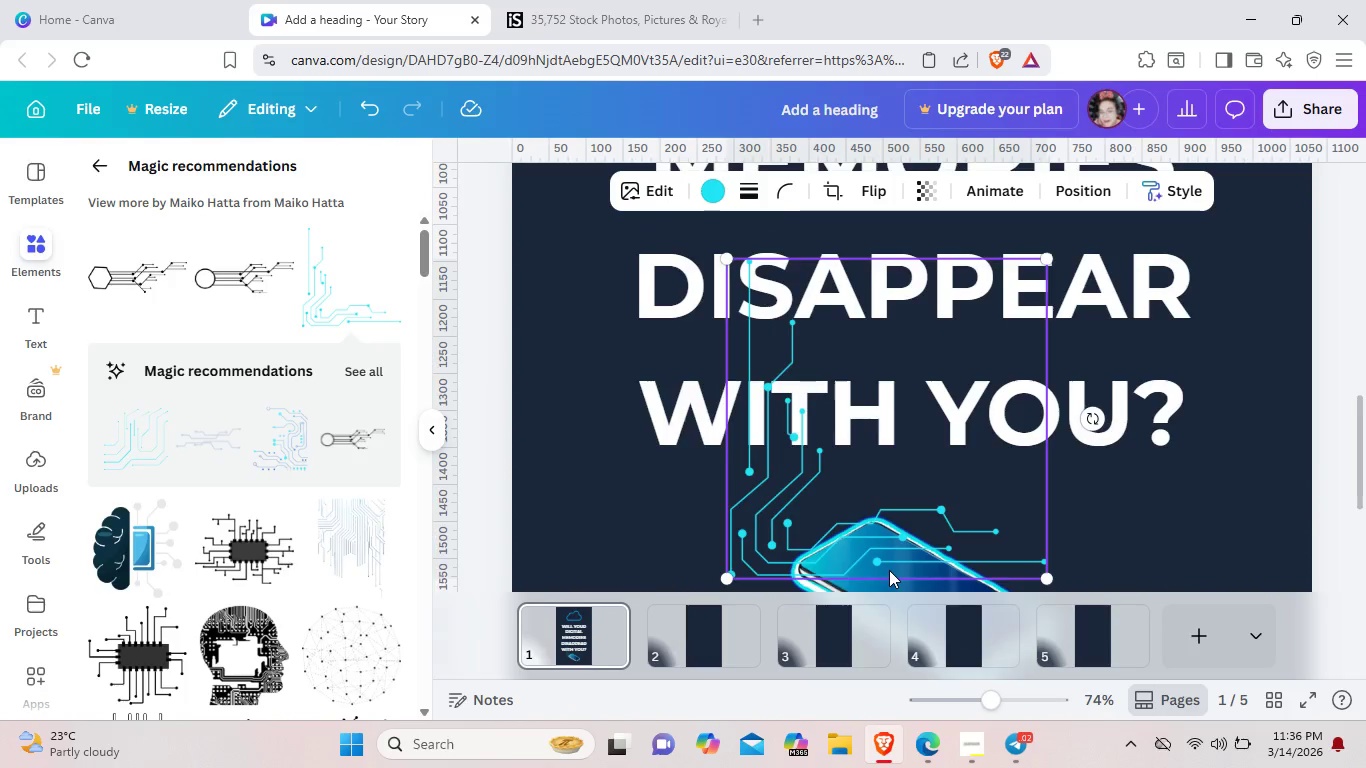 
scroll: coordinate [889, 570], scroll_direction: down, amount: 2.0
 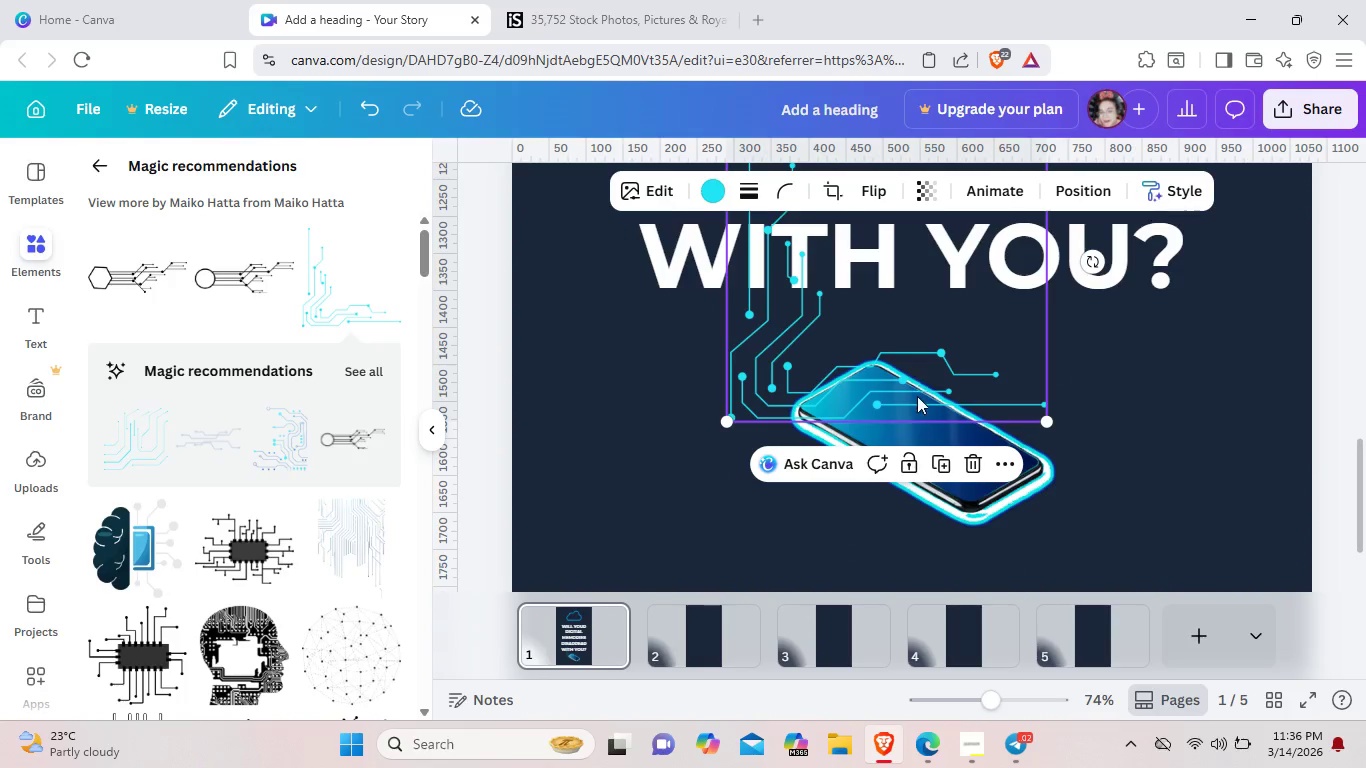 
left_click_drag(start_coordinate=[915, 372], to_coordinate=[951, 479])
 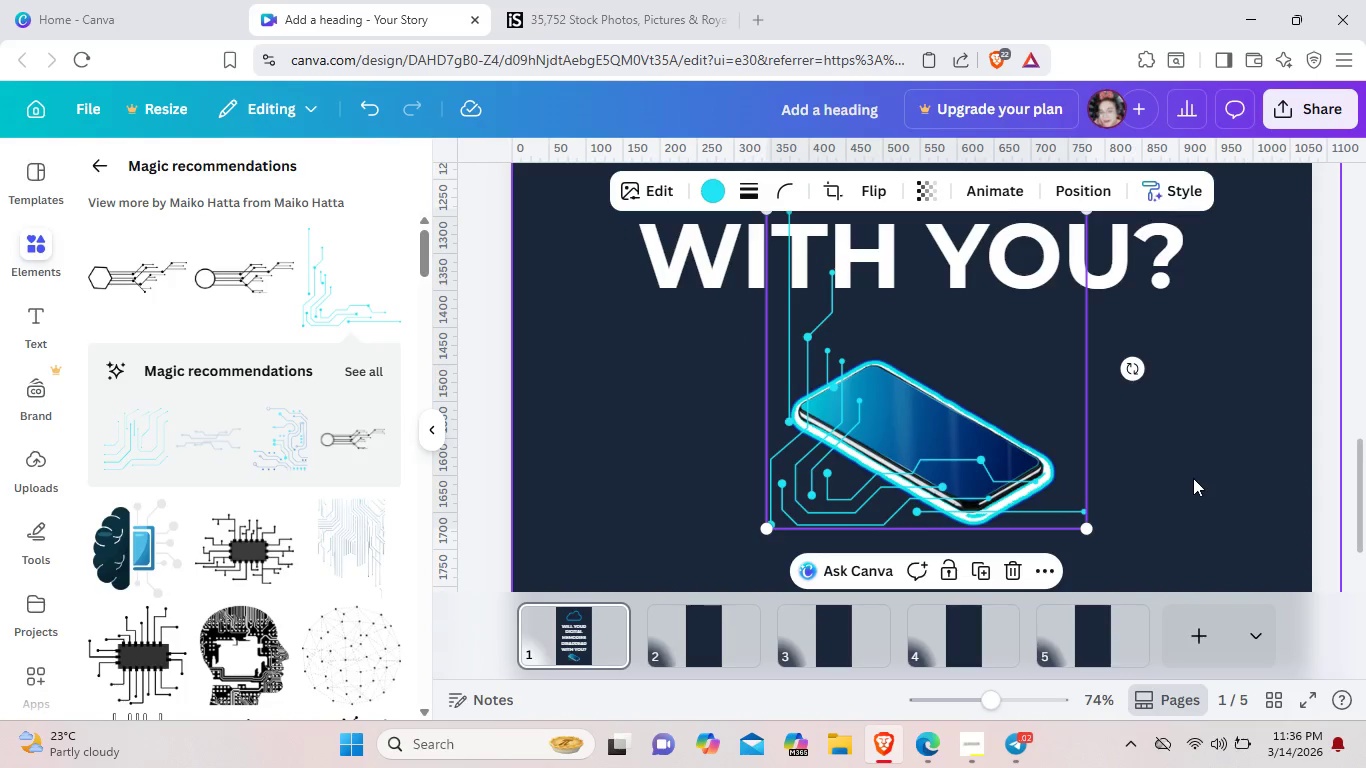 
left_click([1193, 478])
 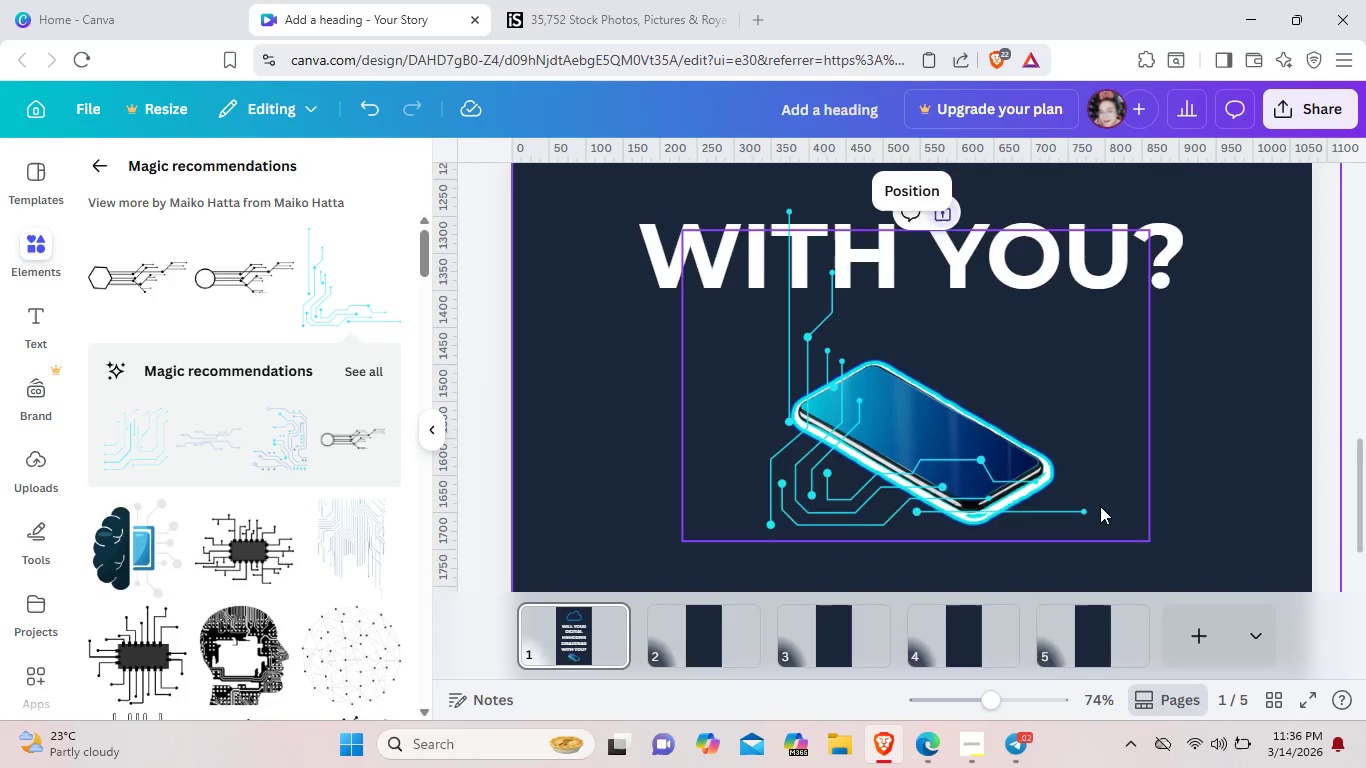 
scroll: coordinate [1100, 506], scroll_direction: down, amount: 3.0
 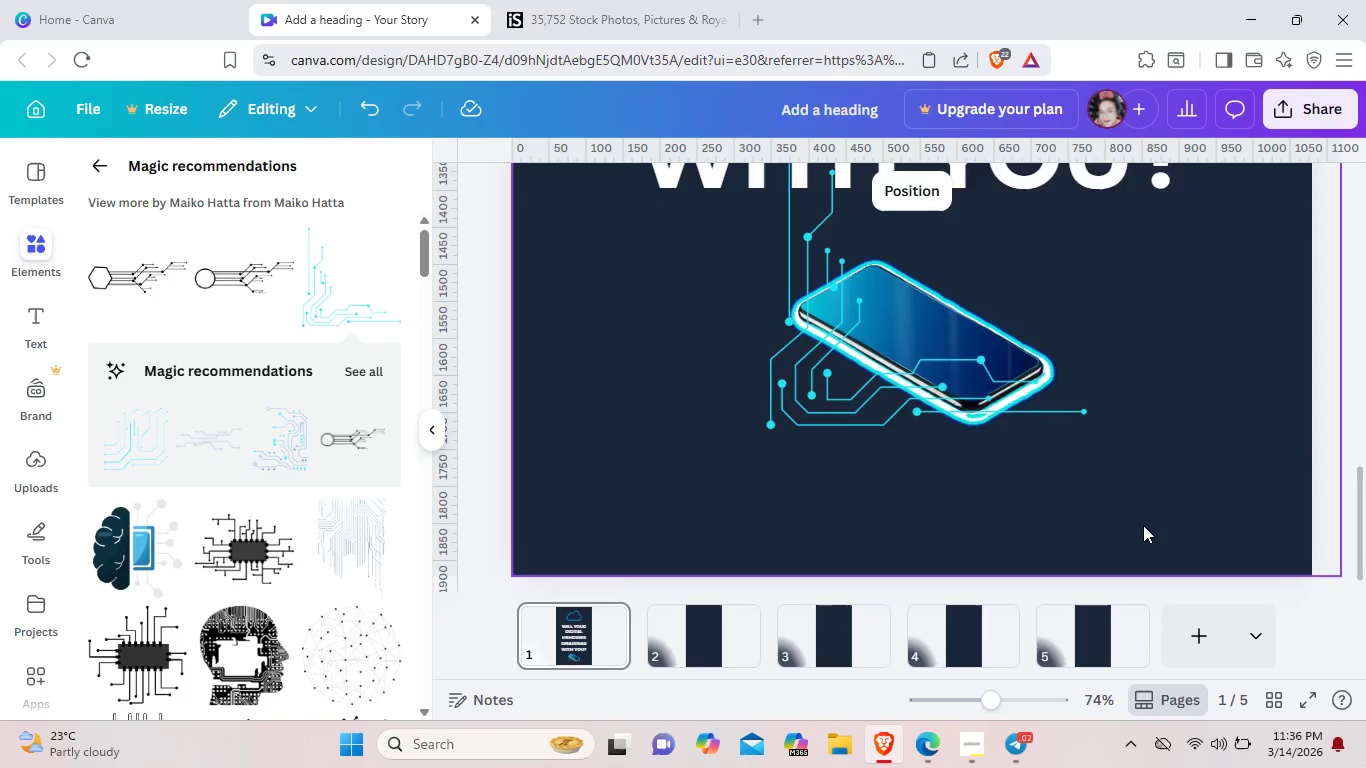 
scroll: coordinate [1143, 525], scroll_direction: up, amount: 6.0
 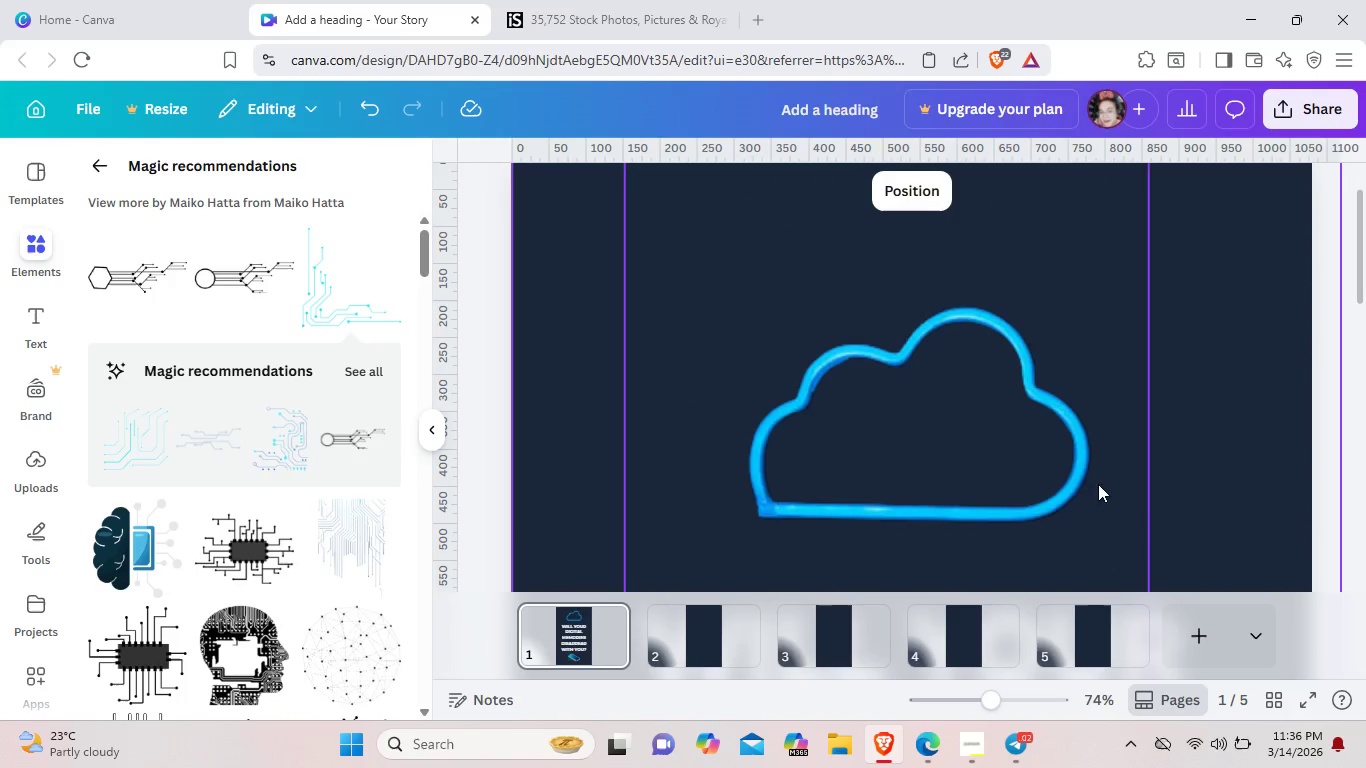 
left_click([1056, 451])
 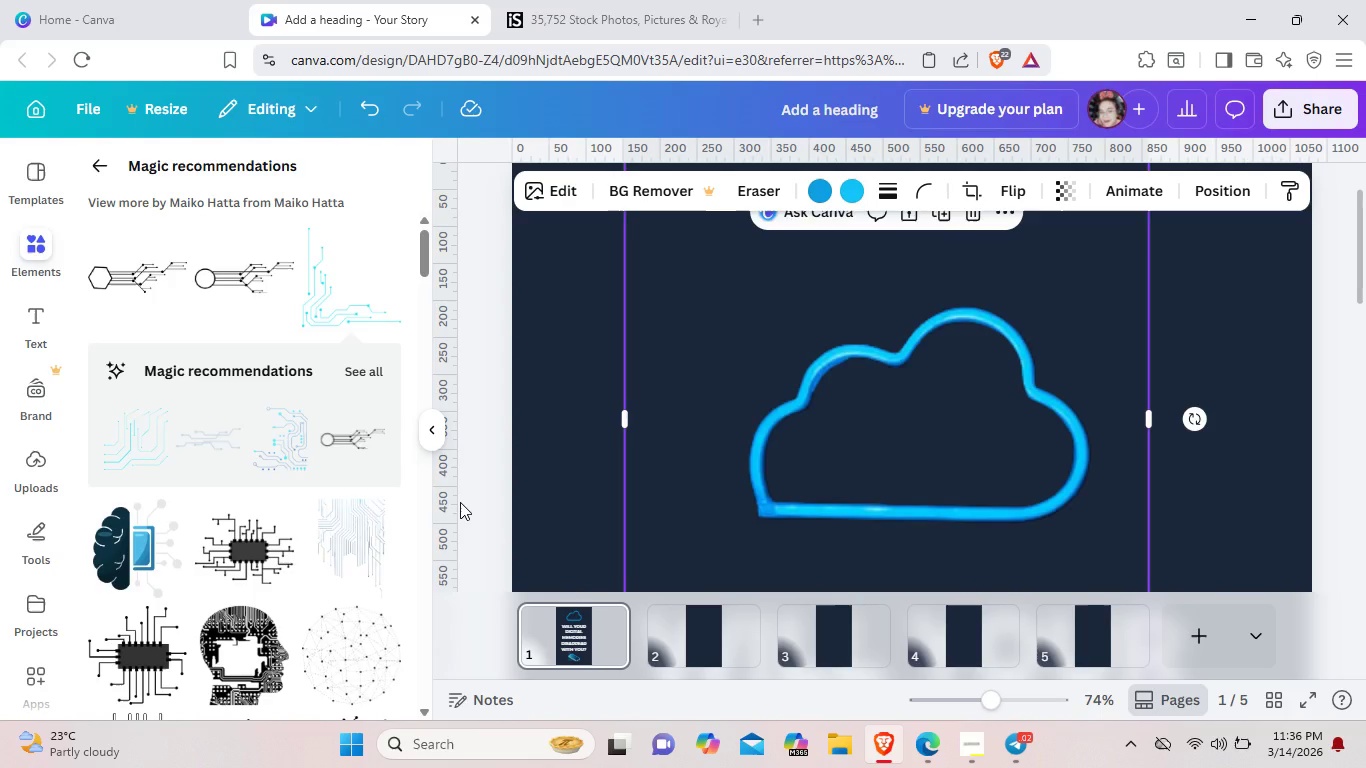 
wait(11.03)
 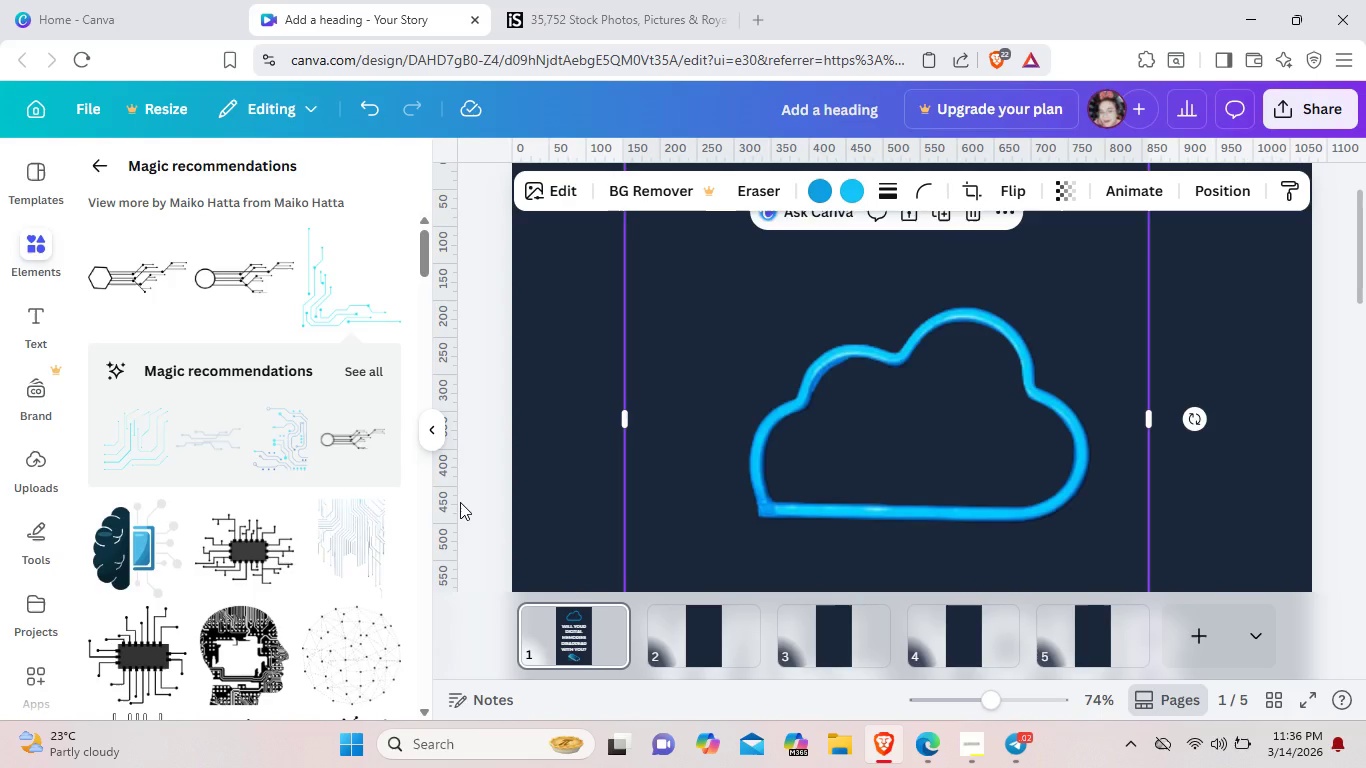 
scroll: coordinate [12, 637], scroll_direction: down, amount: 6.0
 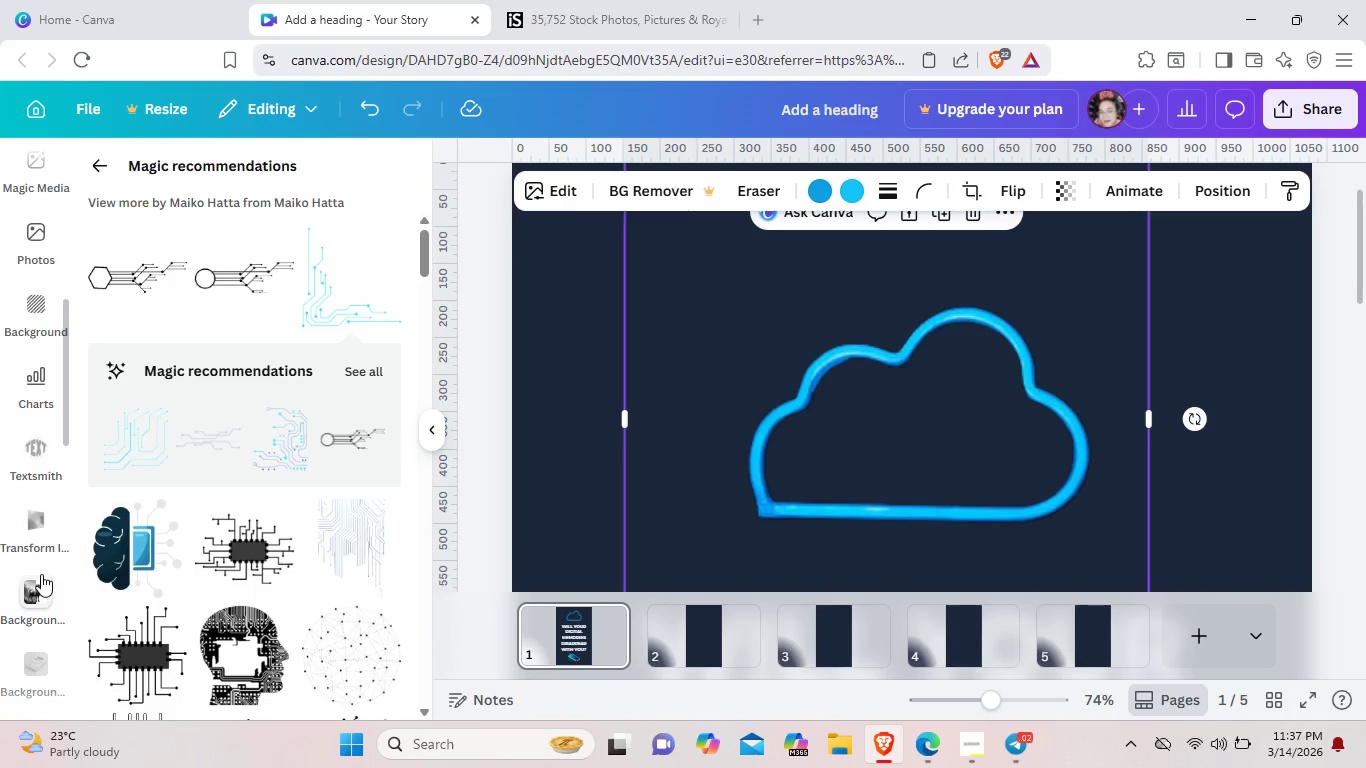 
scroll: coordinate [41, 574], scroll_direction: up, amount: 2.0
 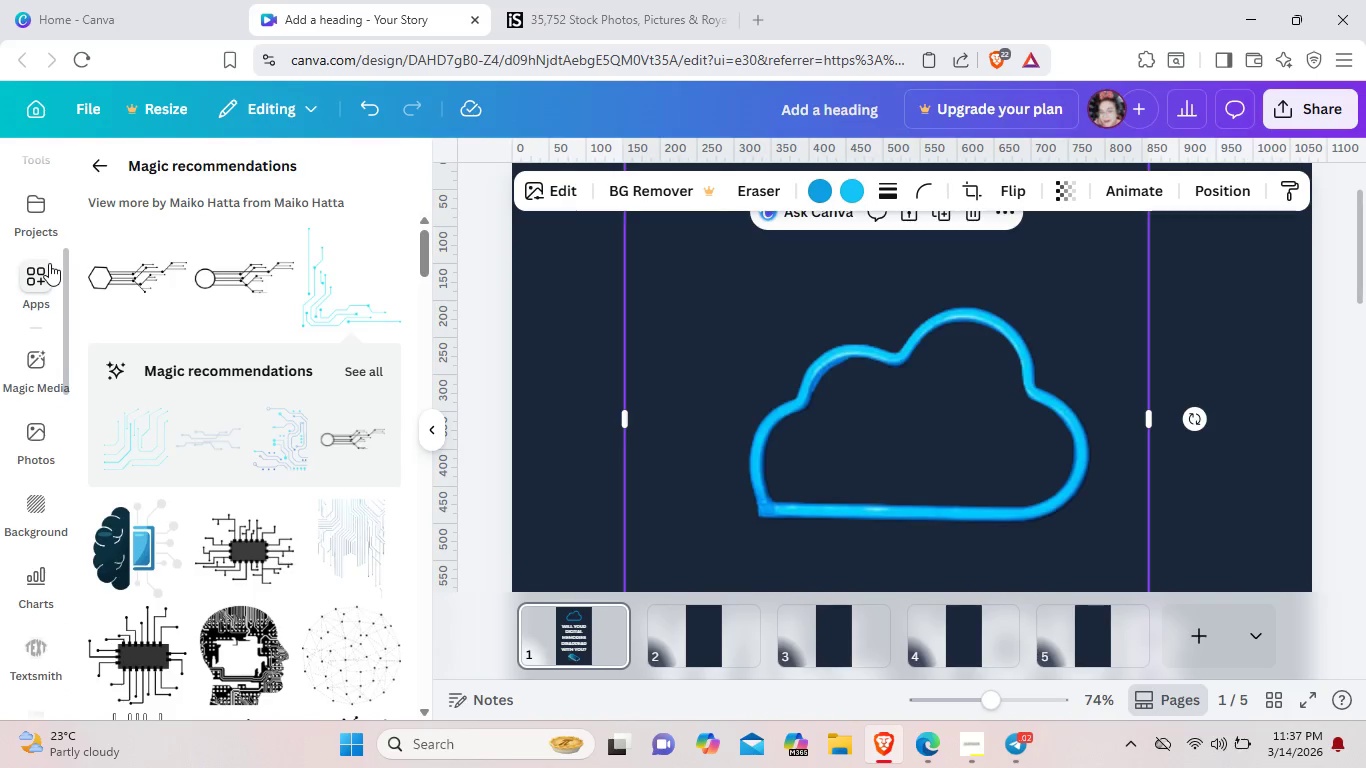 
left_click([49, 263])
 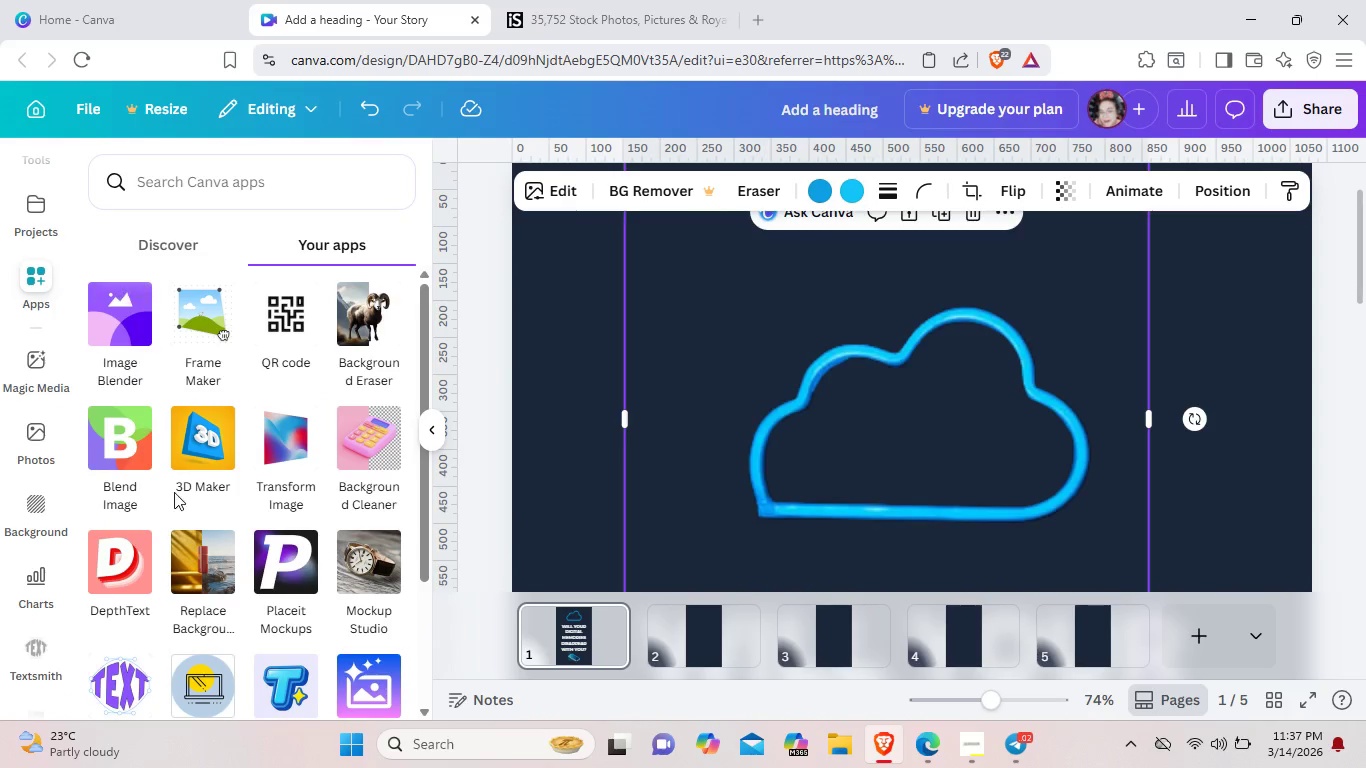 
scroll: coordinate [175, 550], scroll_direction: down, amount: 2.0
 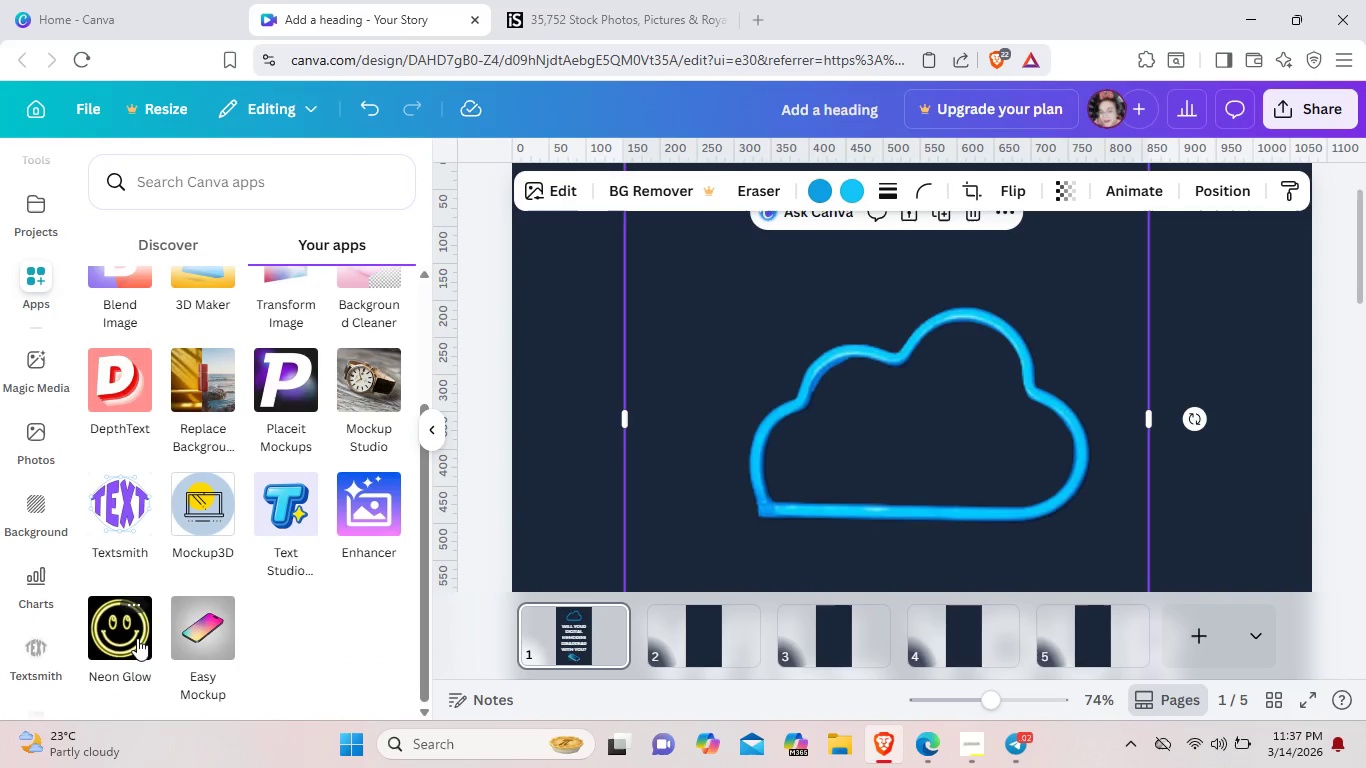 
left_click([137, 638])
 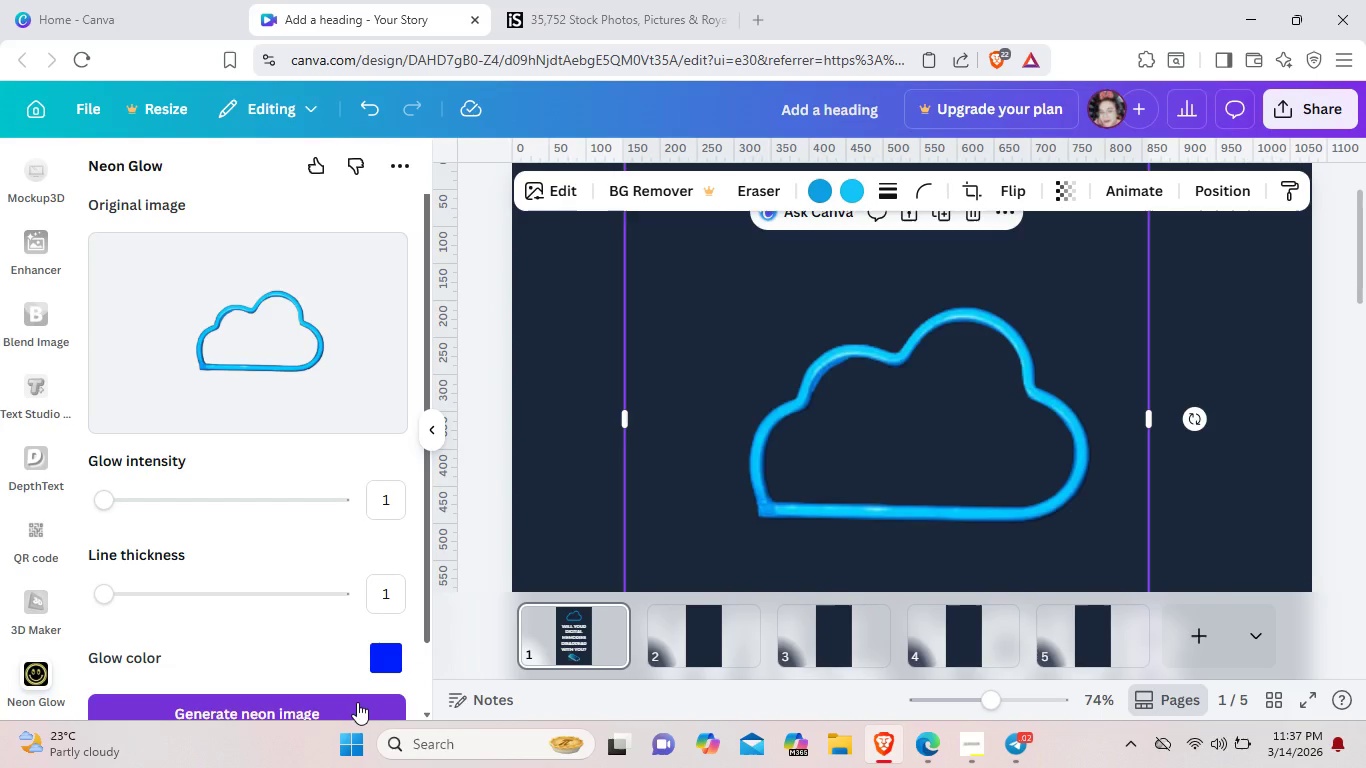 
wait(6.58)
 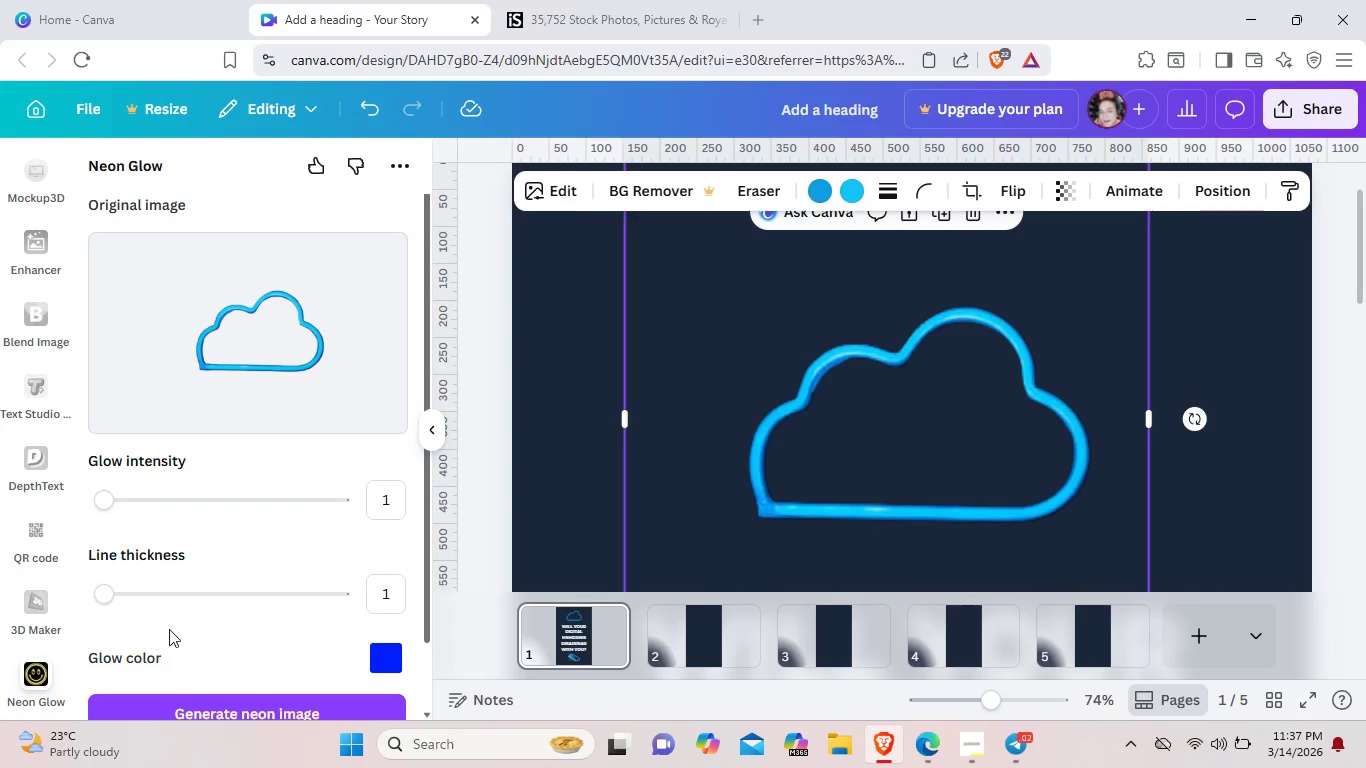 
left_click([357, 702])
 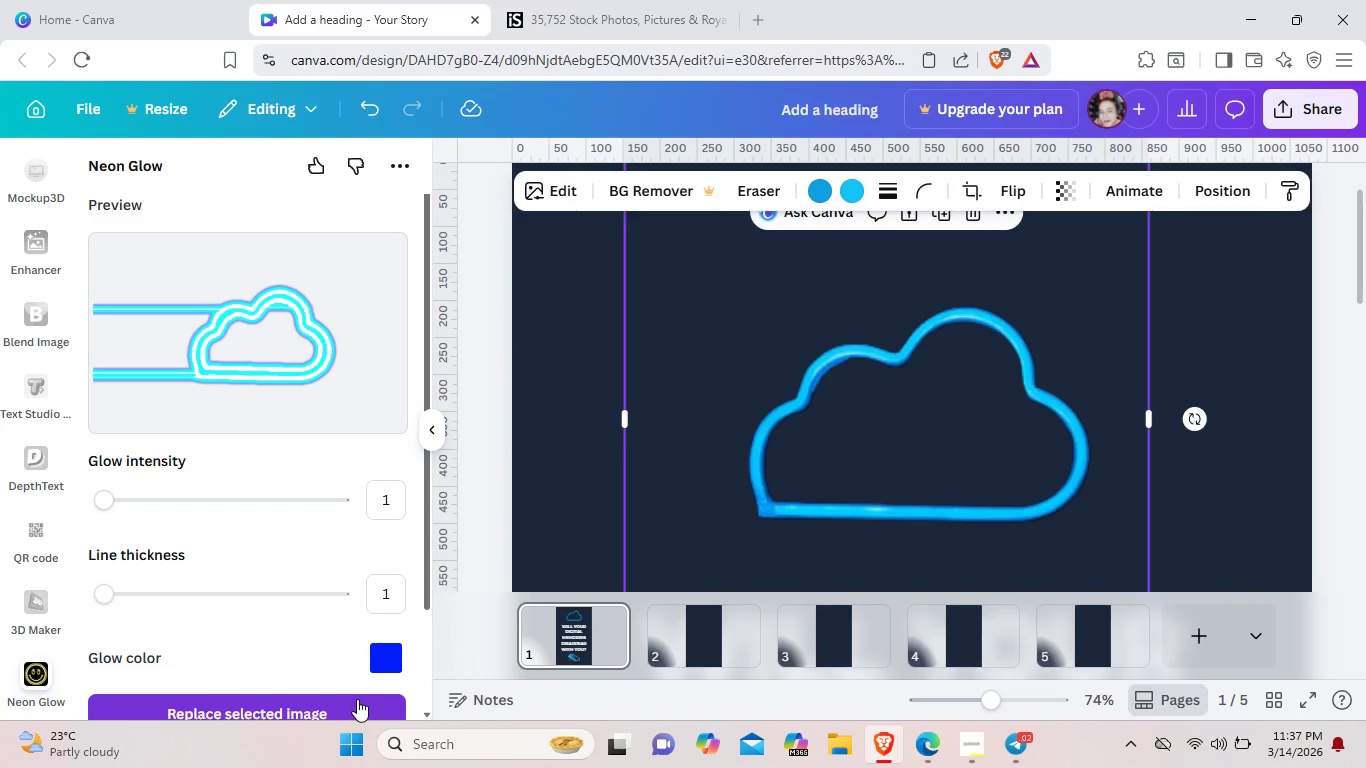 
wait(8.66)
 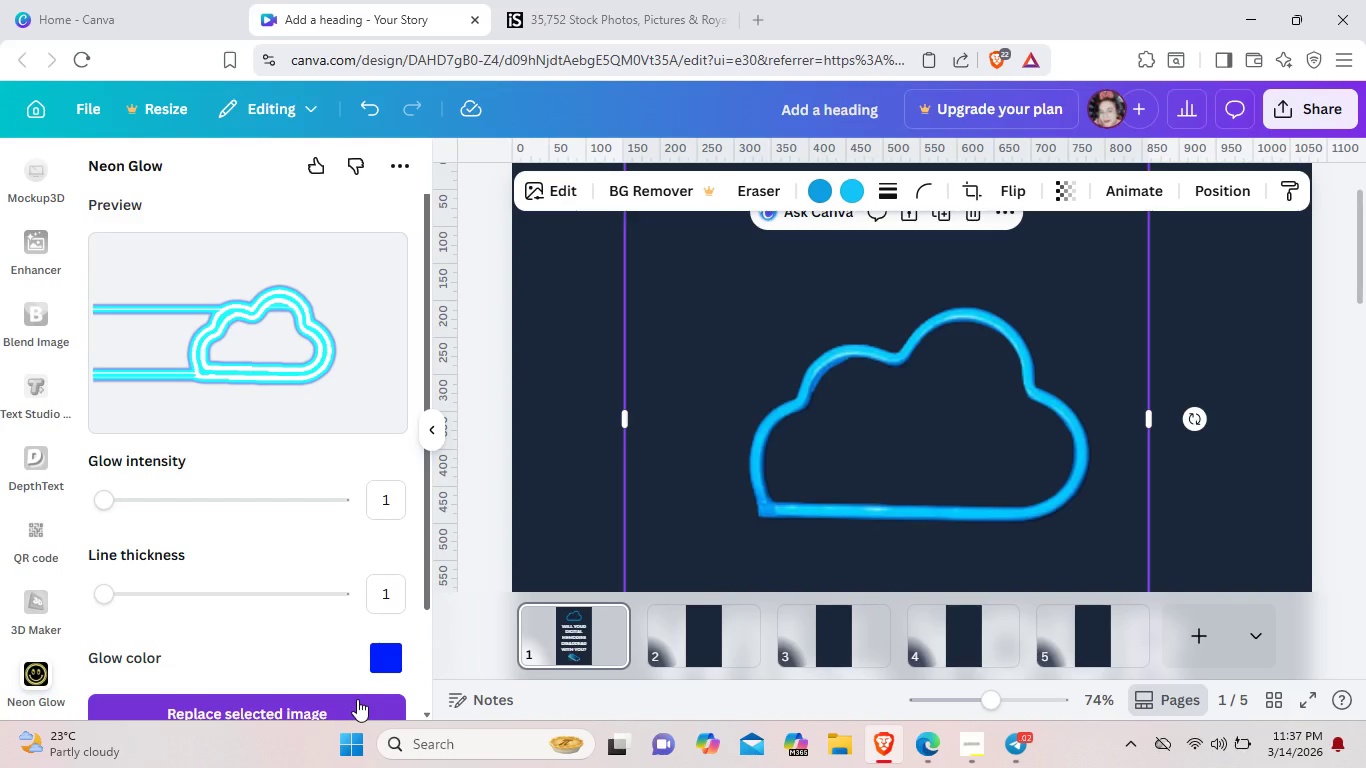 
left_click([394, 656])
 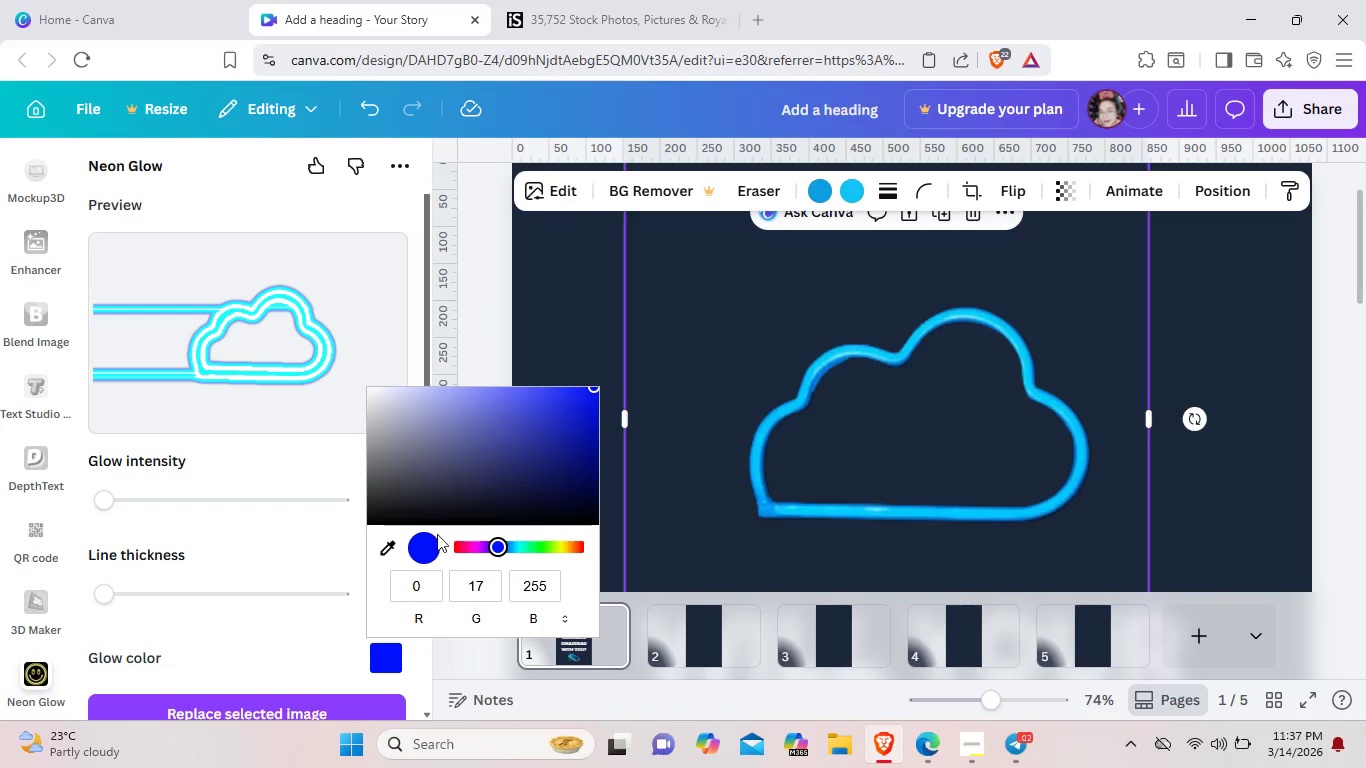 
wait(5.86)
 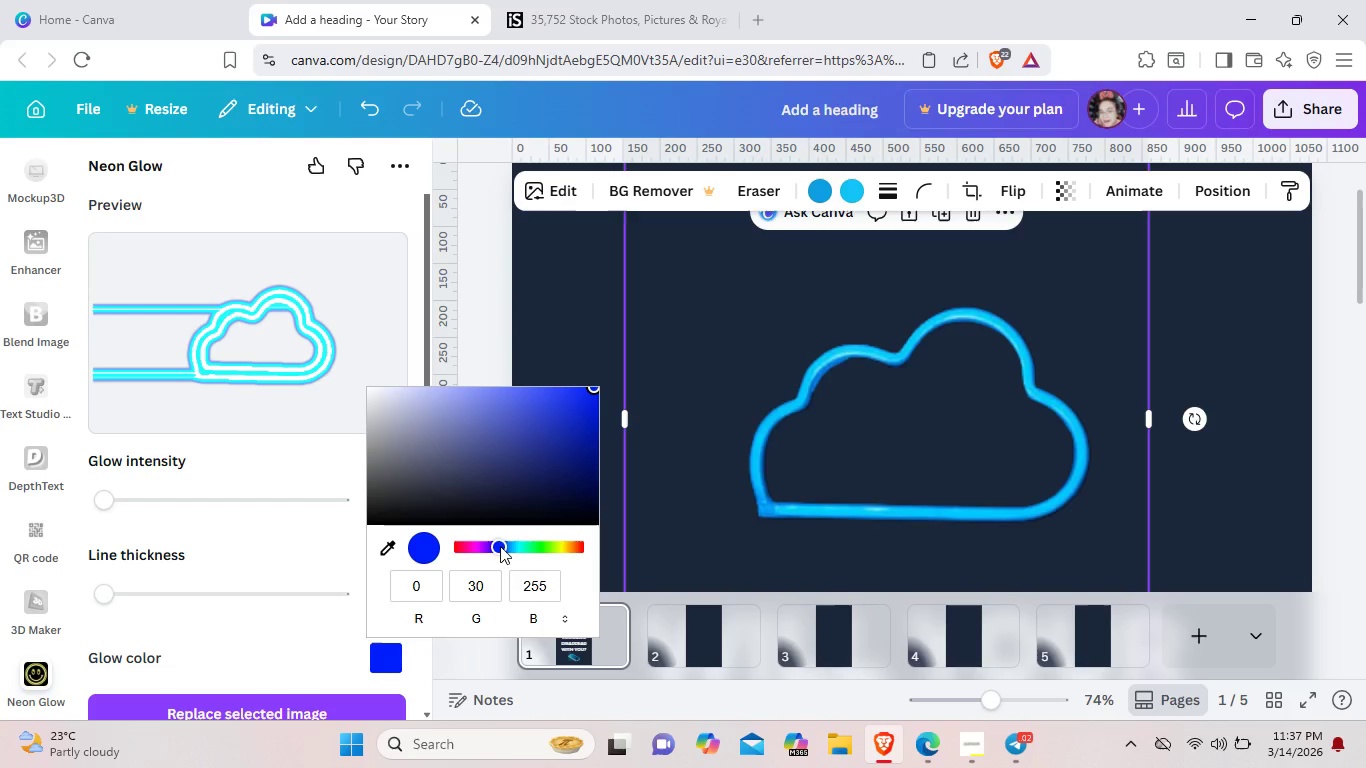 
left_click([528, 500])
 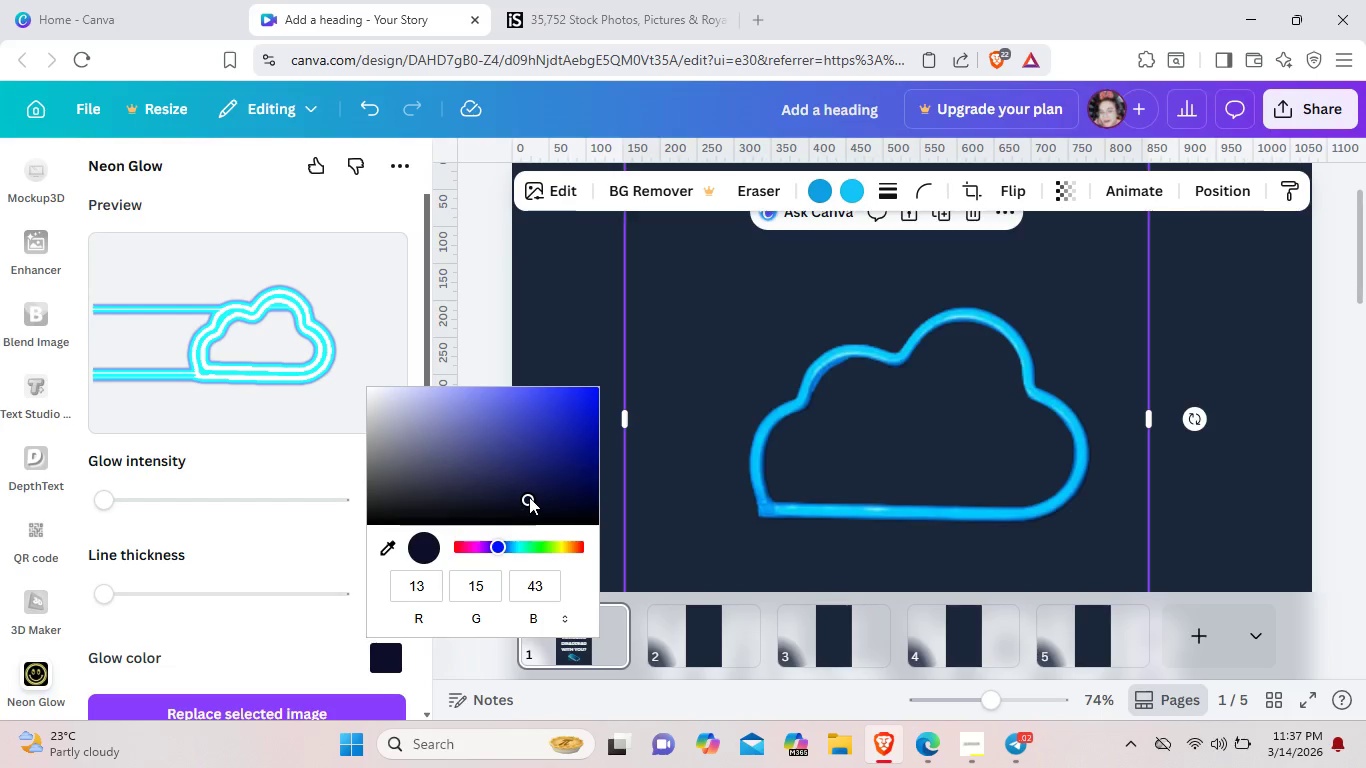 
left_click_drag(start_coordinate=[529, 497], to_coordinate=[541, 459])
 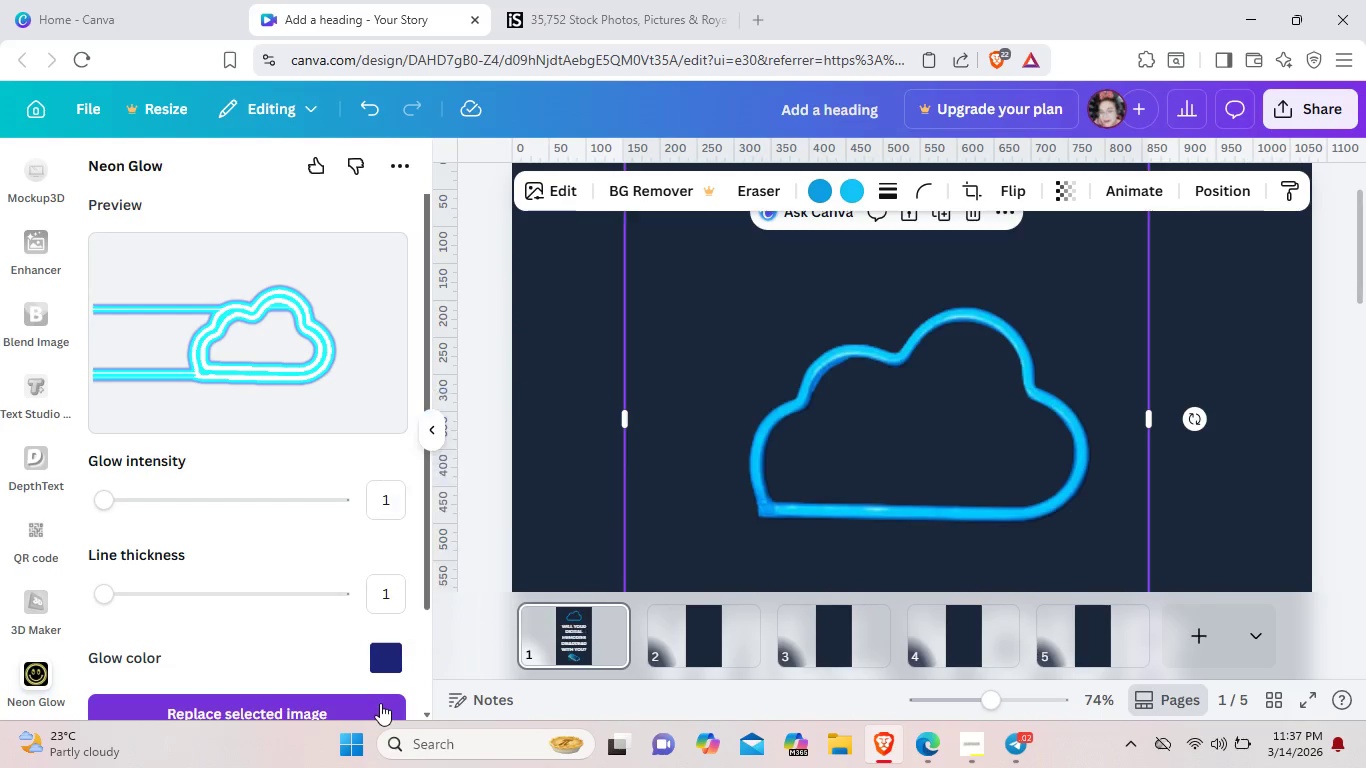 
left_click([380, 703])
 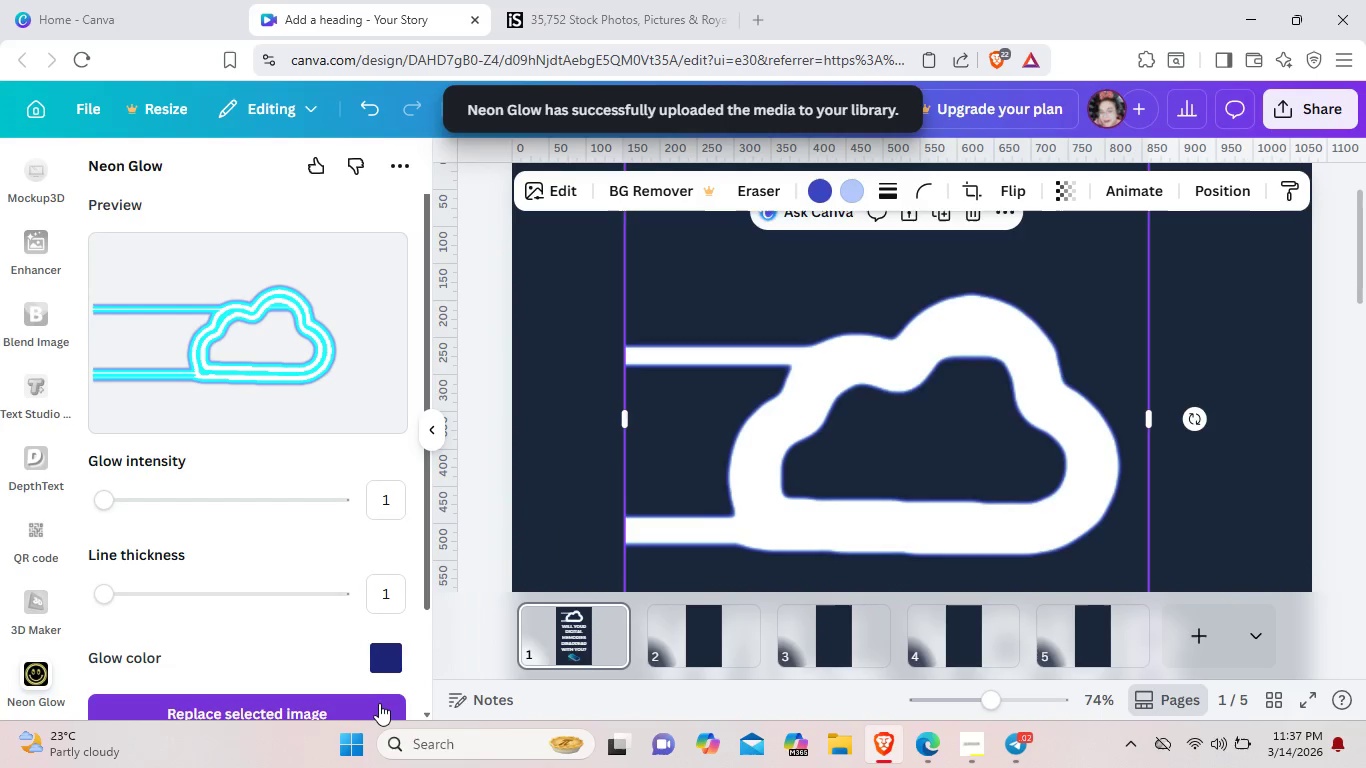 
left_click([394, 658])
 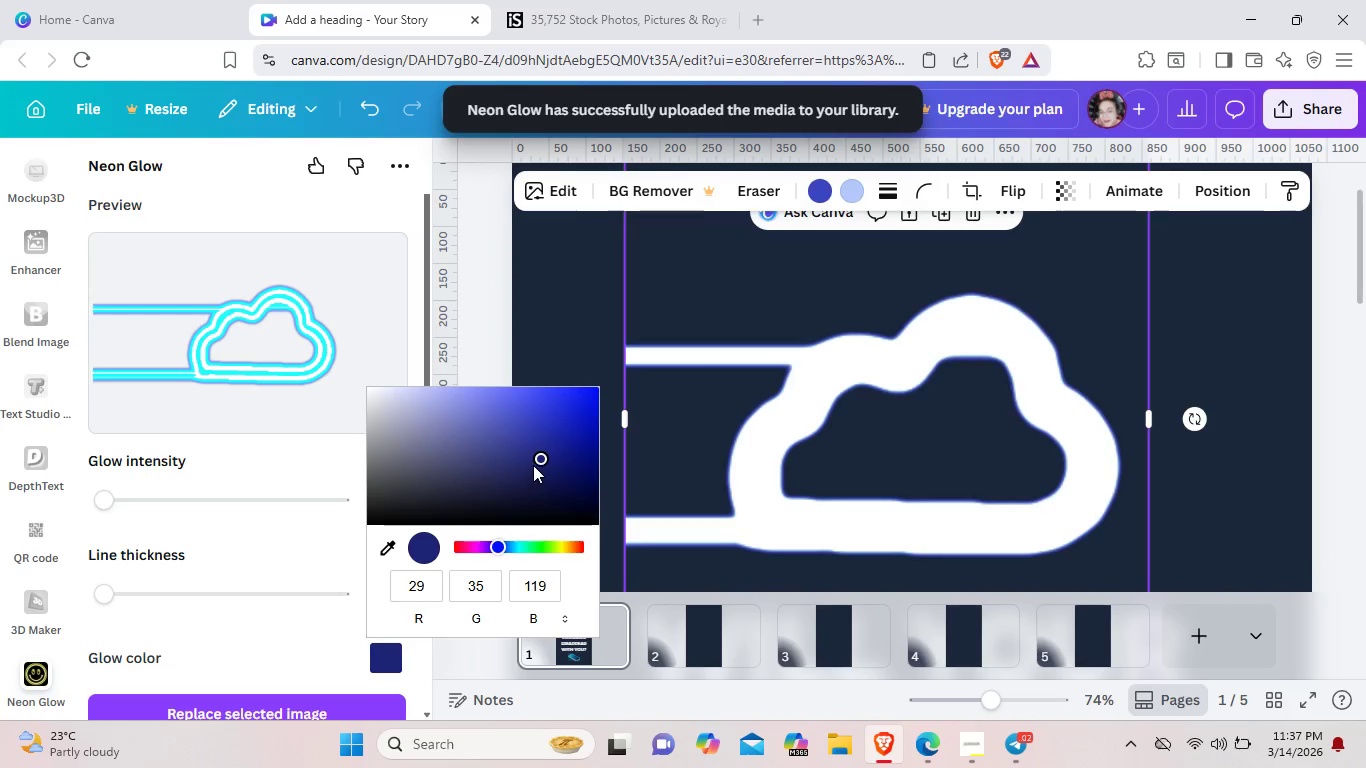 
left_click_drag(start_coordinate=[538, 462], to_coordinate=[527, 492])
 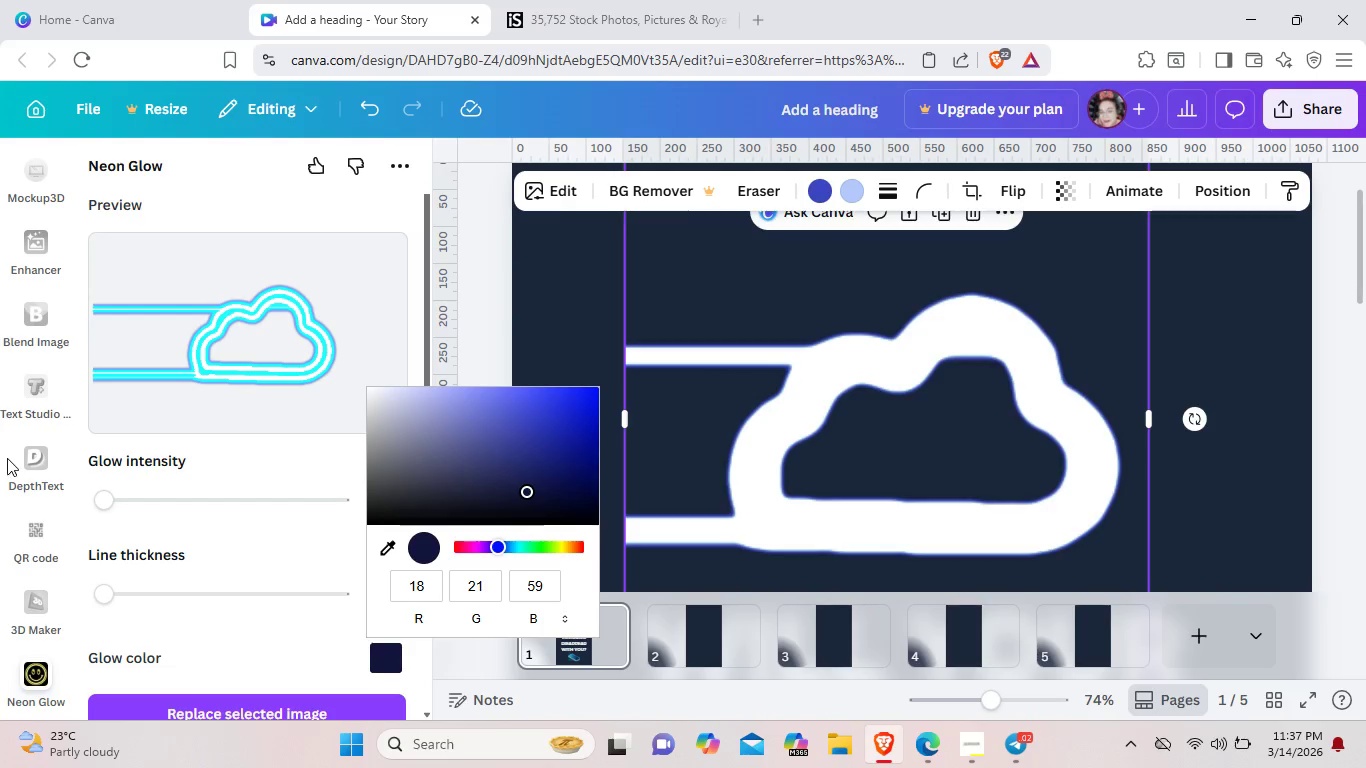 
left_click_drag(start_coordinate=[100, 497], to_coordinate=[131, 505])
 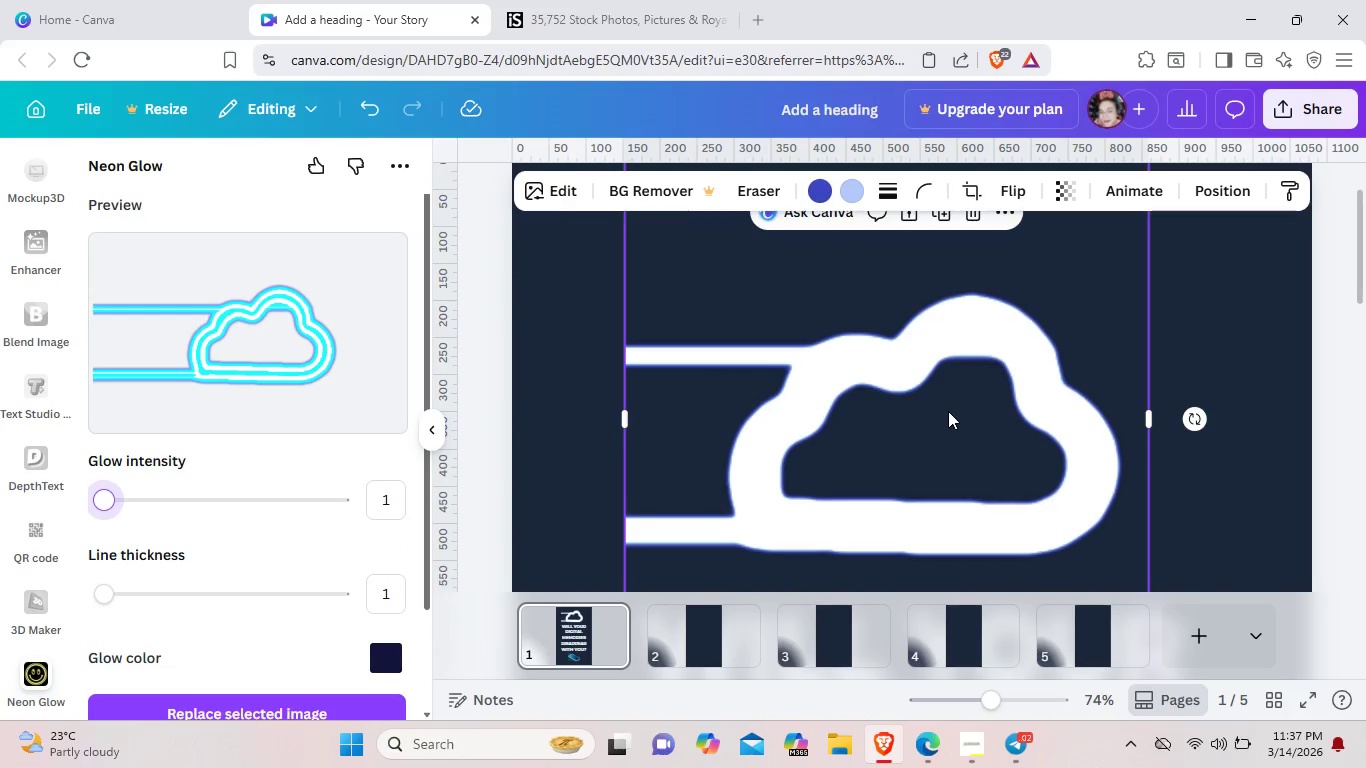 
key(Control+Z)
 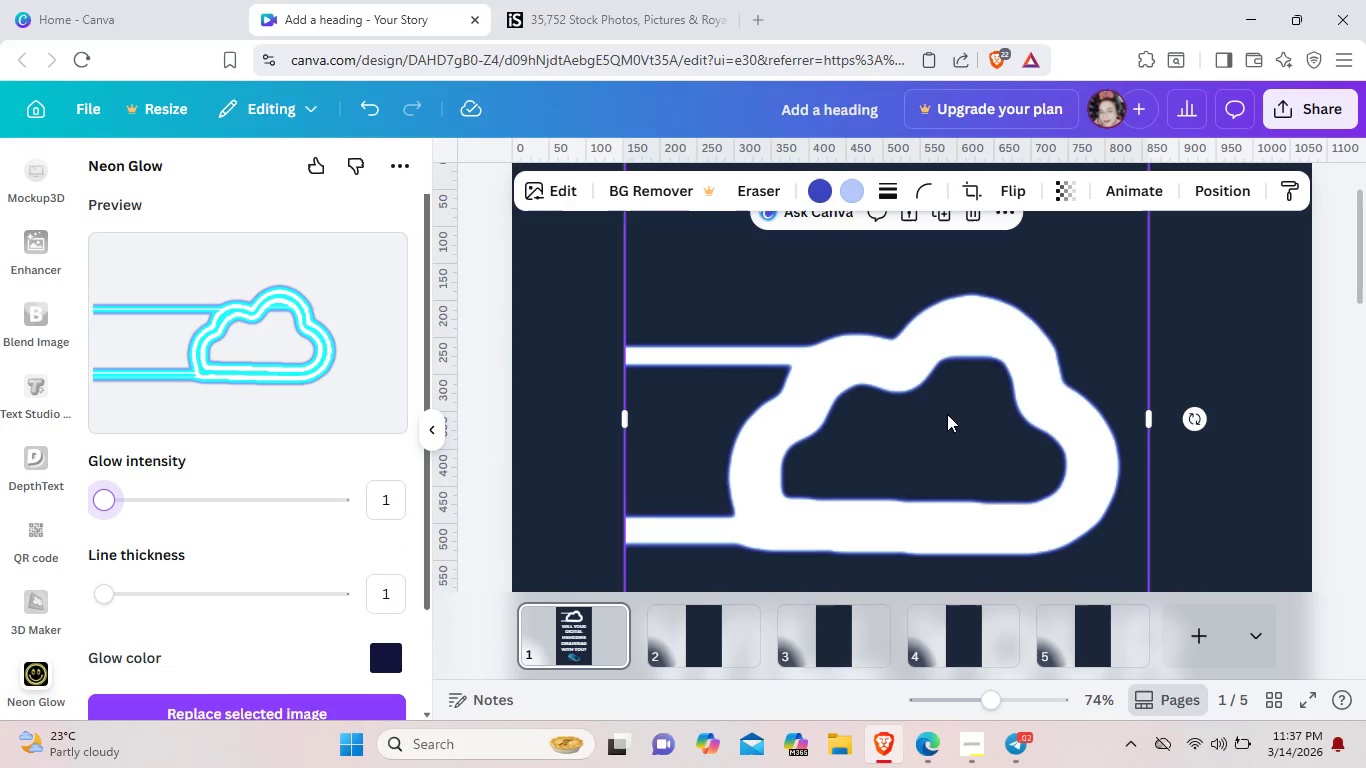 
key(Control+Z)
 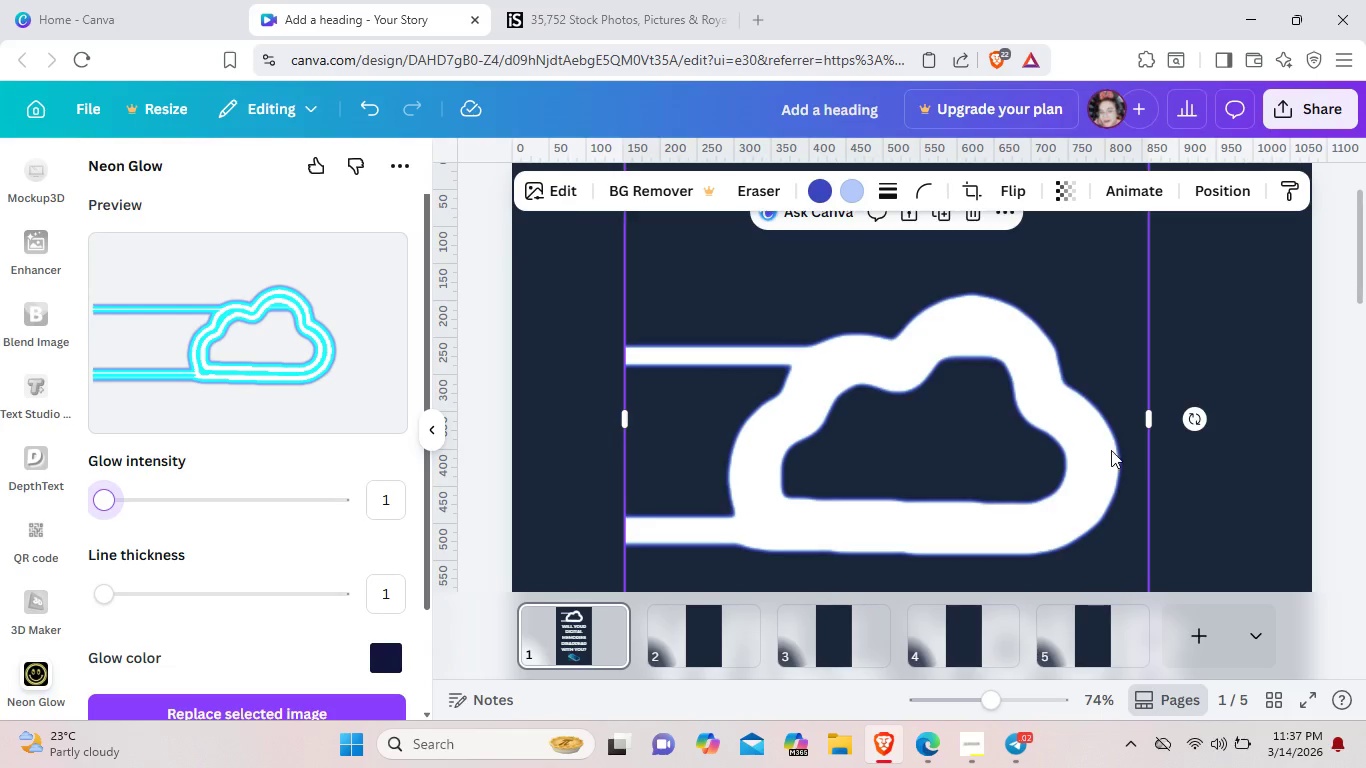 
left_click([1199, 487])
 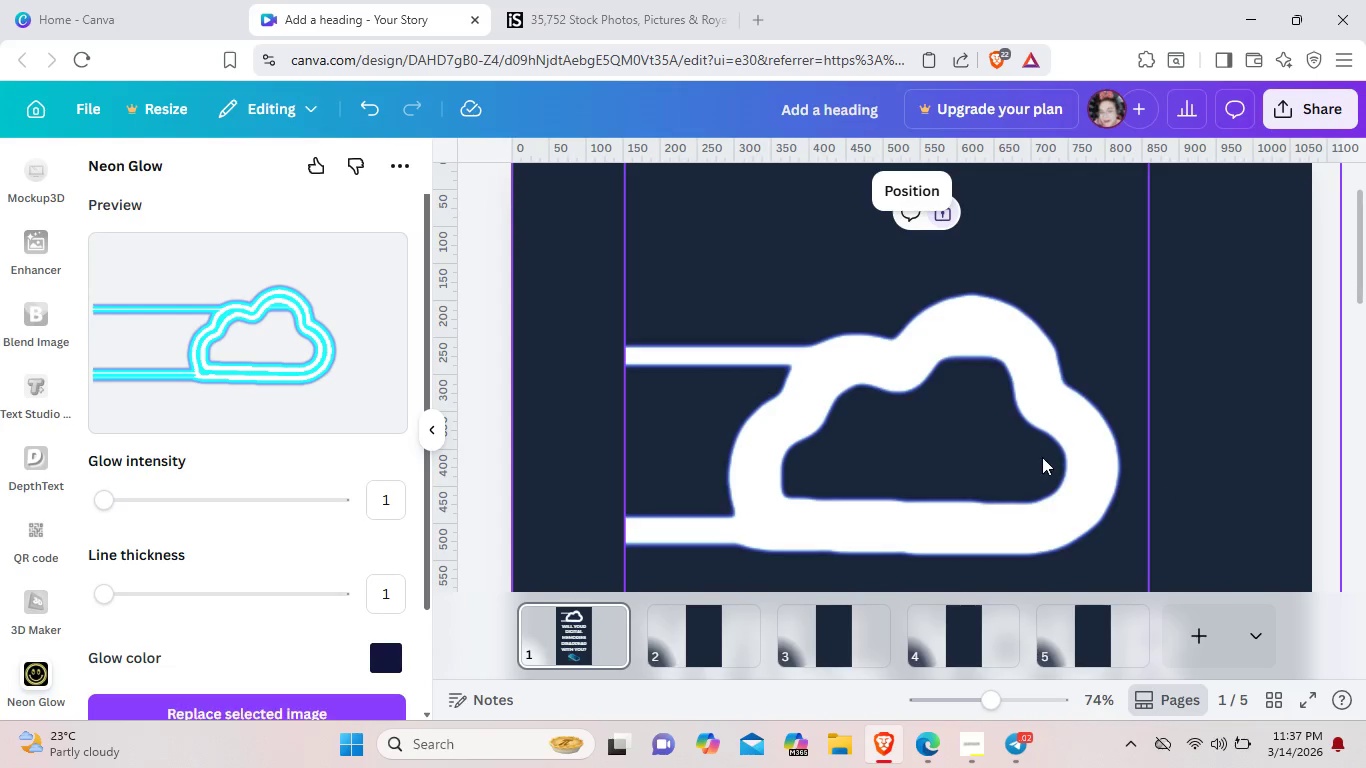 
left_click([1042, 457])
 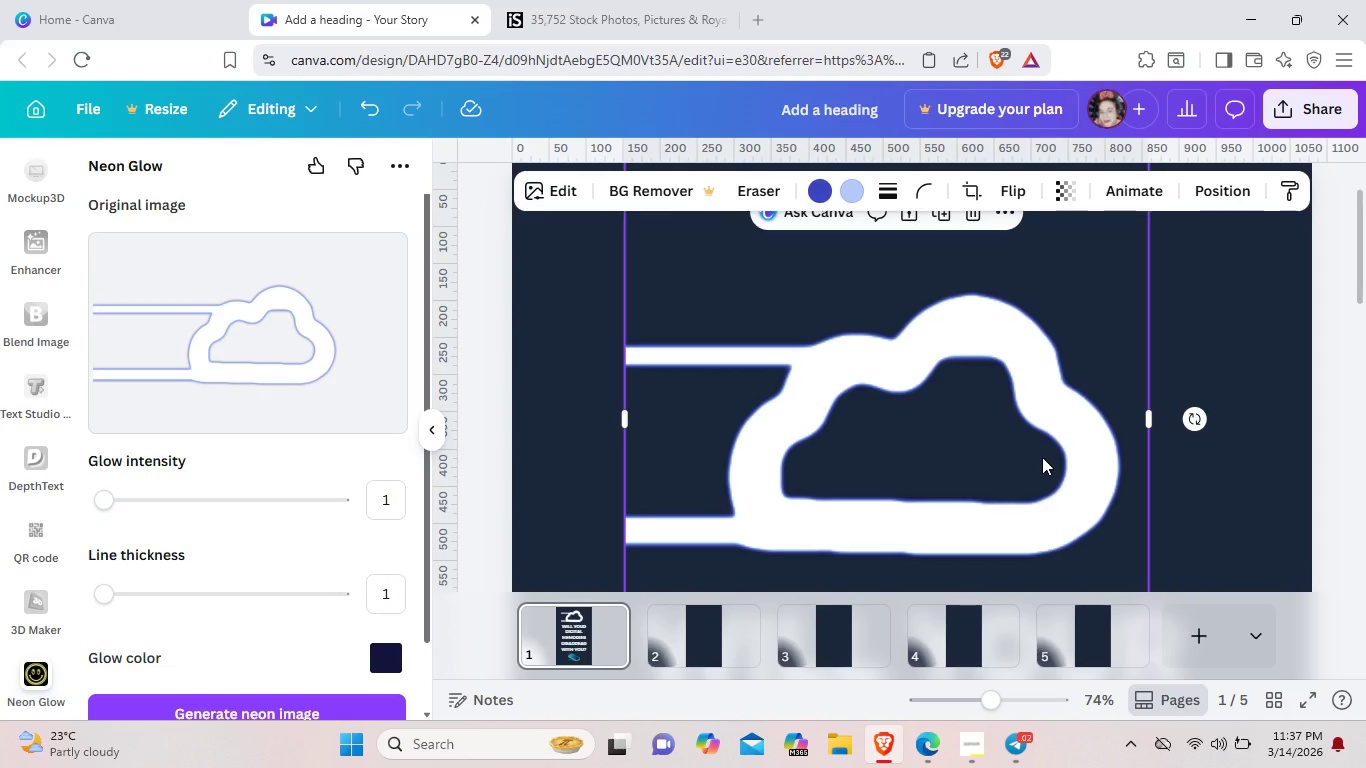 
key(Control+Z)
 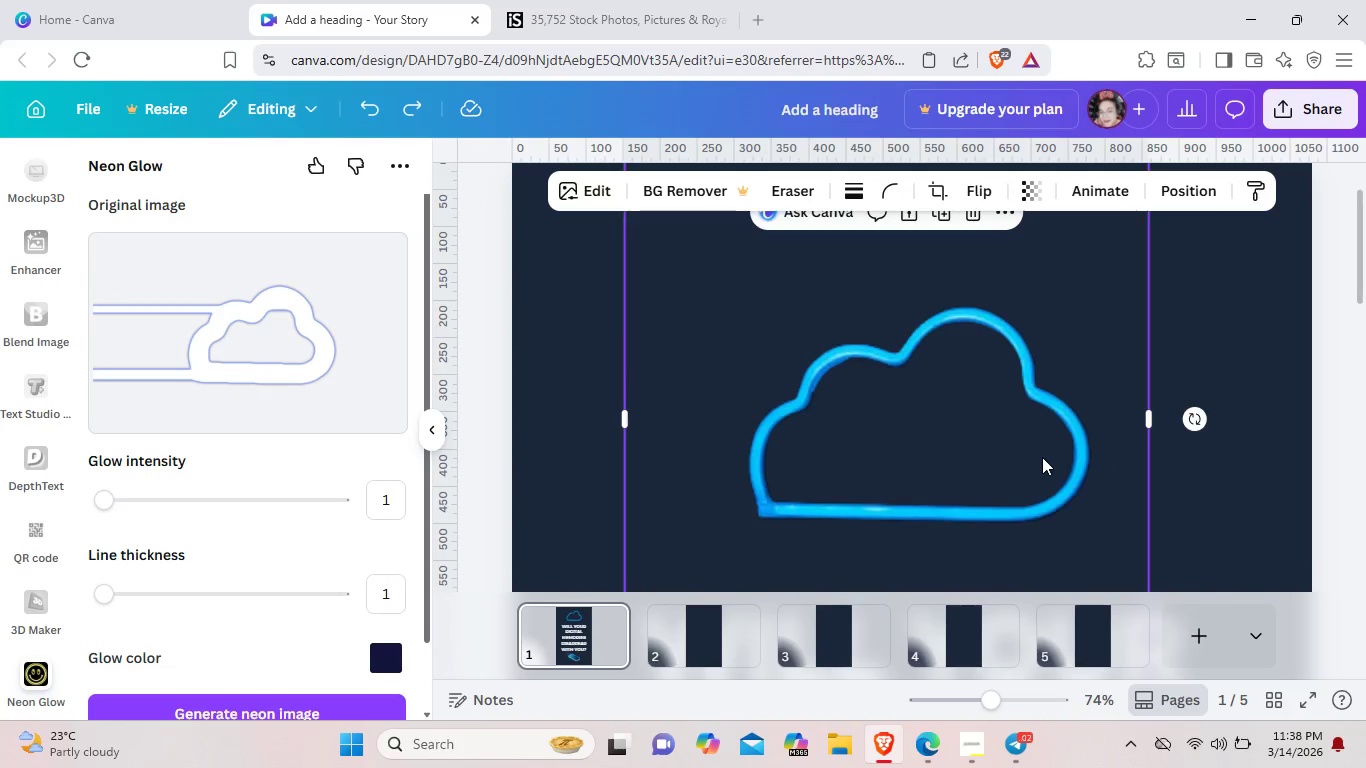 
key(Control+Z)
 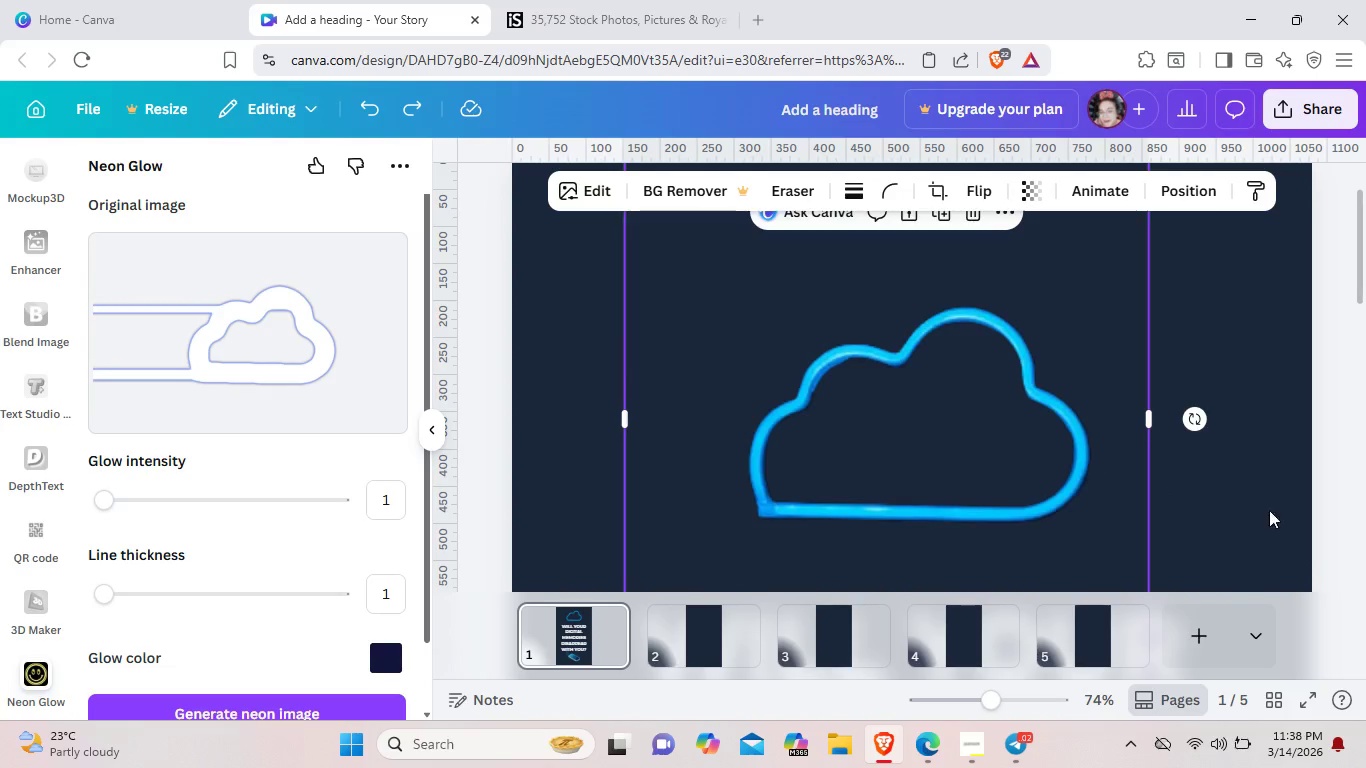 
left_click([1307, 520])
 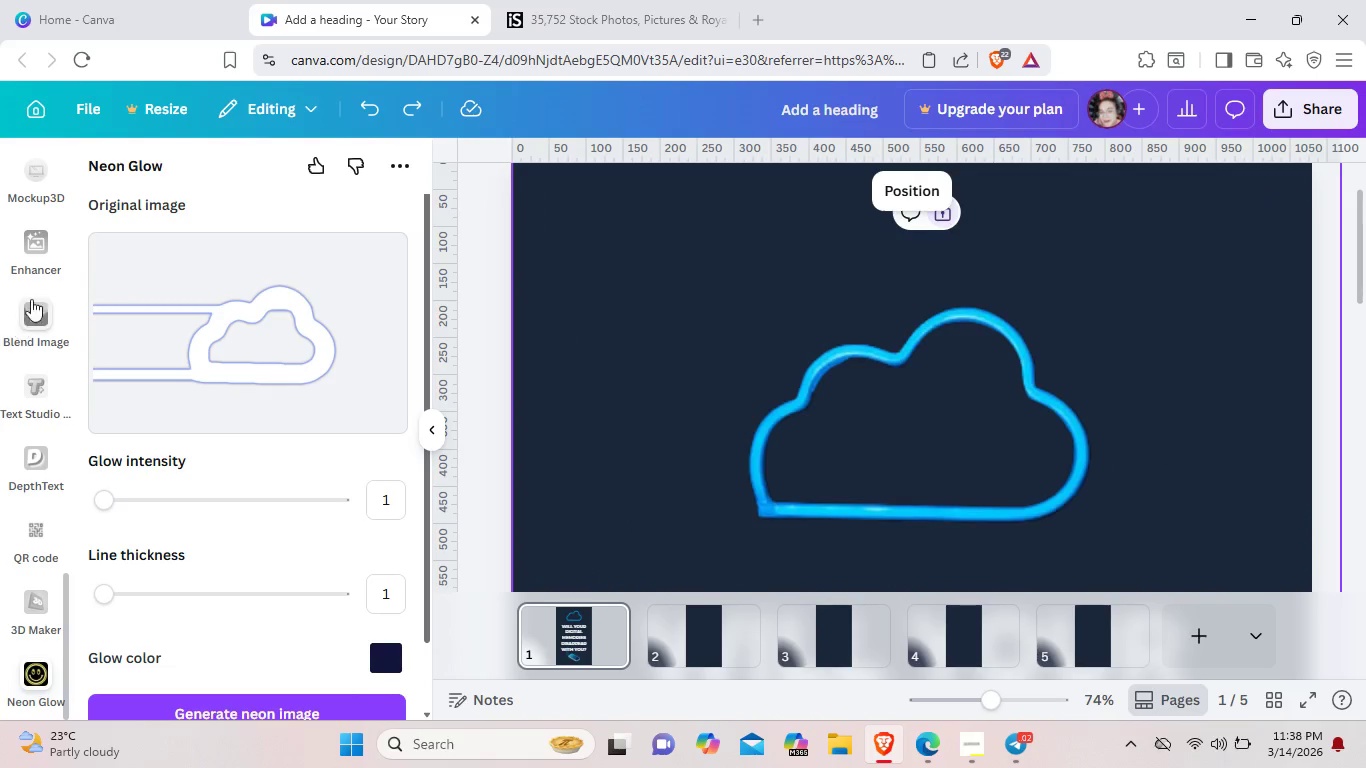 
scroll: coordinate [49, 285], scroll_direction: up, amount: 15.0
 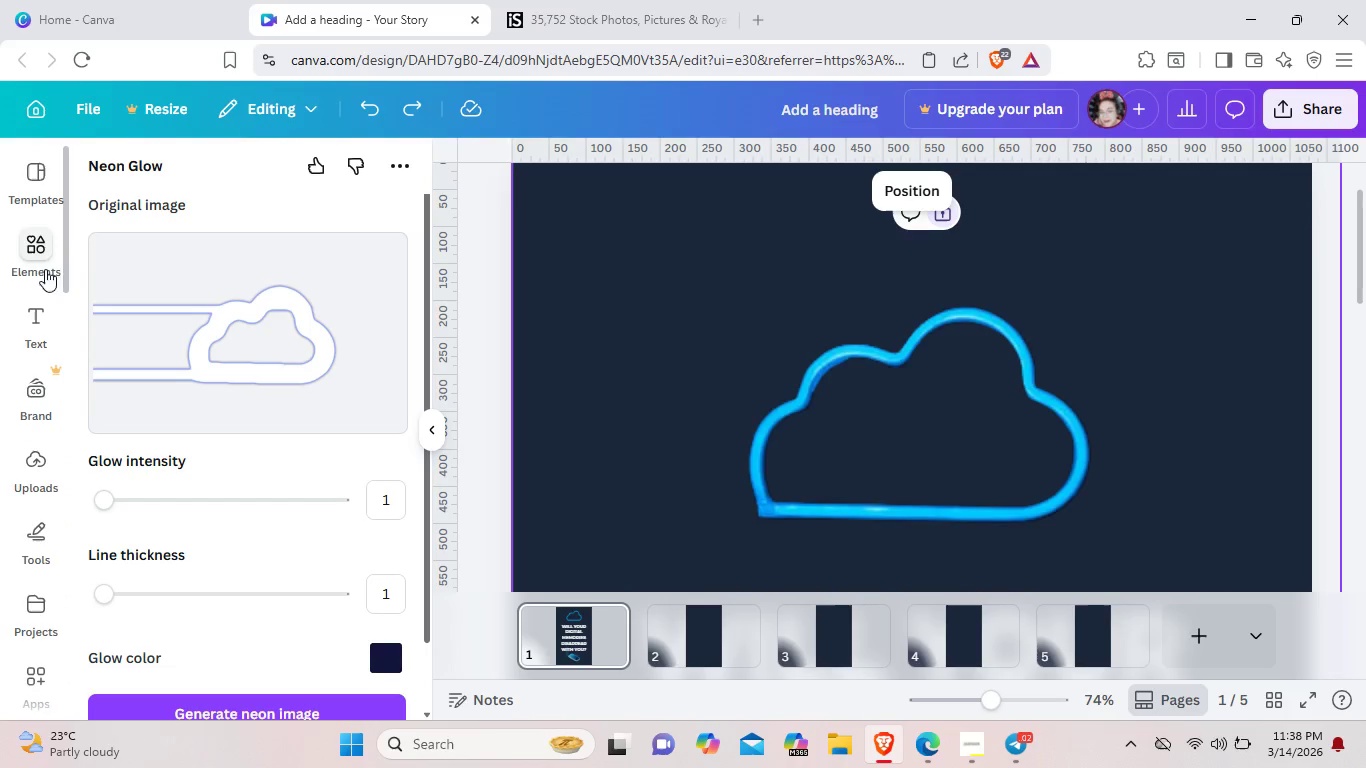 
left_click([40, 253])
 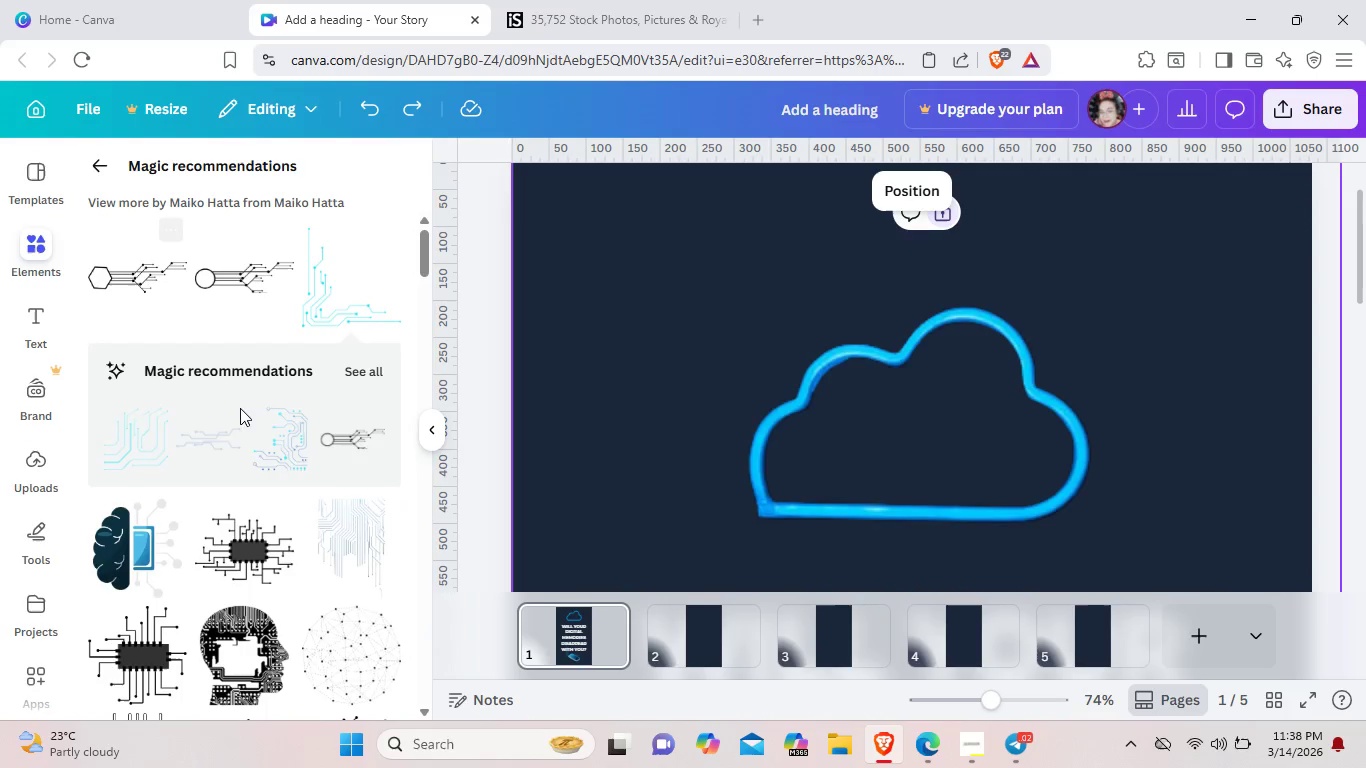 
scroll: coordinate [255, 440], scroll_direction: down, amount: 1.0
 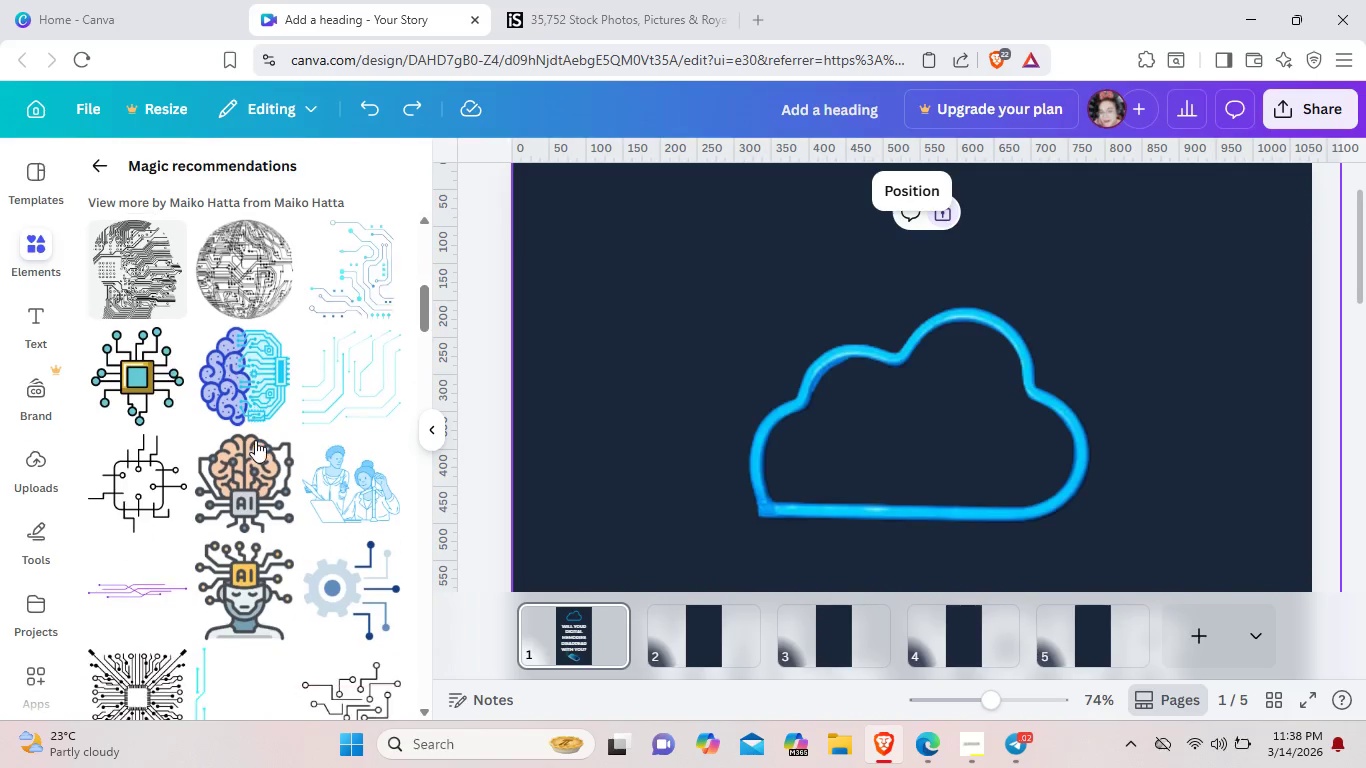 
scroll: coordinate [255, 440], scroll_direction: up, amount: 10.0
 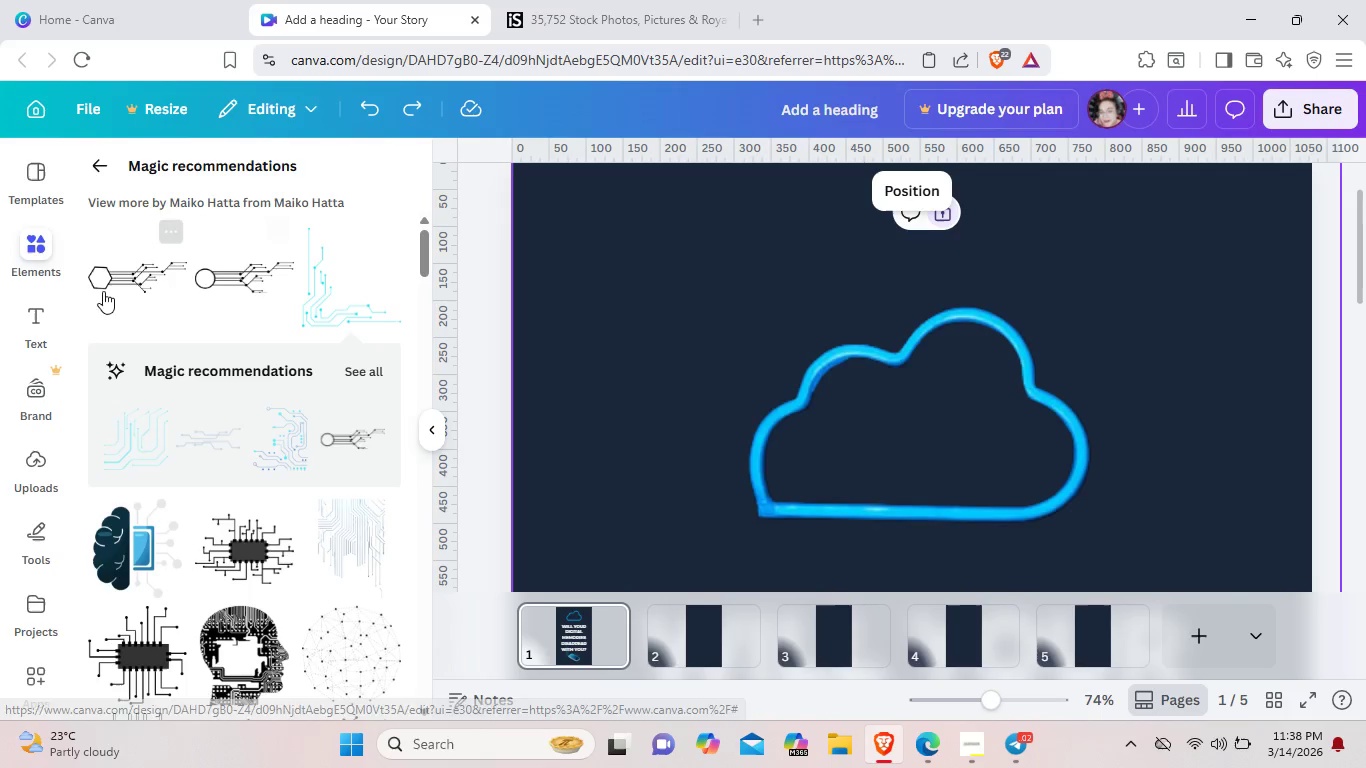 
wait(6.37)
 